 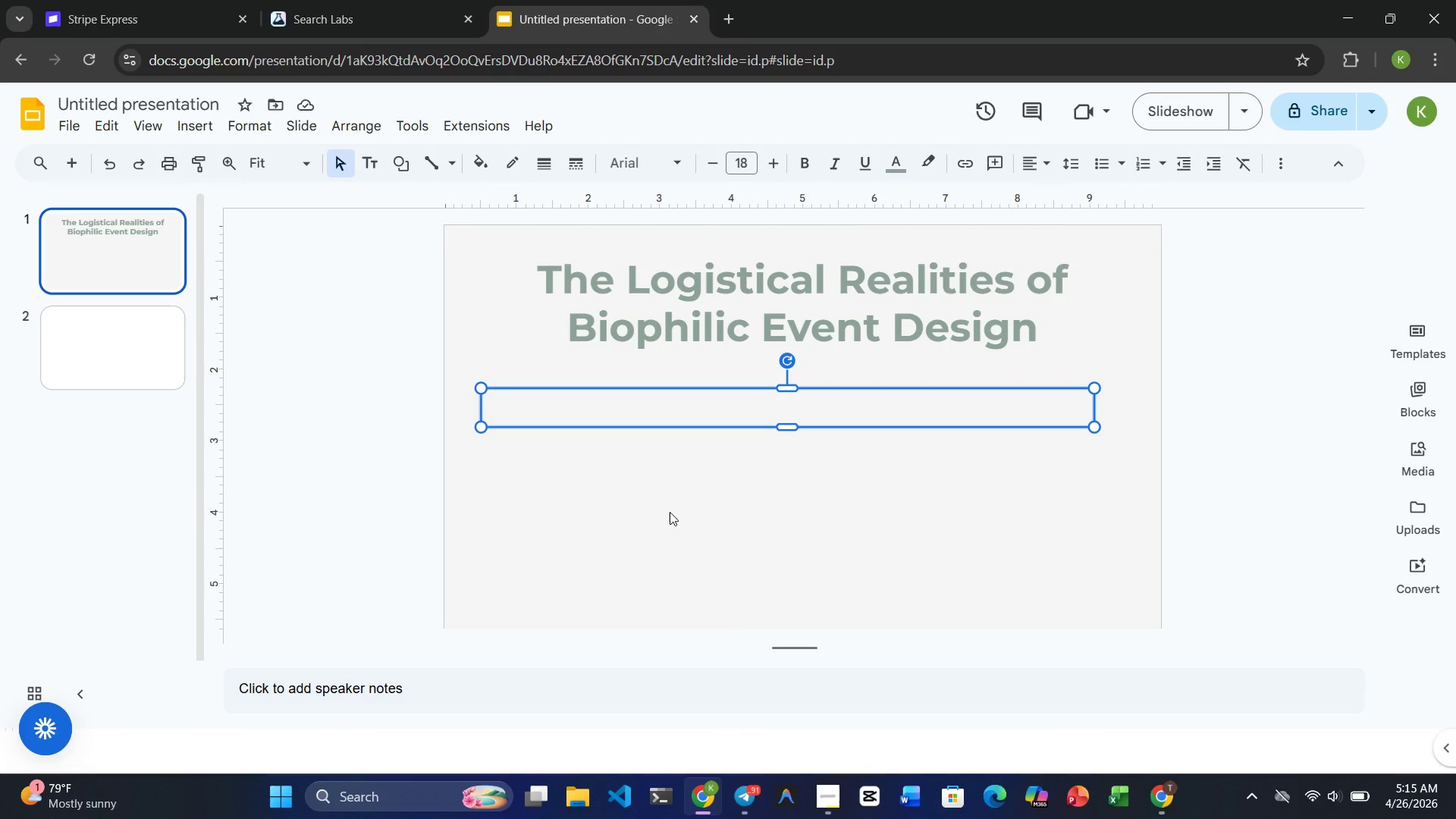 
double_click([742, 160])
 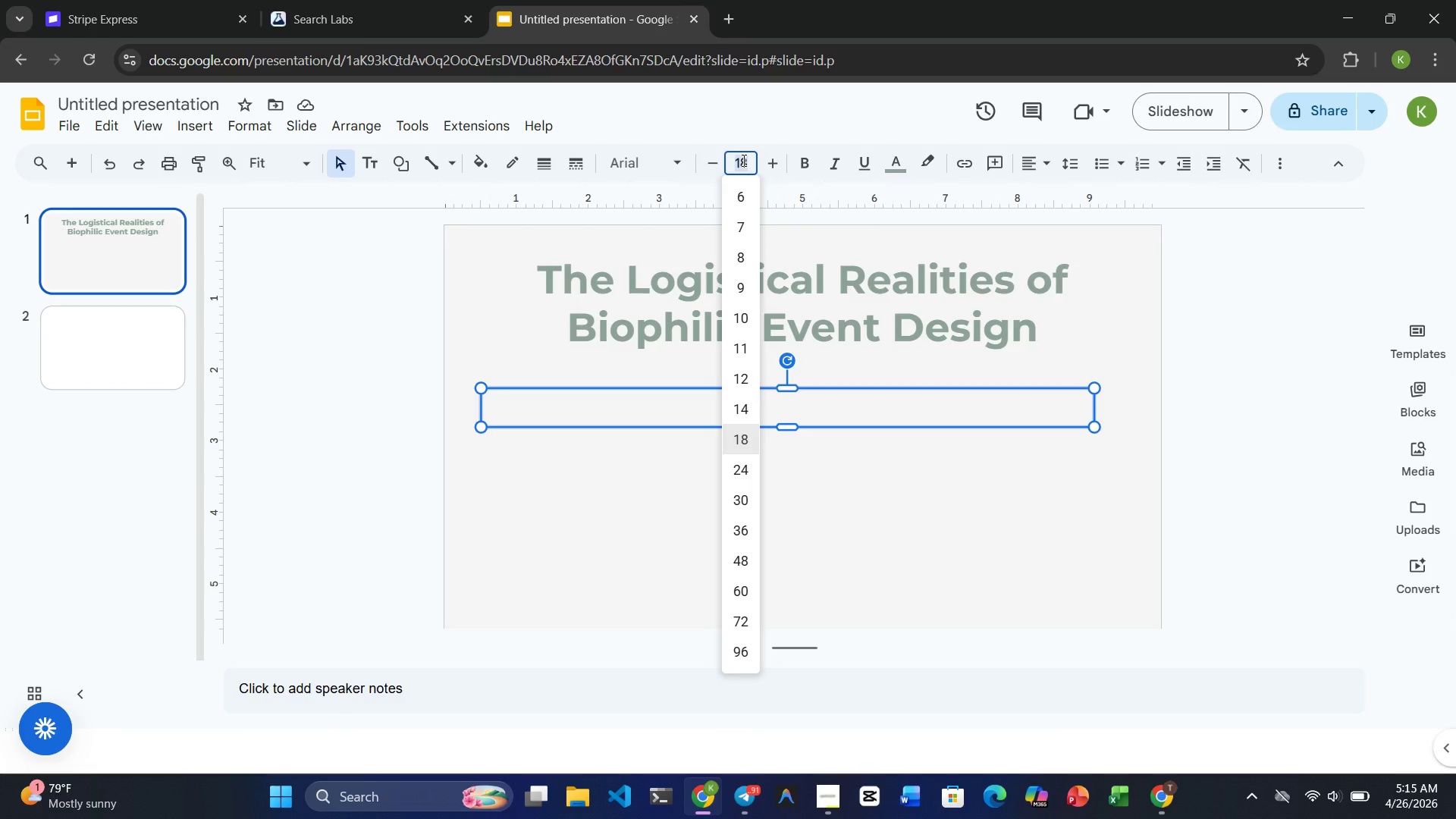 
key(Numpad2)
 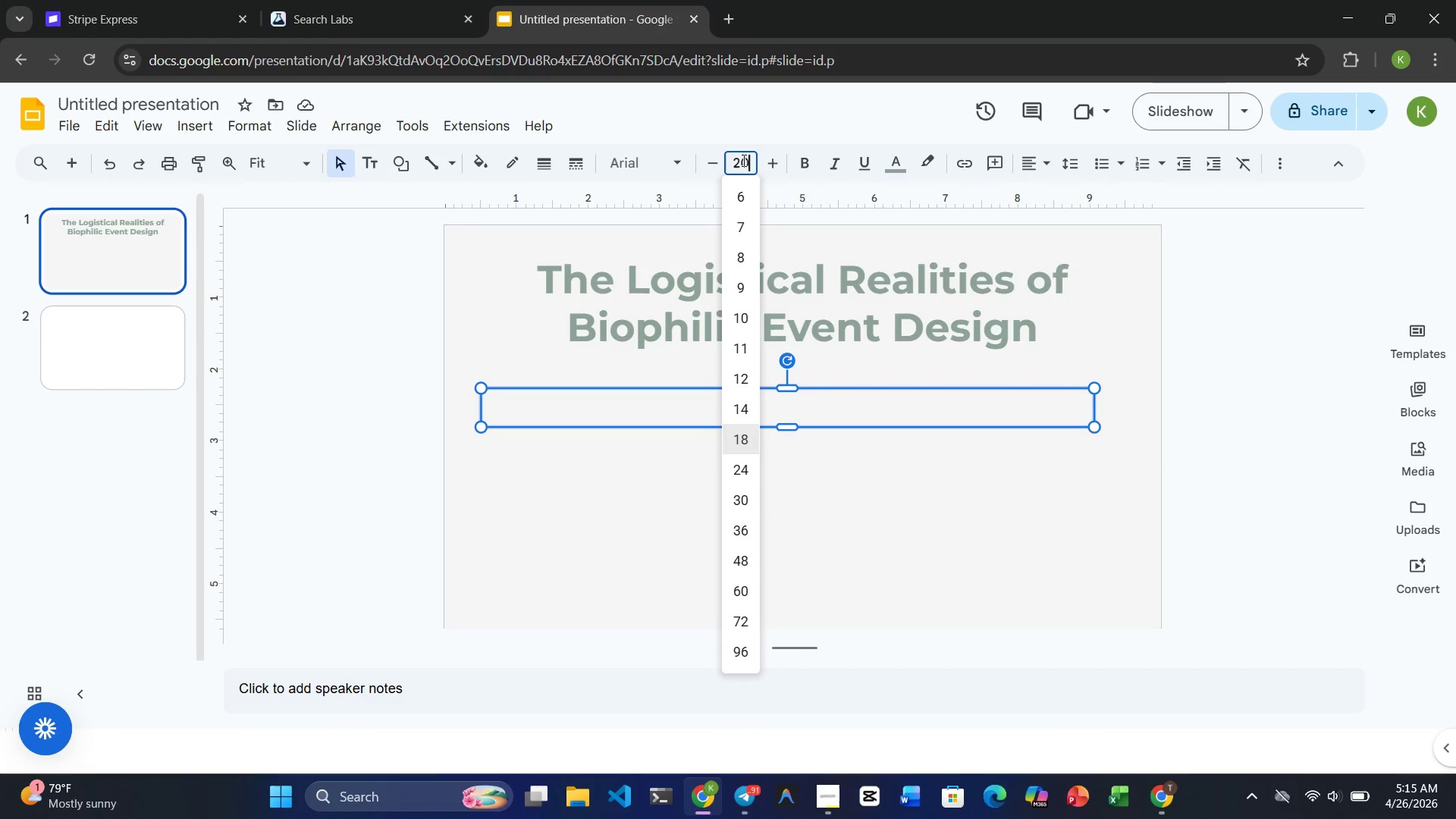 
key(Numpad0)
 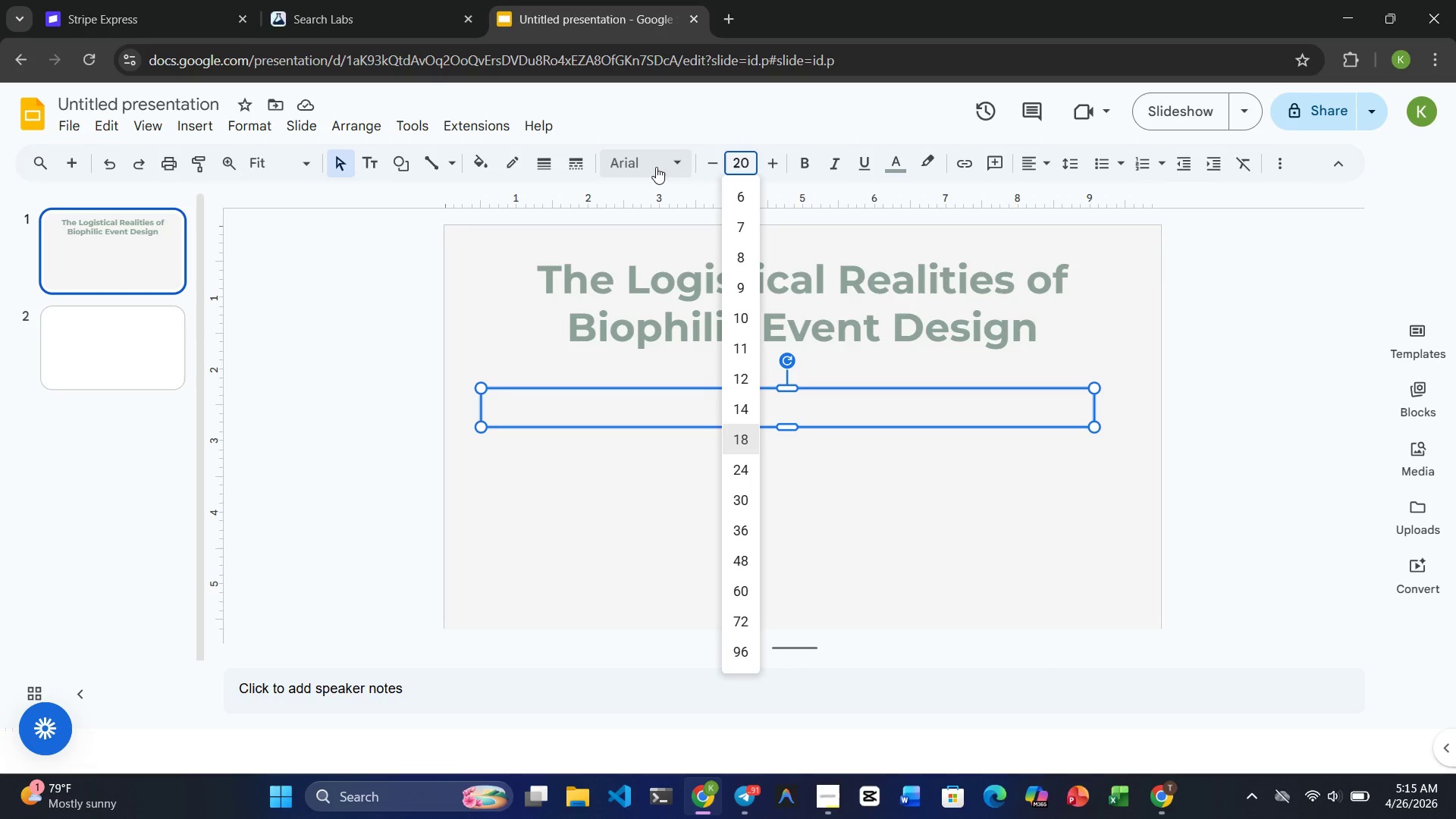 
left_click([652, 167])
 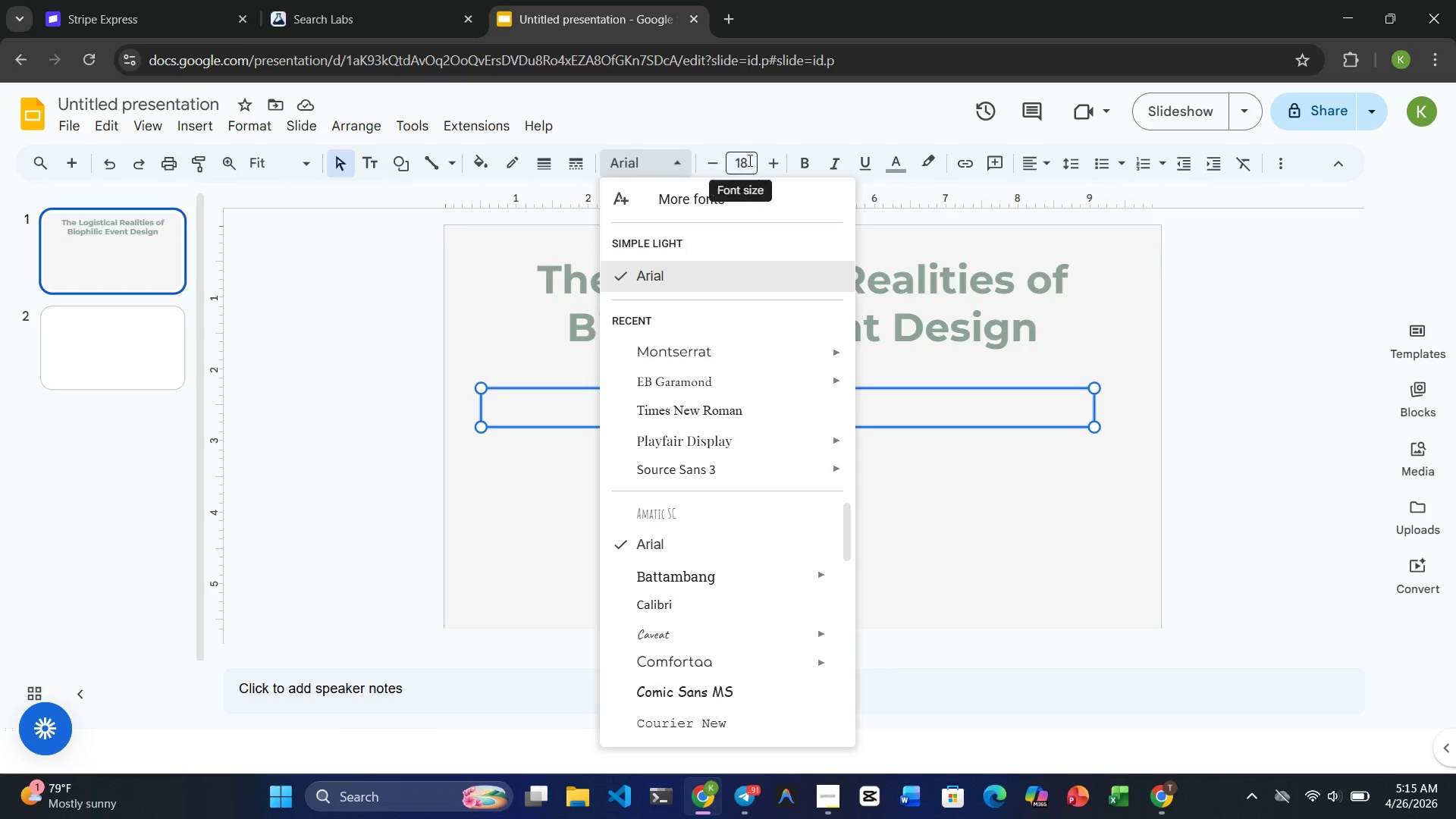 
double_click([748, 160])
 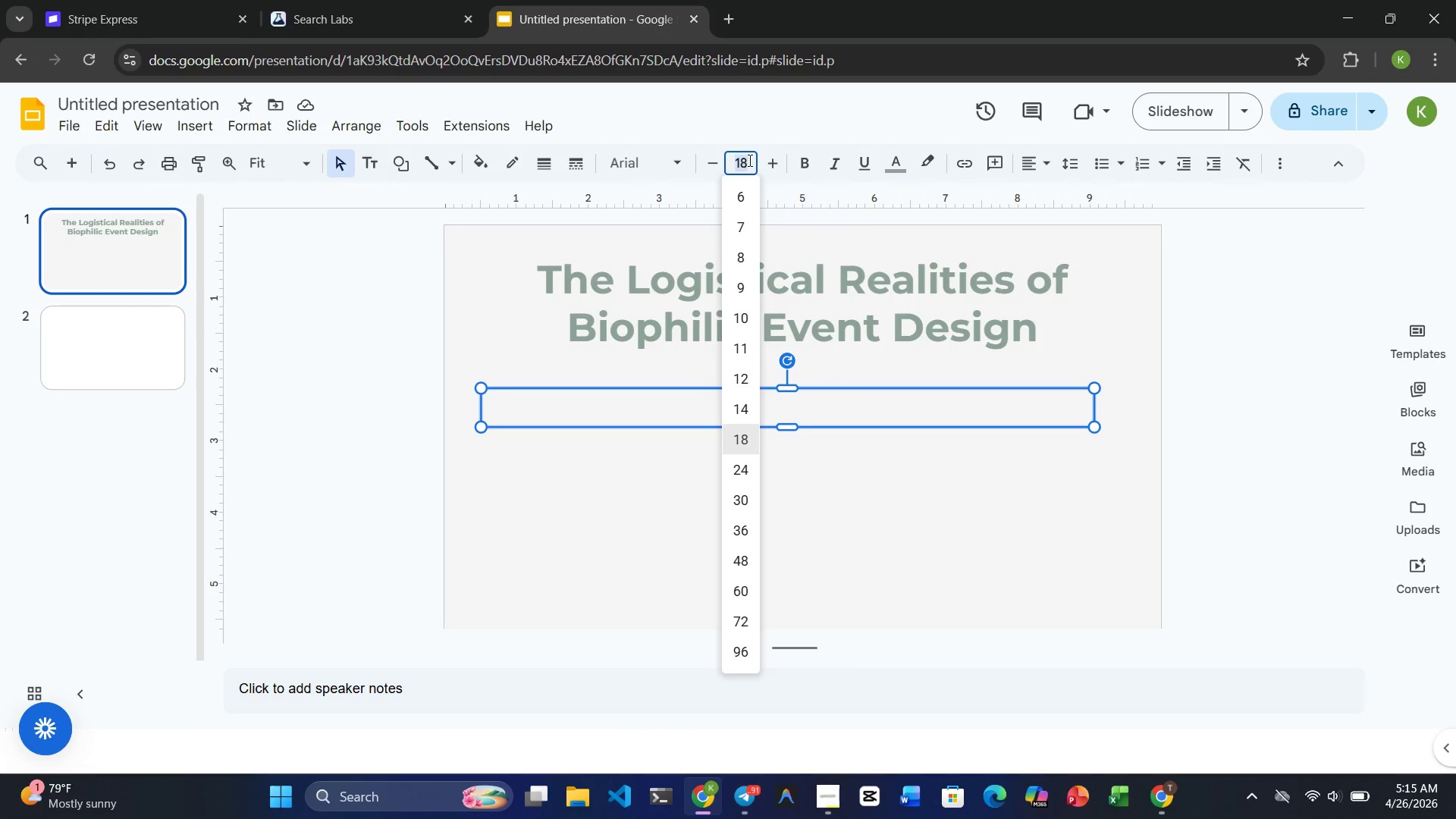 
key(Numpad2)
 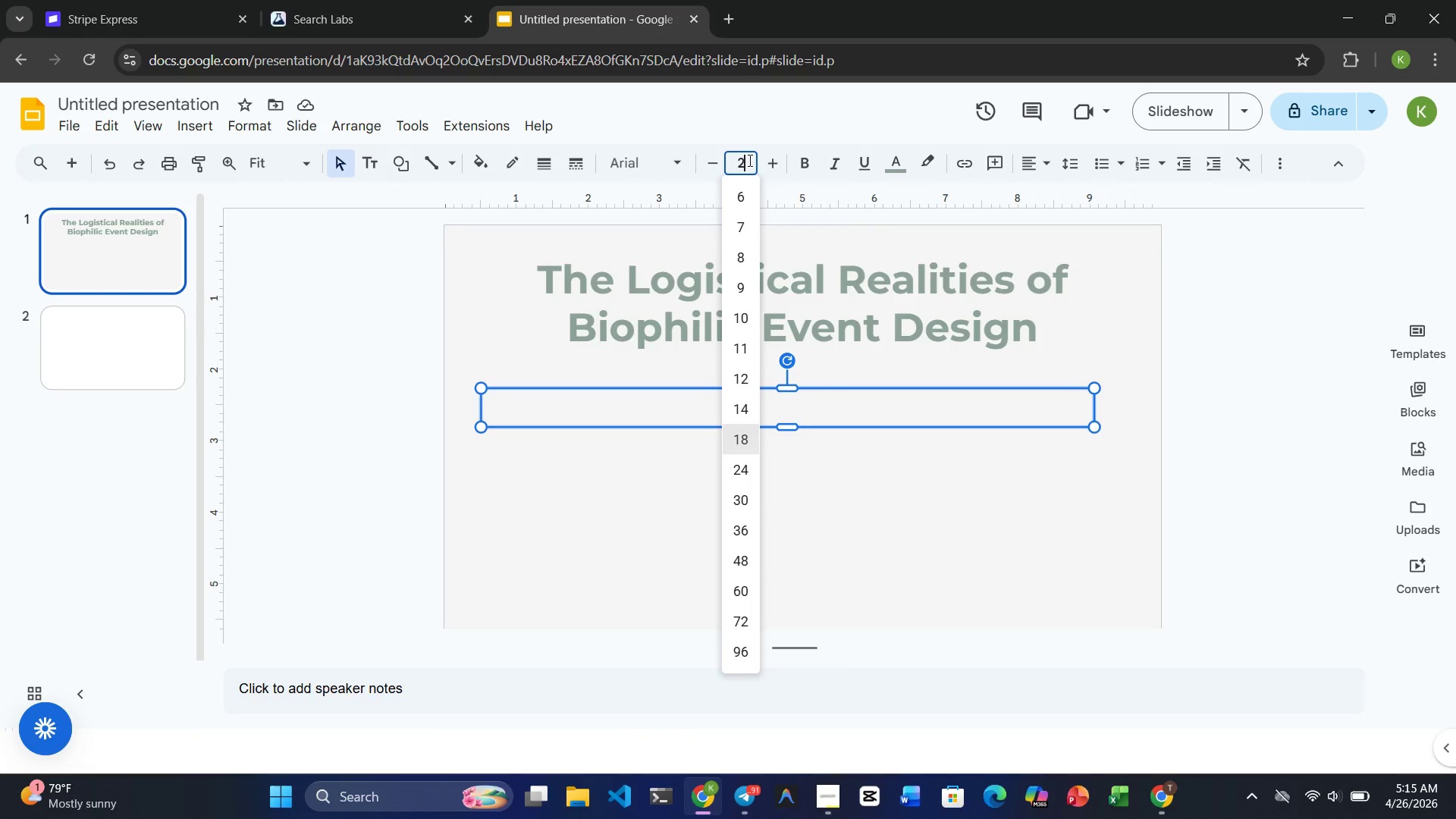 
key(Numpad0)
 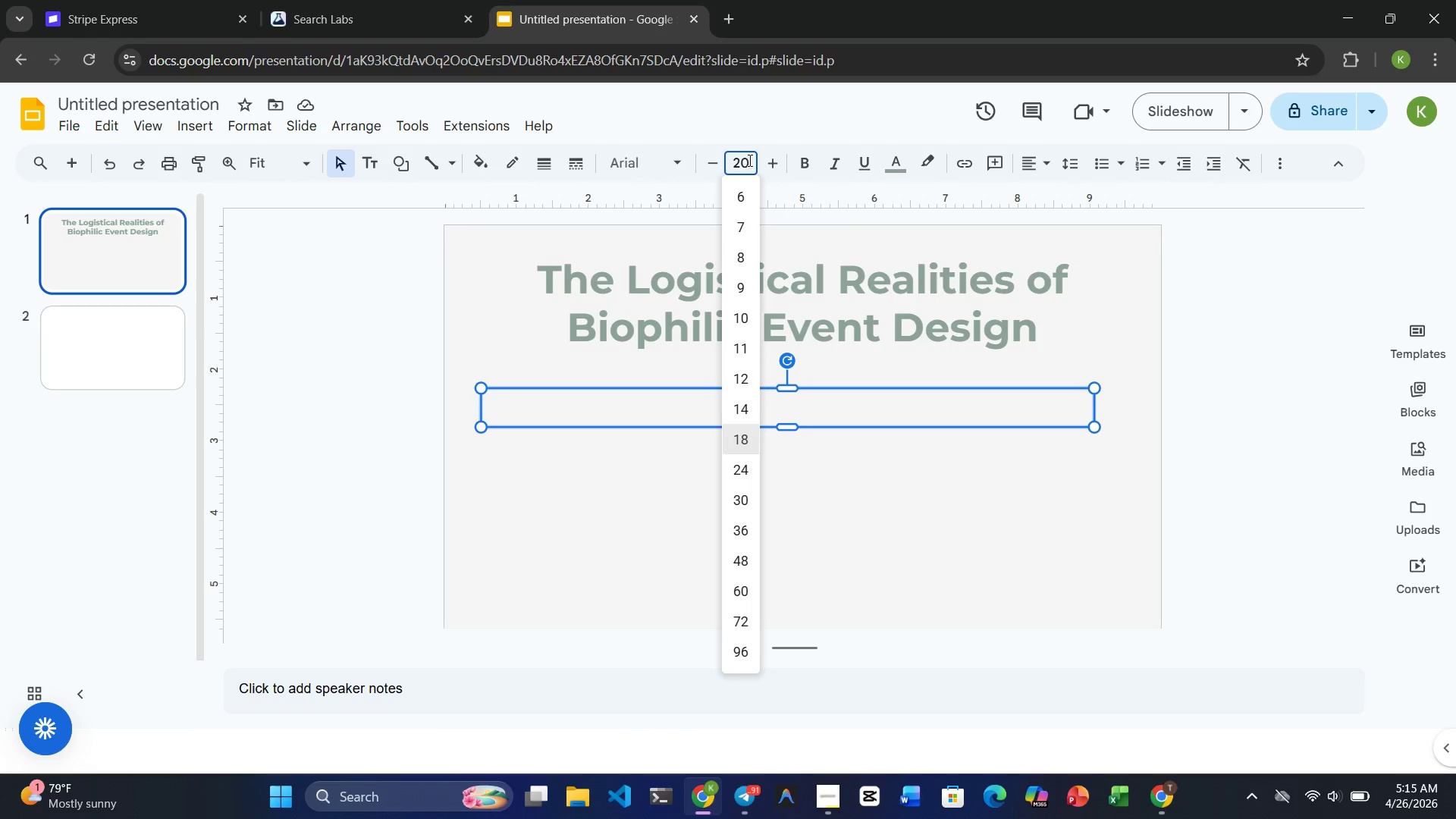 
key(Enter)
 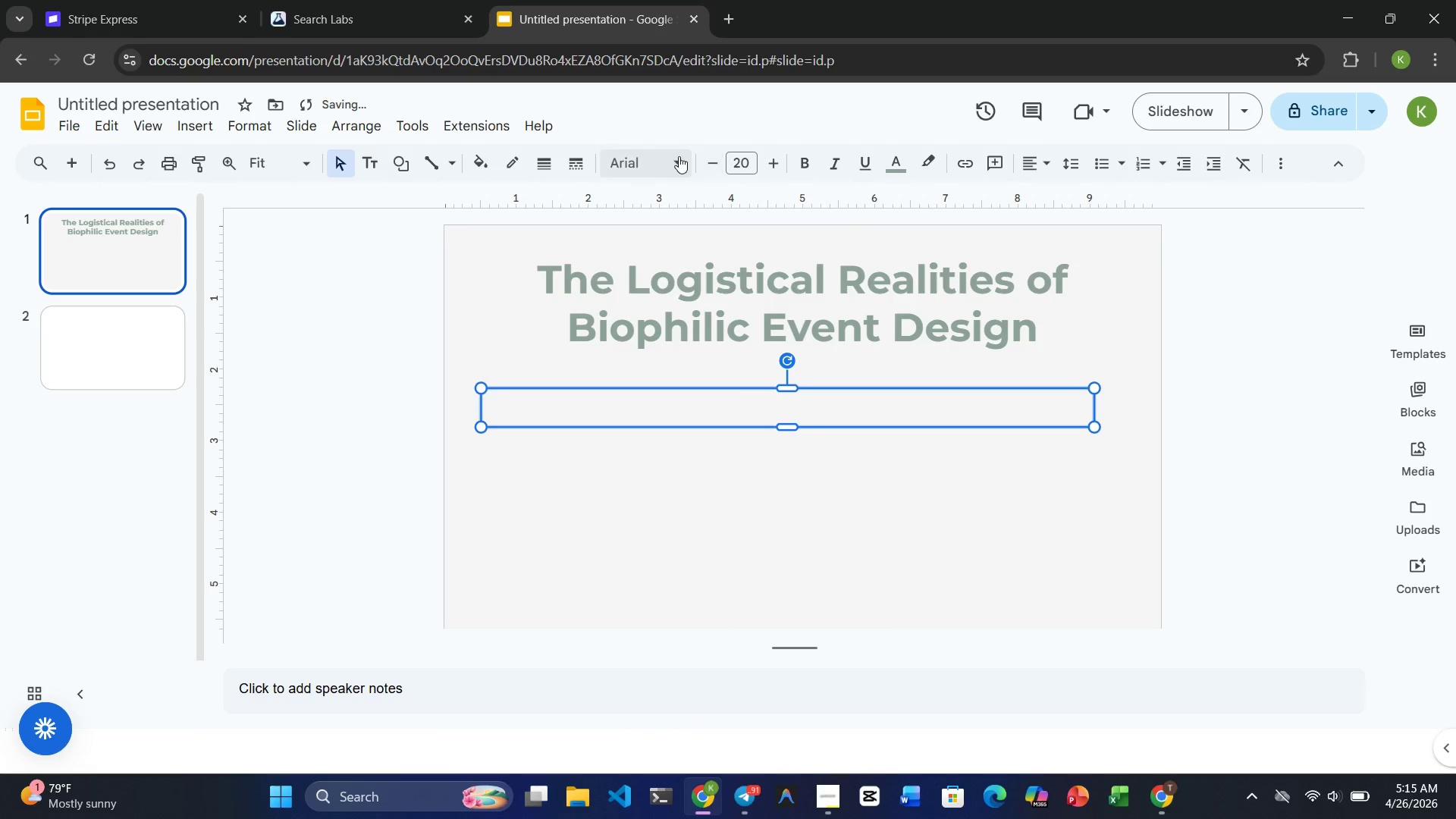 
left_click([678, 156])
 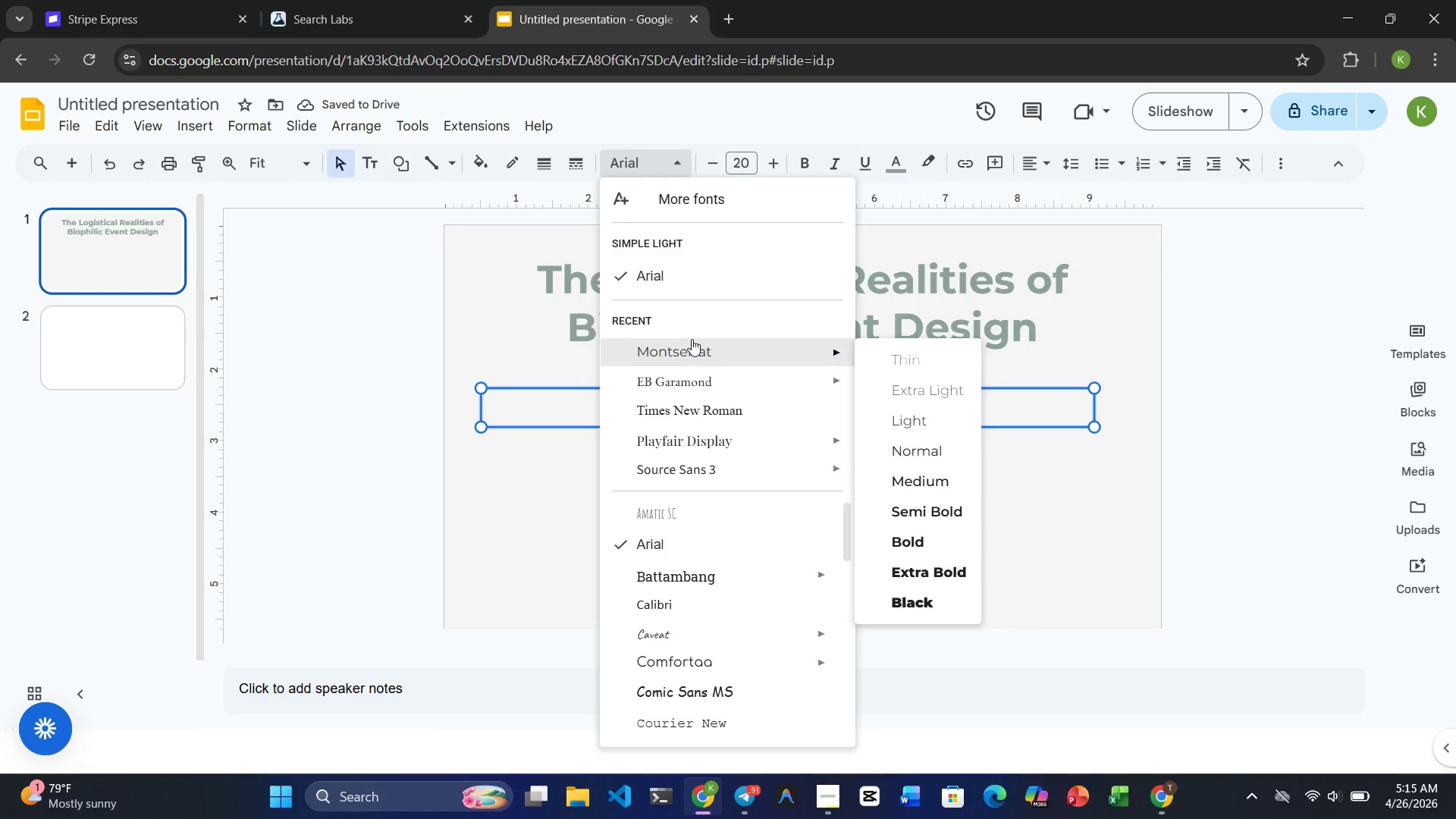 
mouse_move([680, 528])
 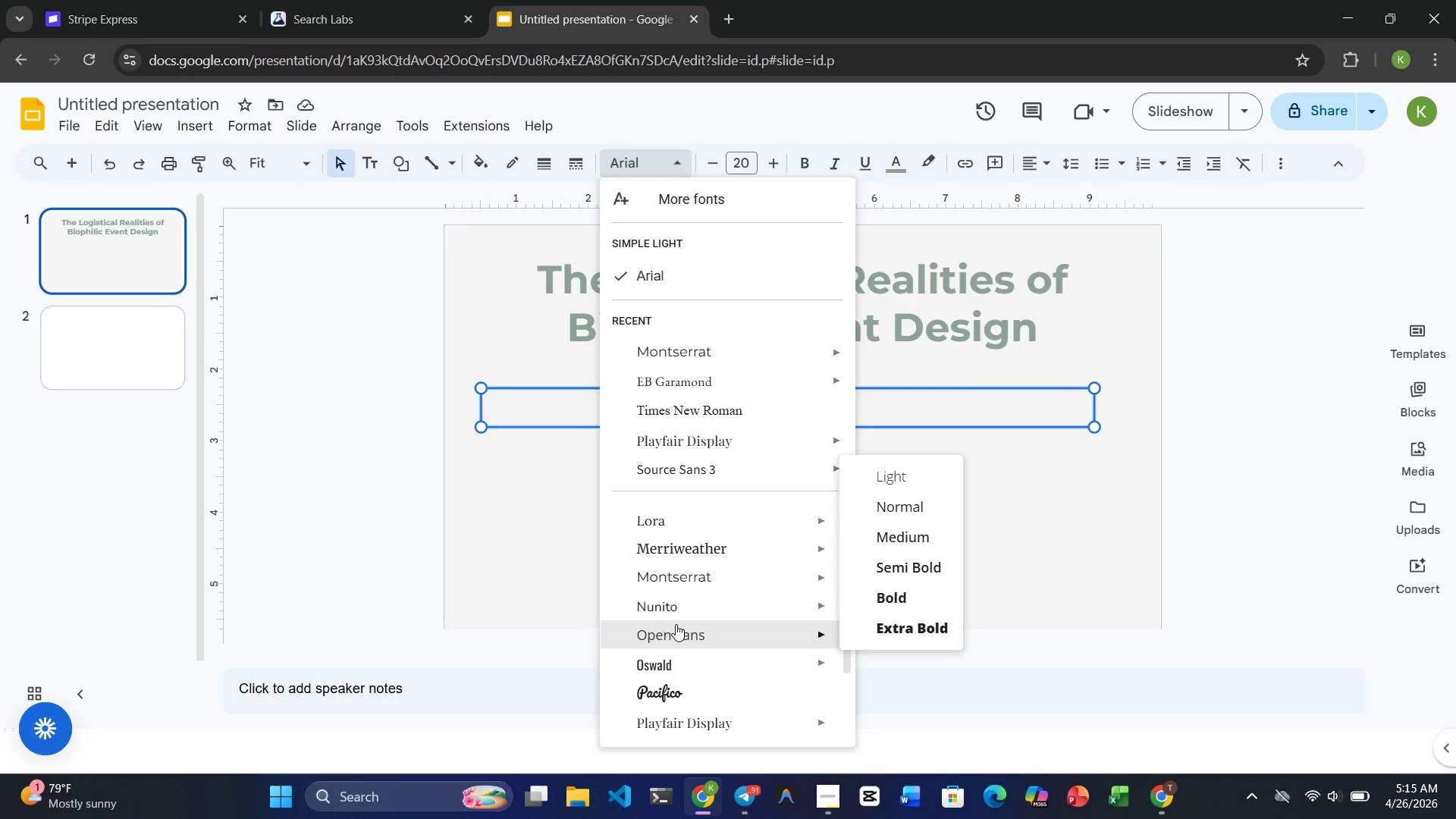 
left_click([676, 624])
 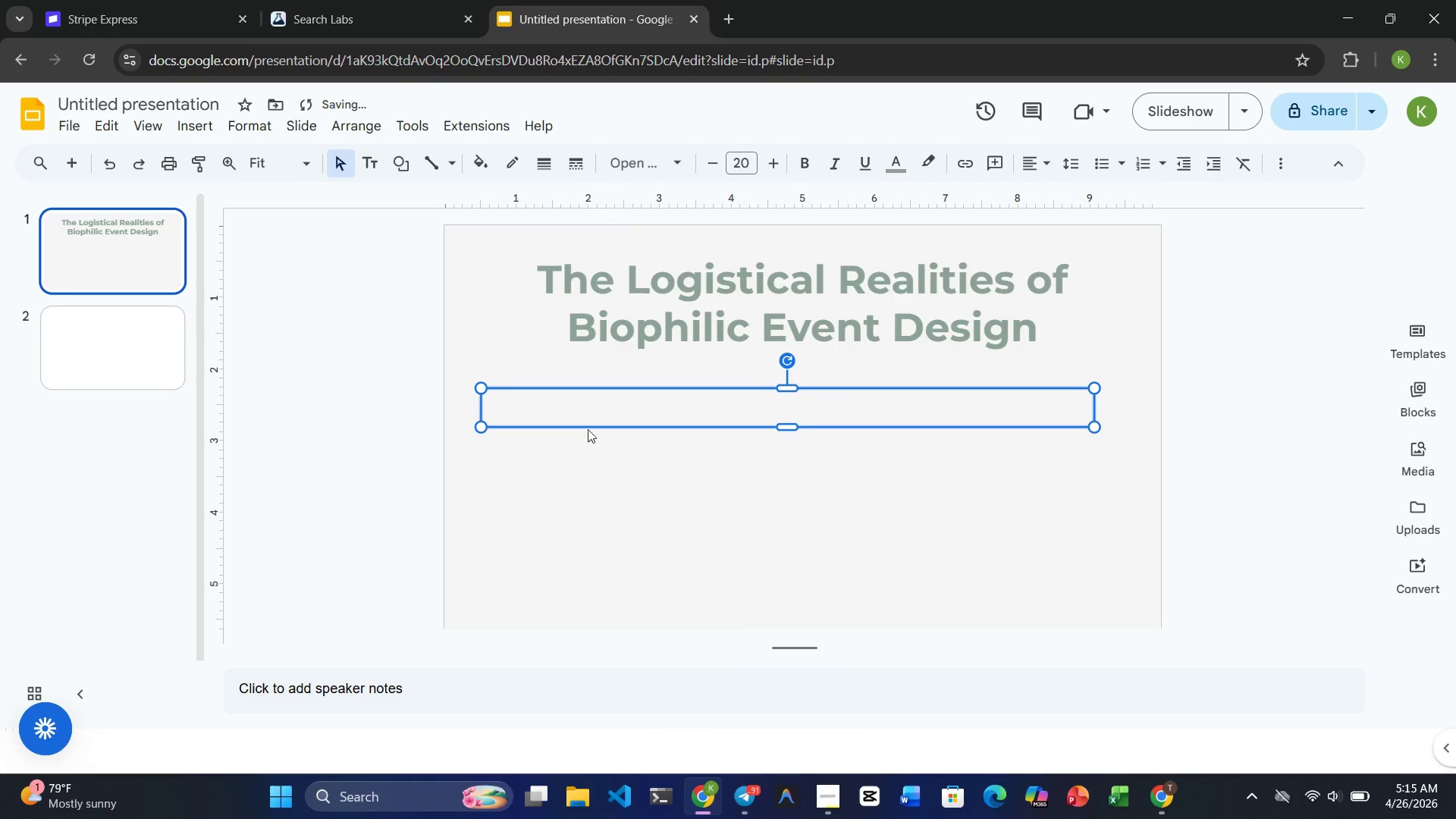 
left_click([585, 418])
 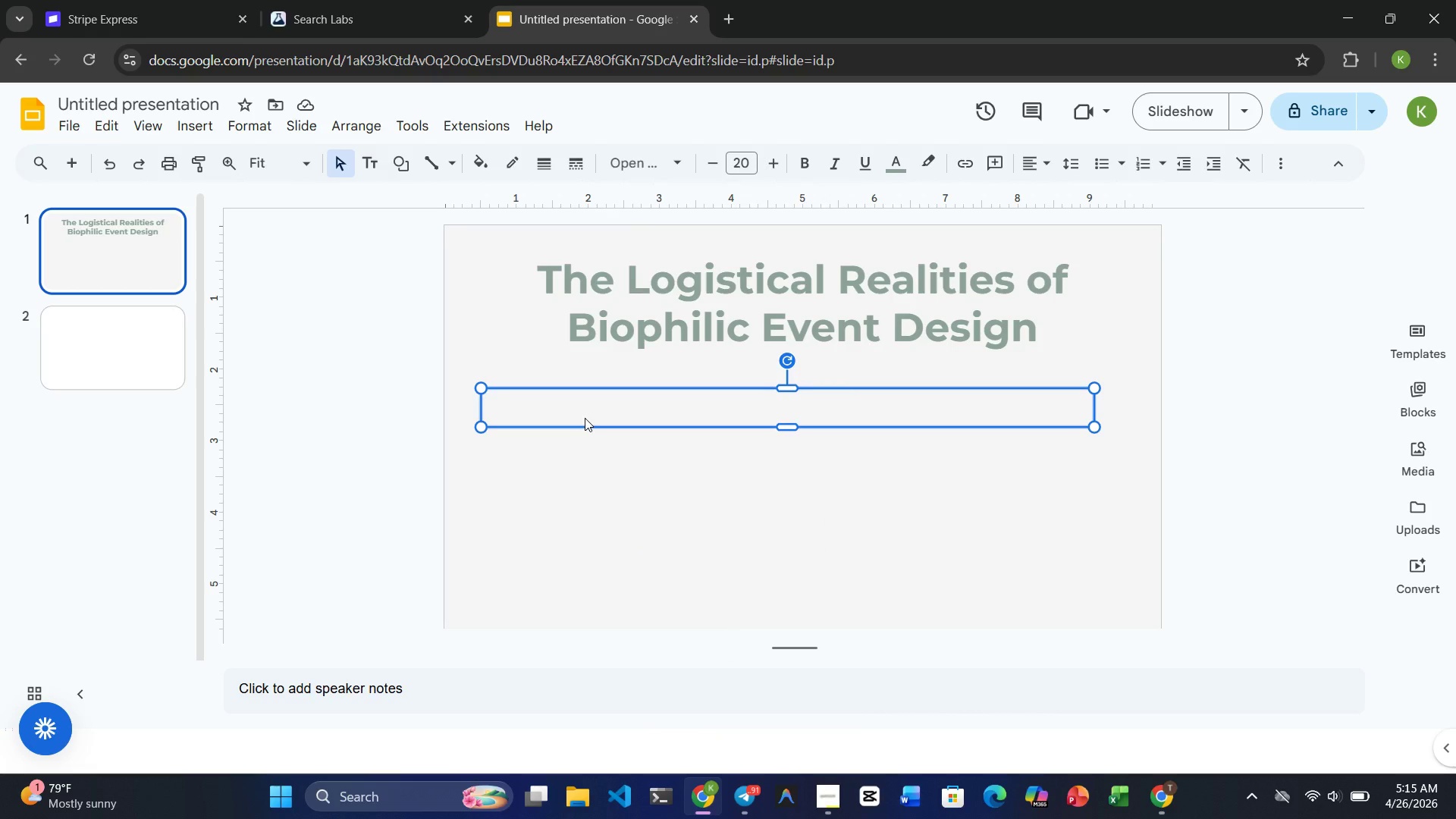 
wait(6.27)
 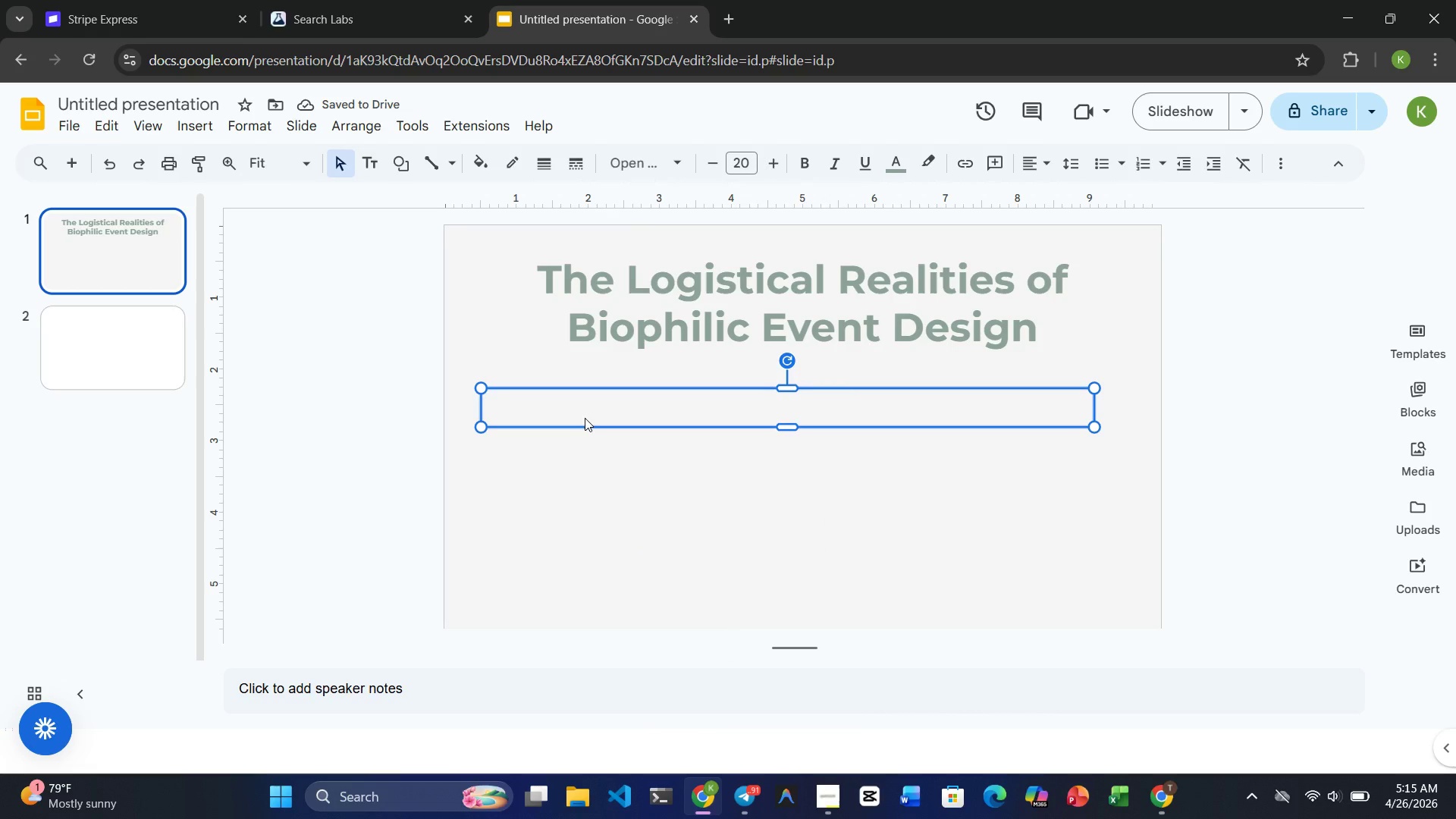 
type(sus)
key(Backspace)
key(Backspace)
key(Backspace)
type(Sustainab;e )
key(Backspace)
key(Backspace)
key(Backspace)
type(le Decor Solutions for )
 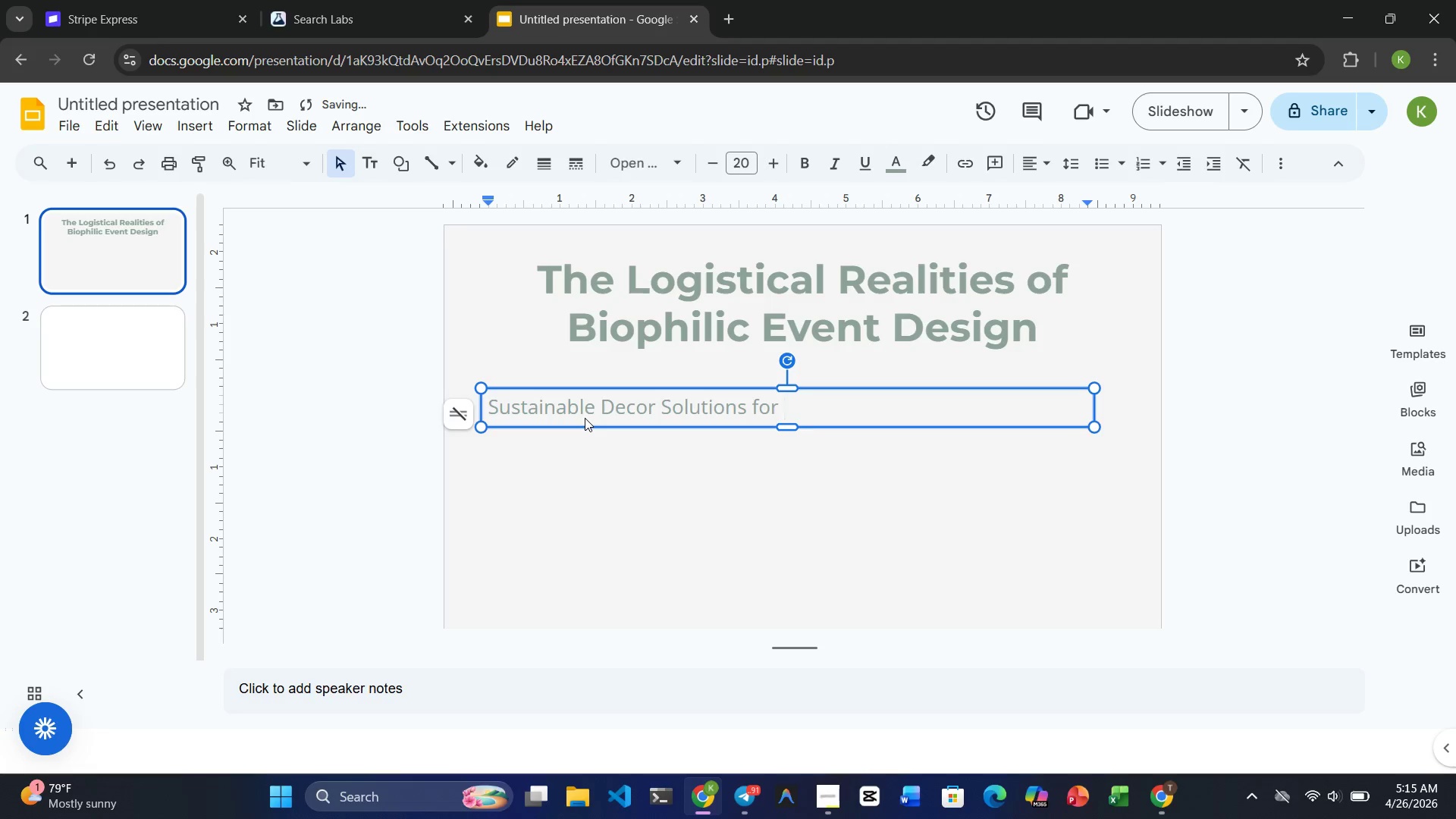 
wait(6.17)
 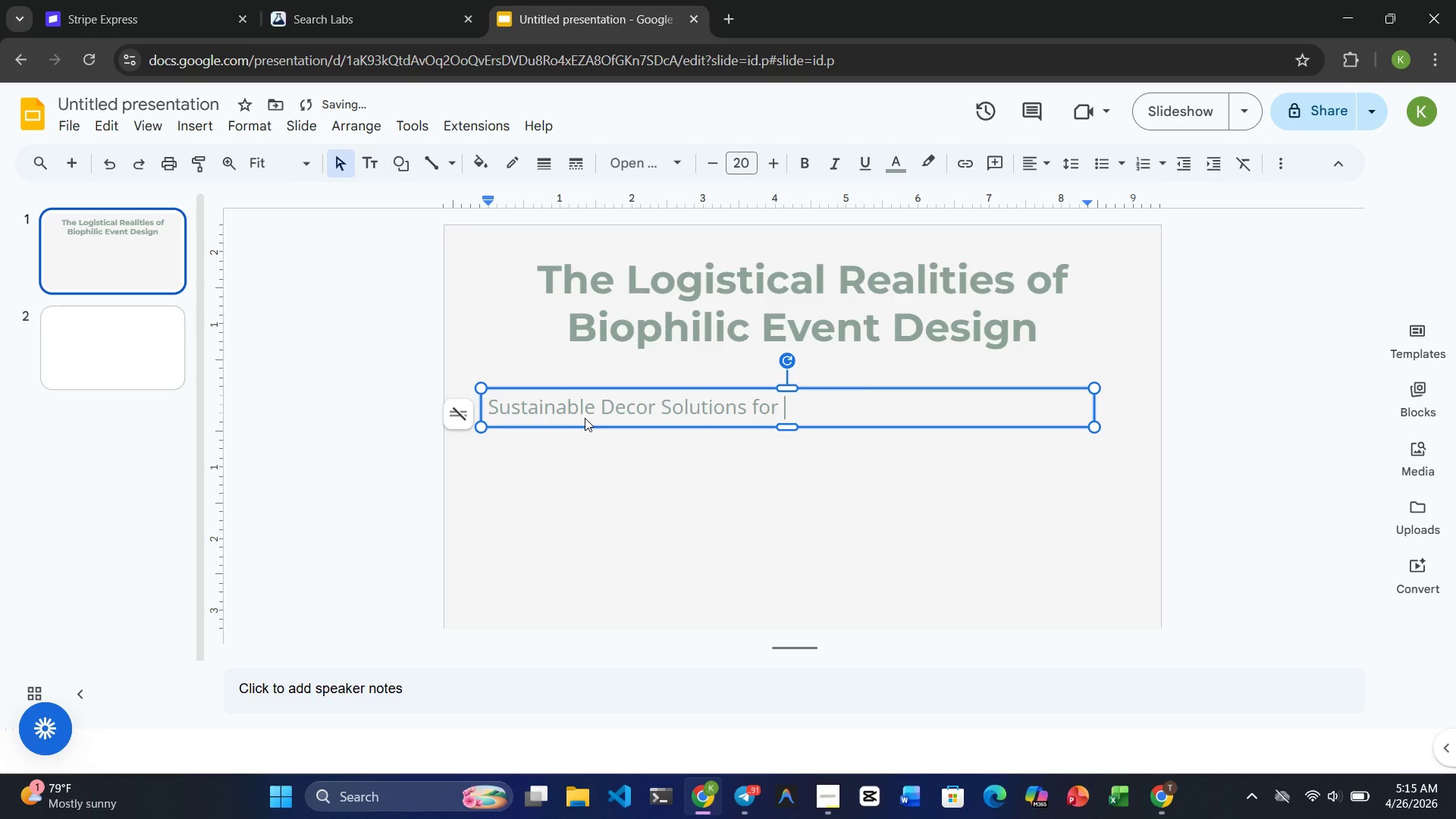 
type(High-)
 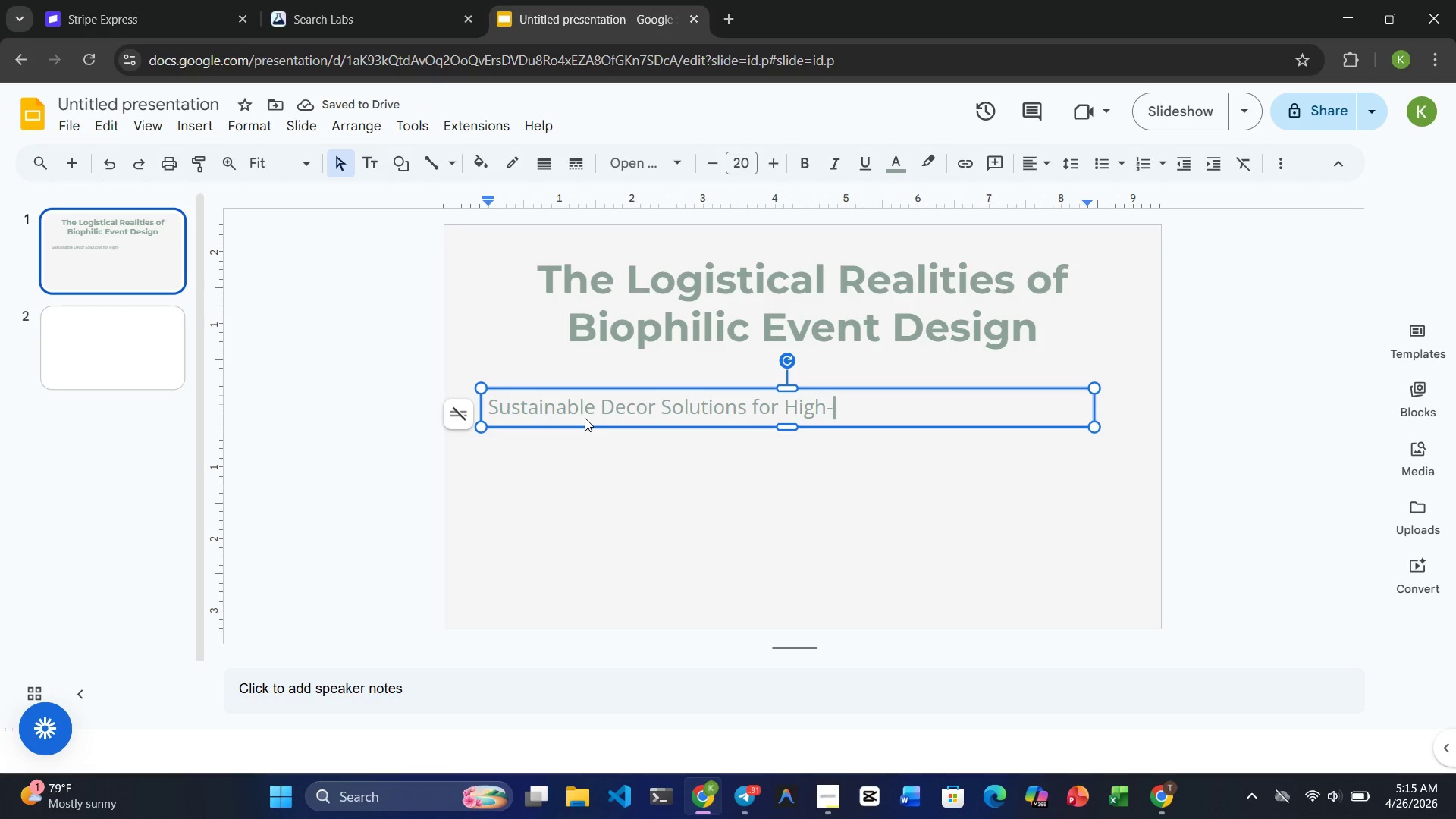 
type(End )
 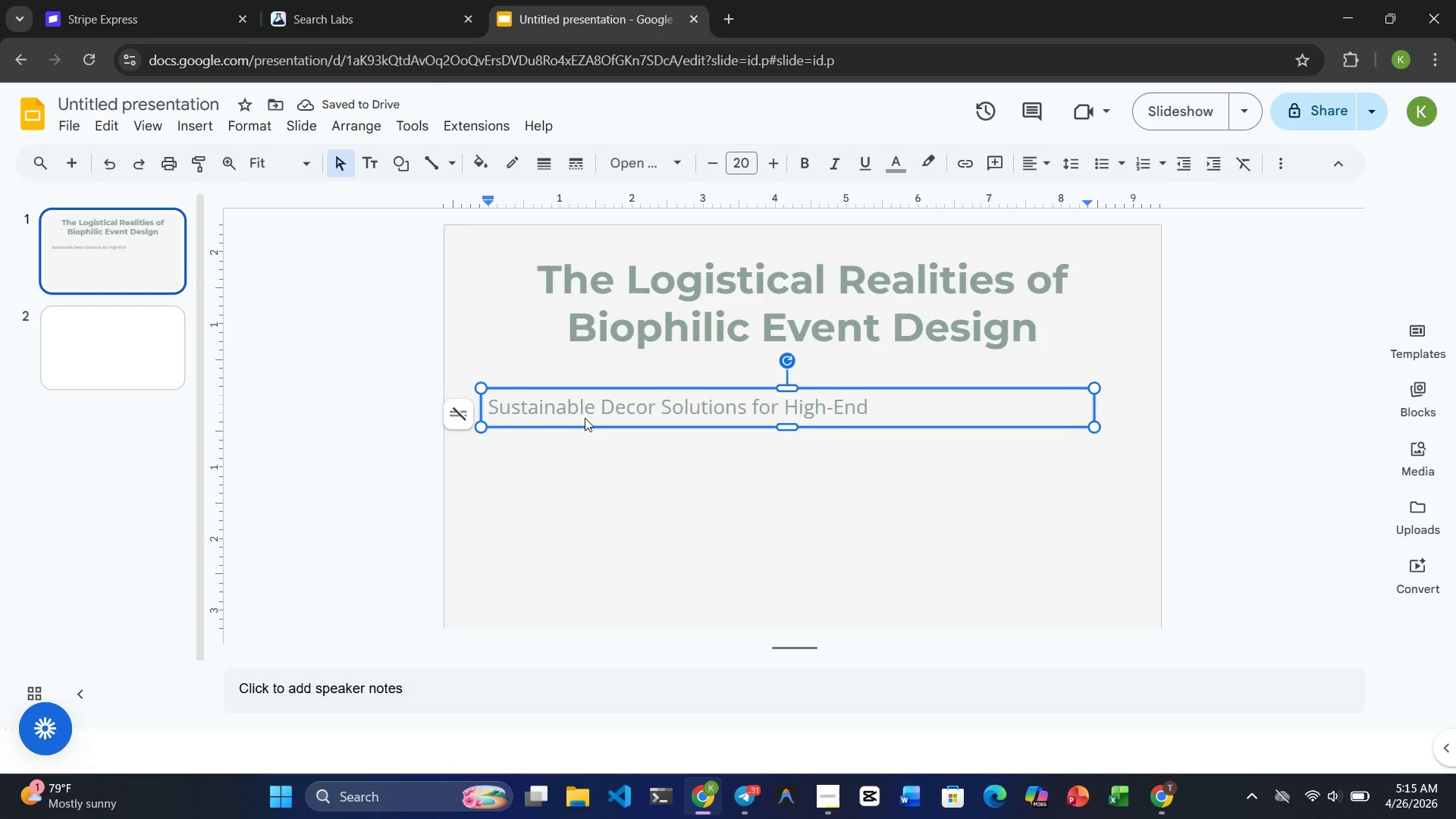 
type(Events)
 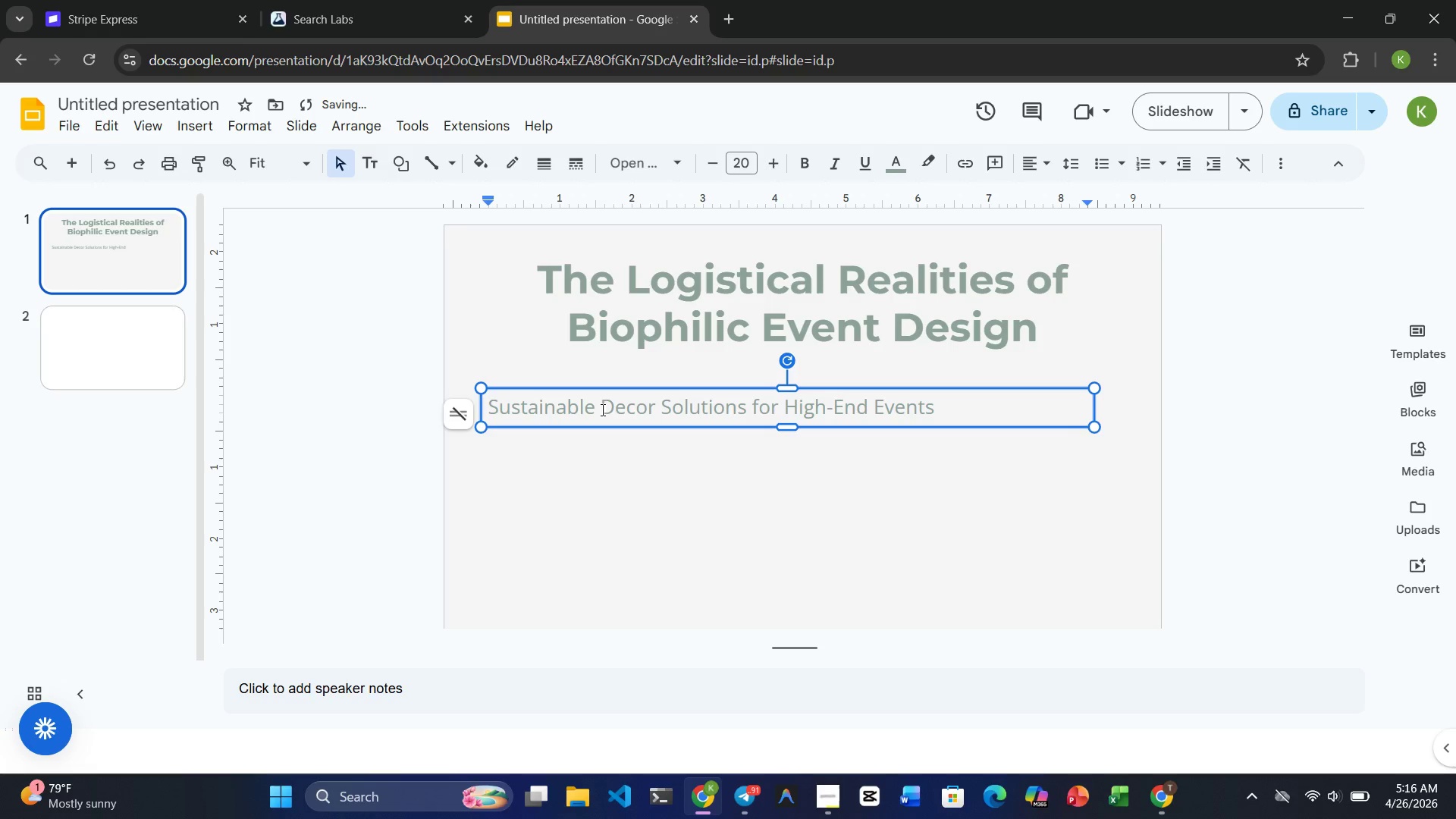 
double_click([602, 410])
 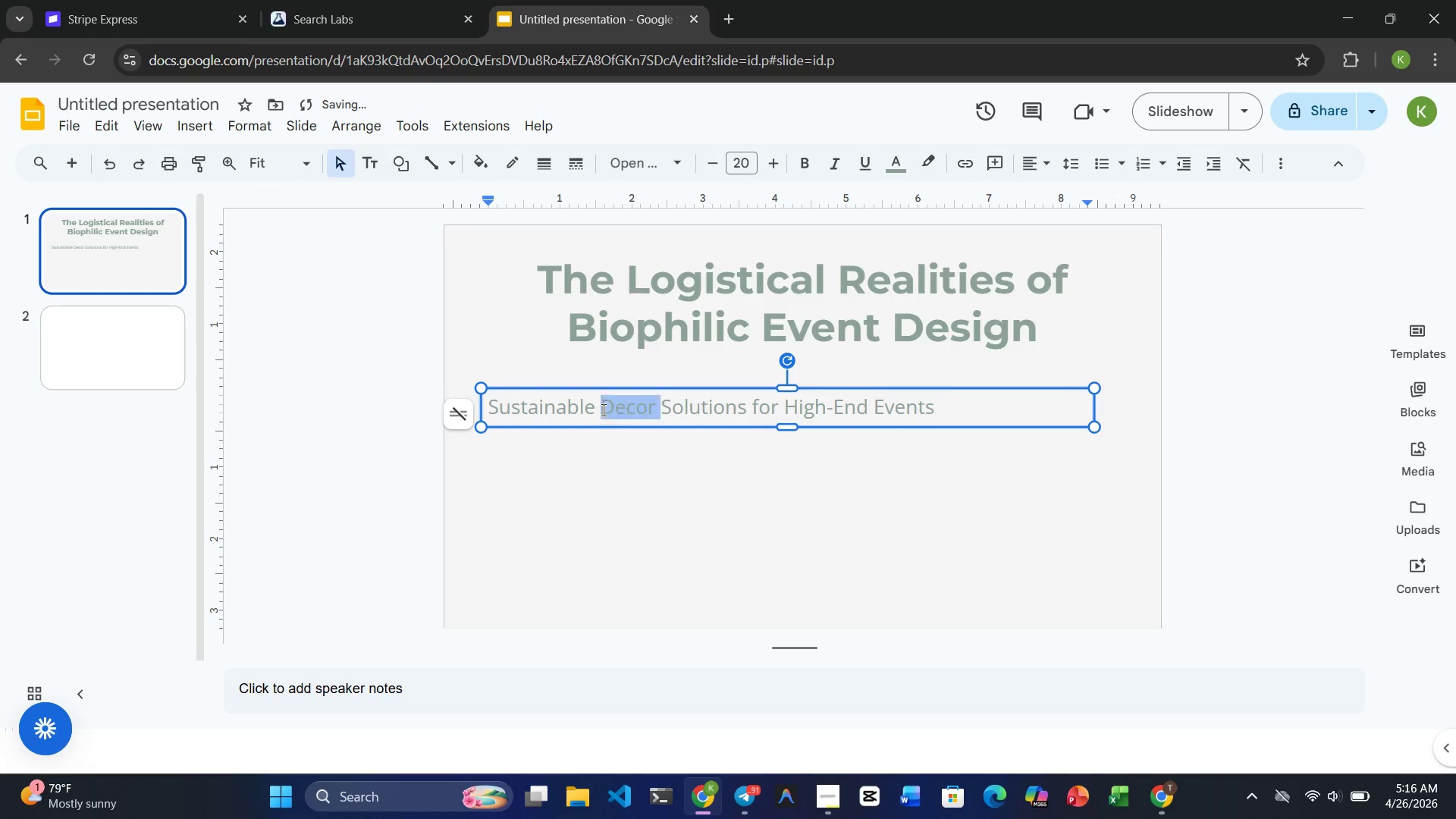 
triple_click([602, 410])
 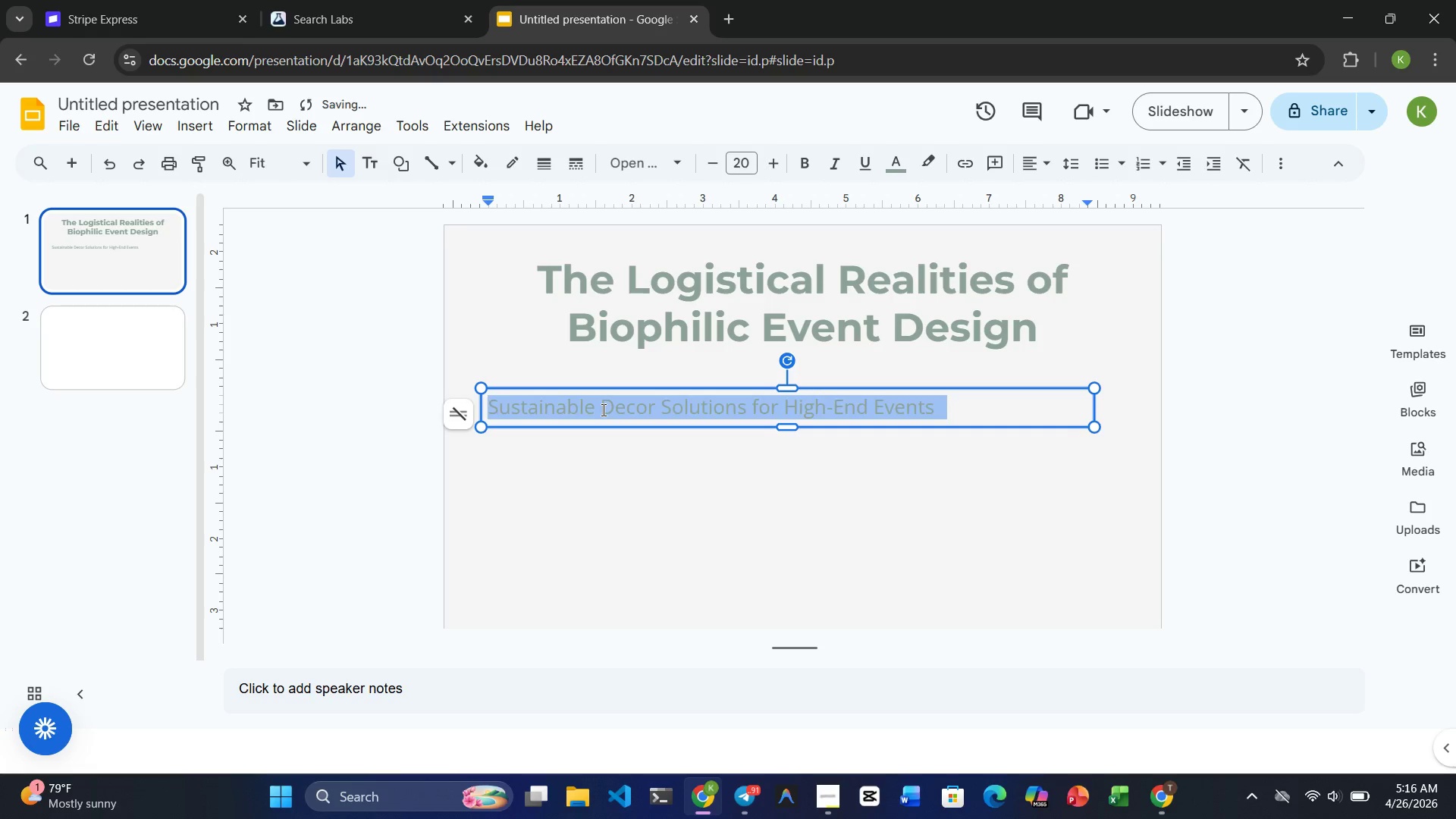 
triple_click([602, 410])
 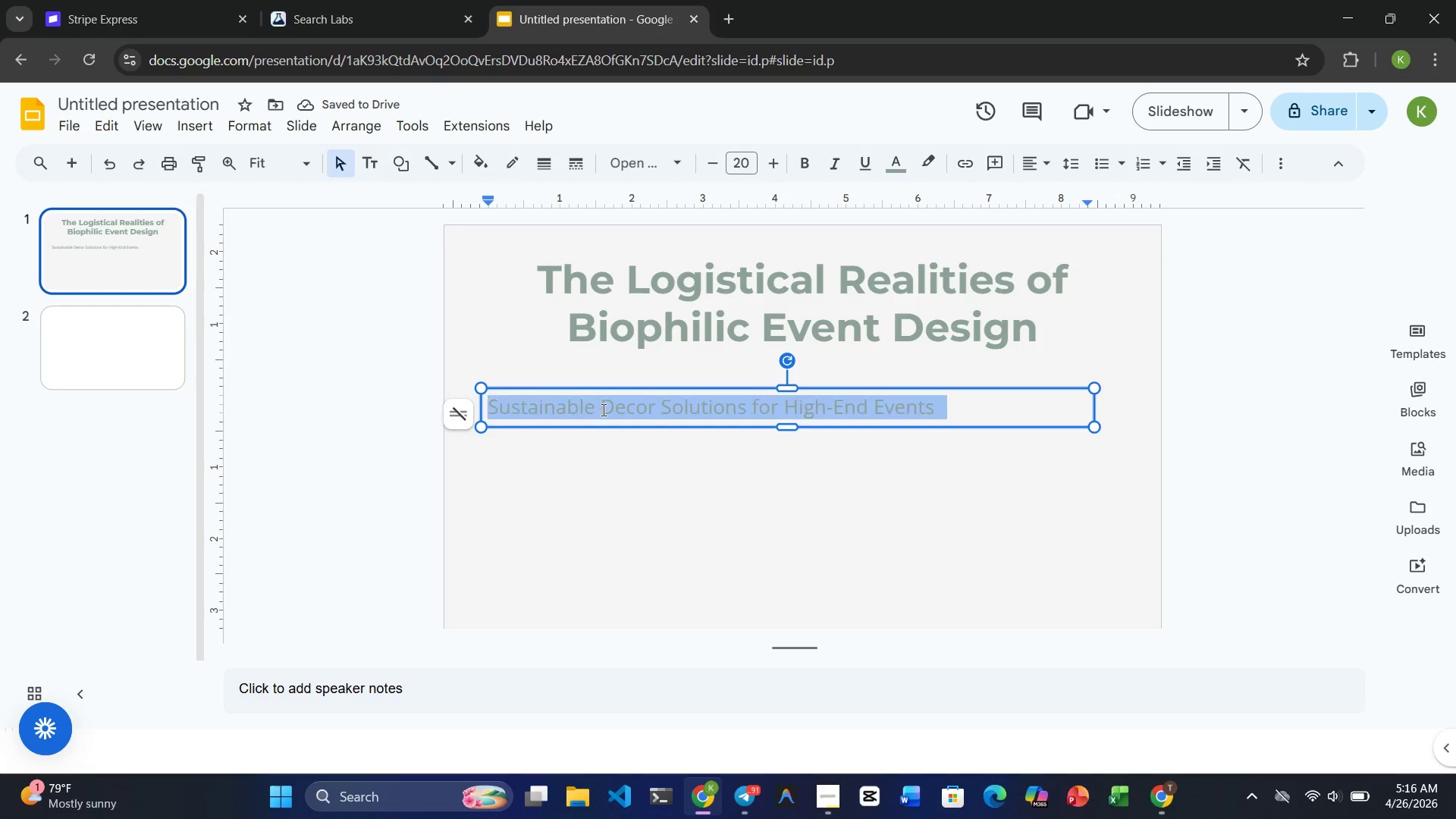 
triple_click([602, 410])
 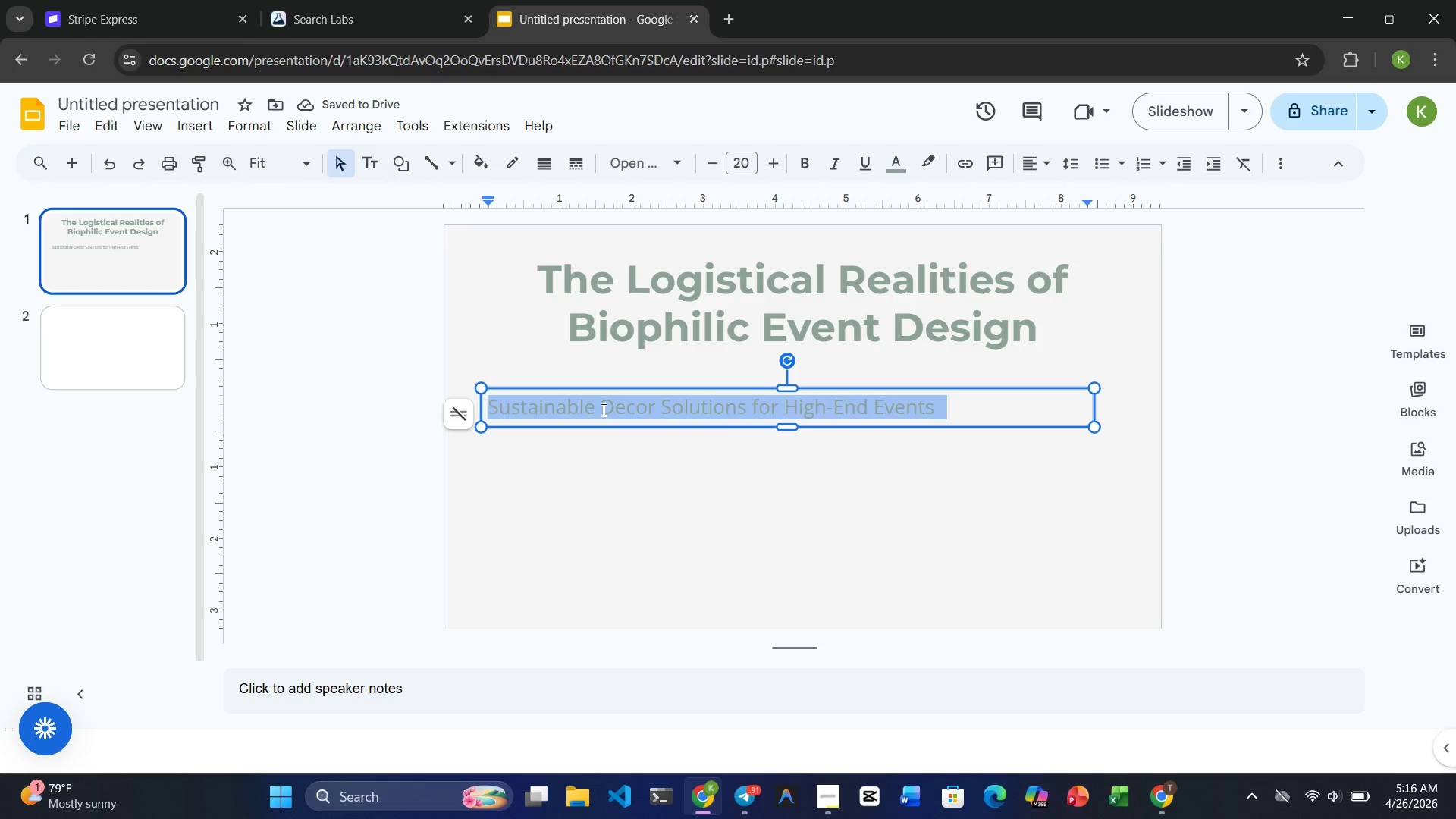 
triple_click([602, 410])
 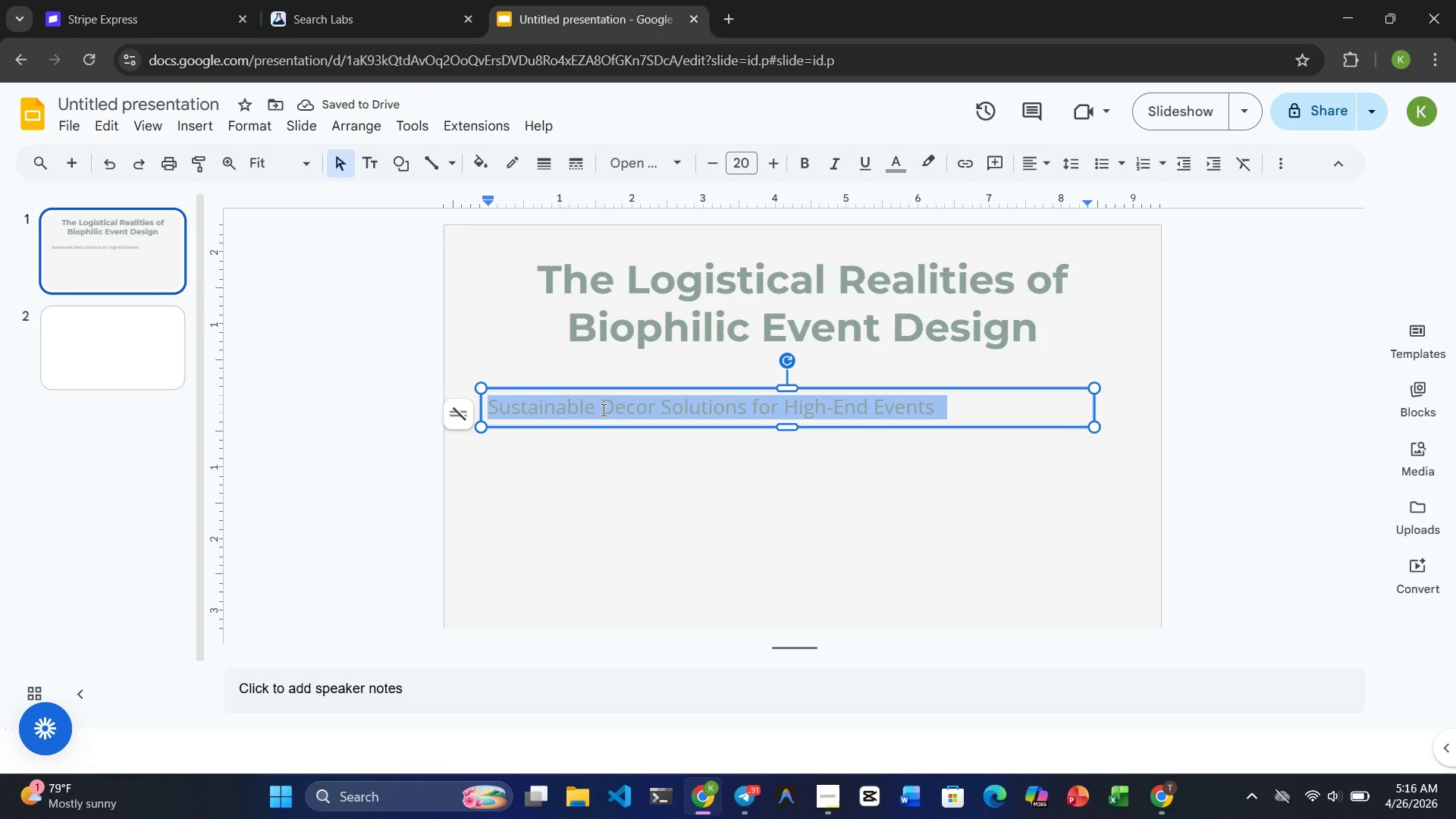 
triple_click([602, 410])
 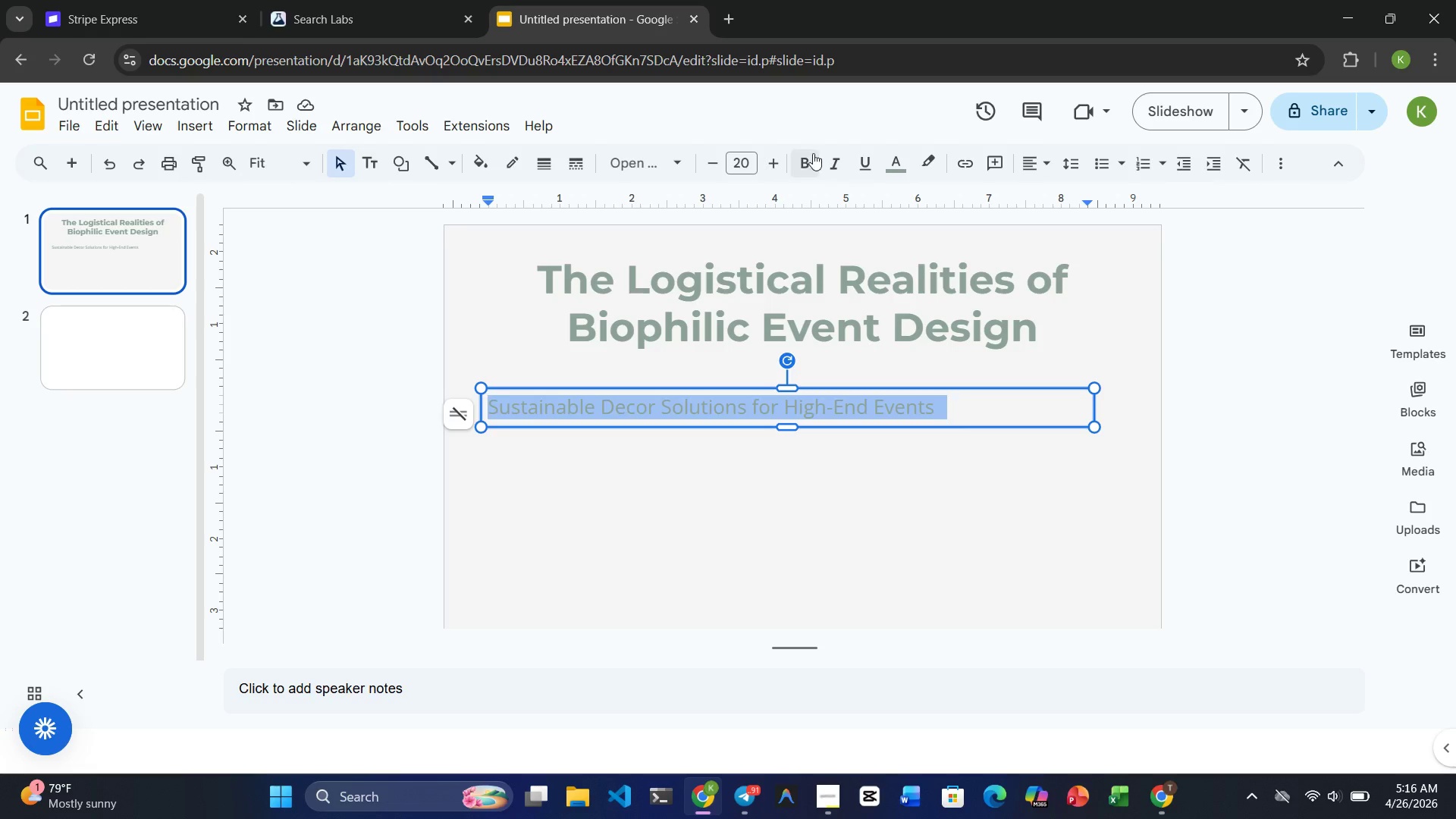 
left_click([810, 155])
 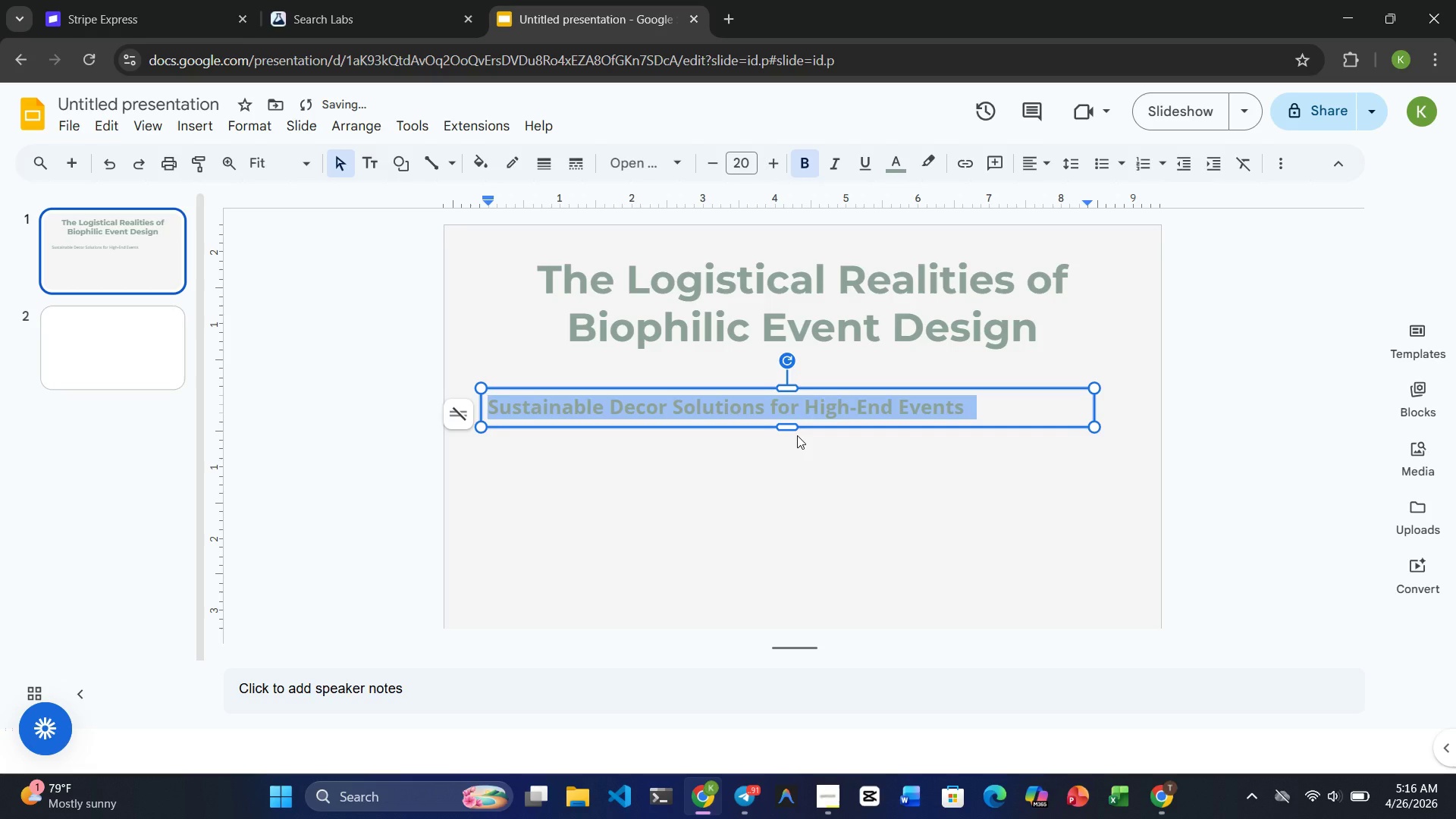 
left_click([797, 435])
 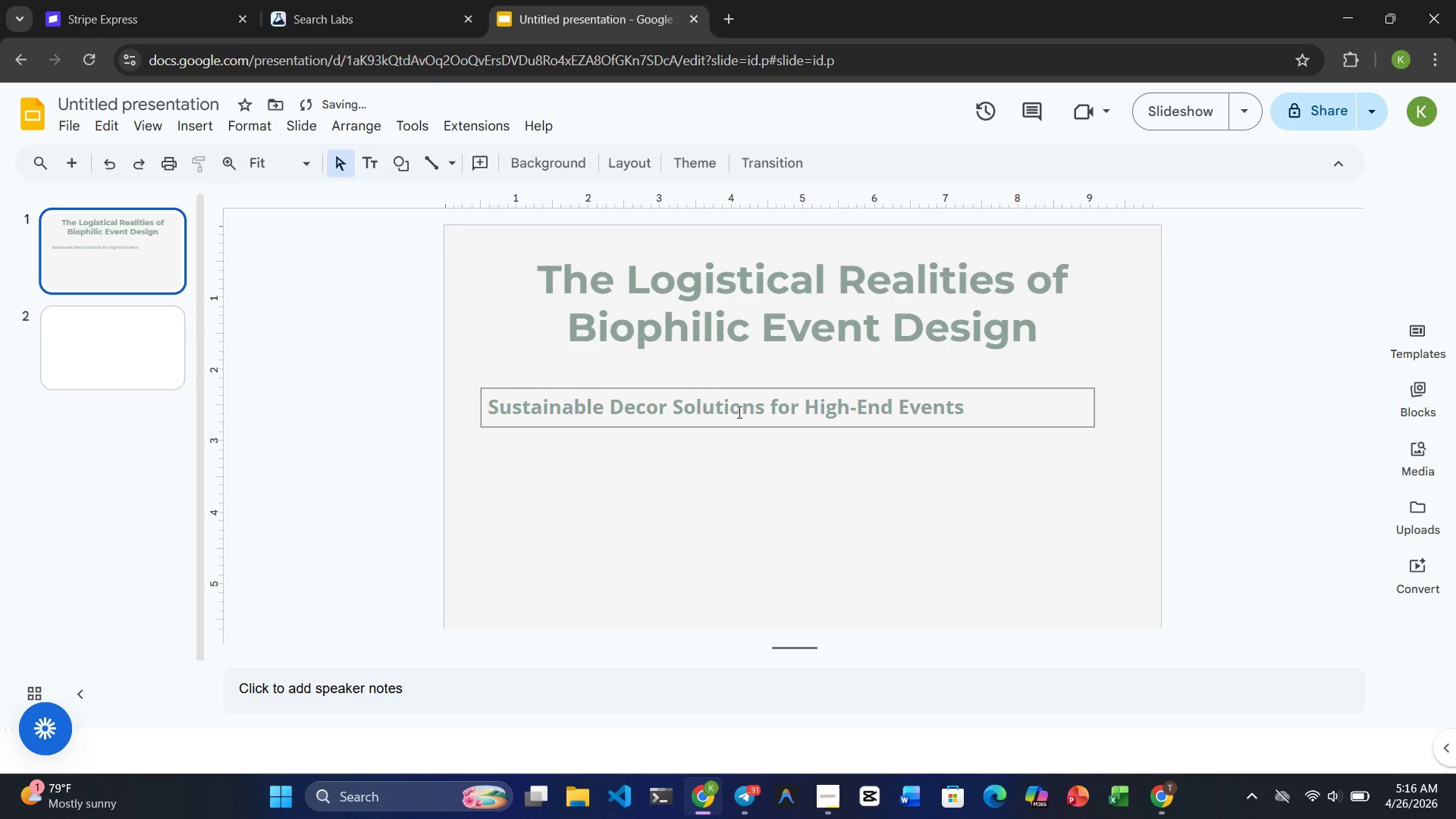 
left_click([737, 412])
 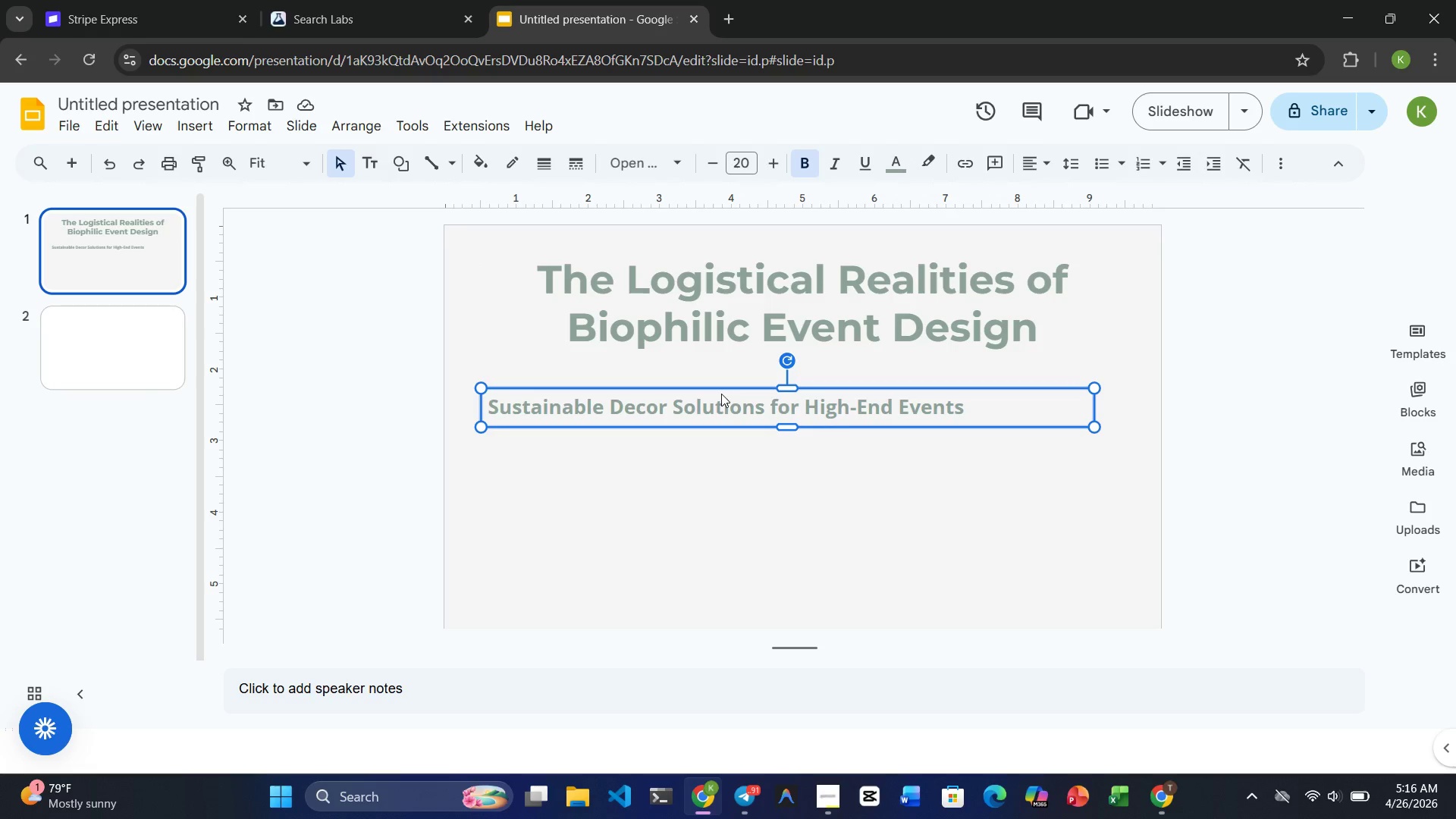 
wait(5.61)
 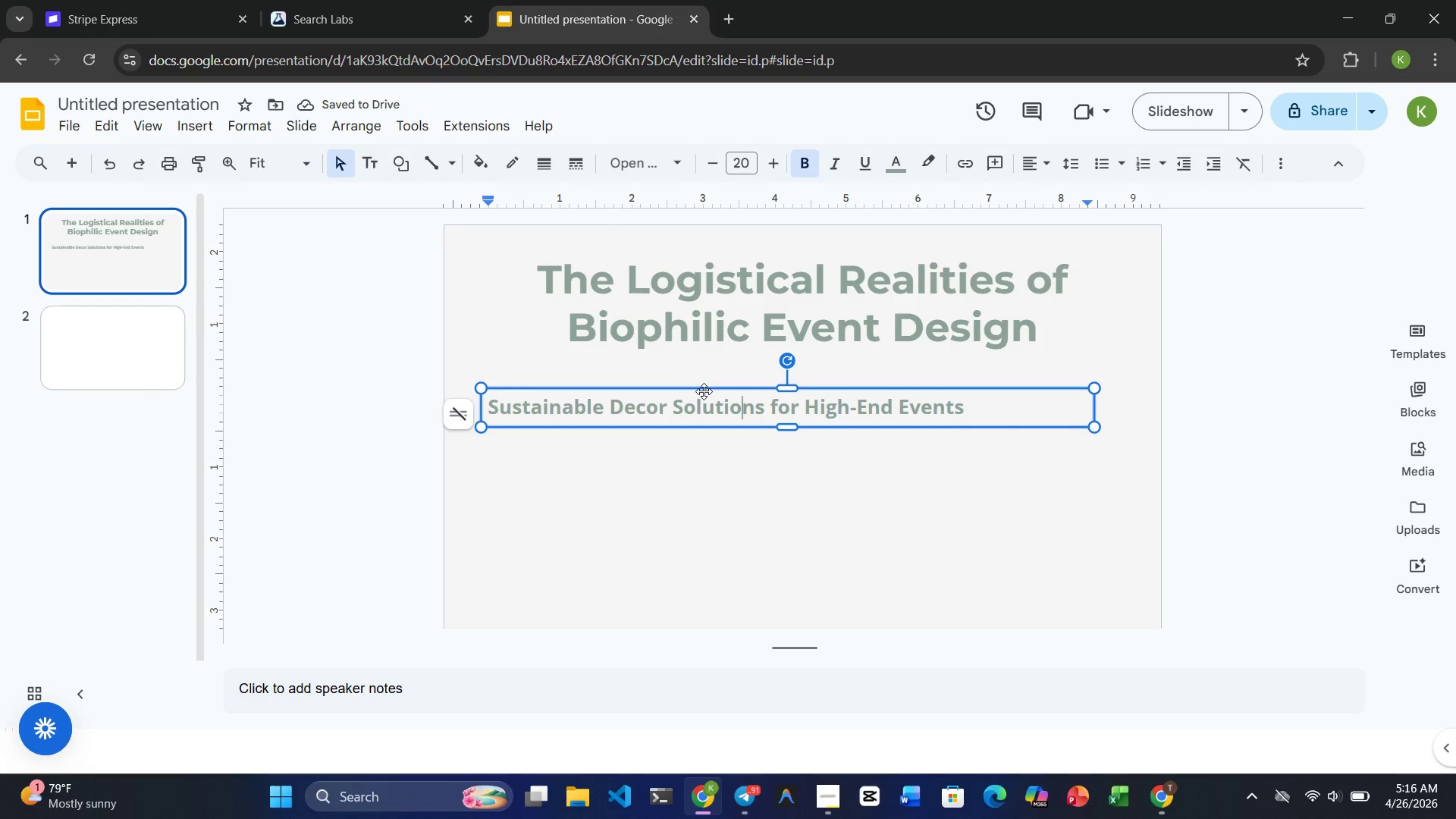 
double_click([896, 405])
 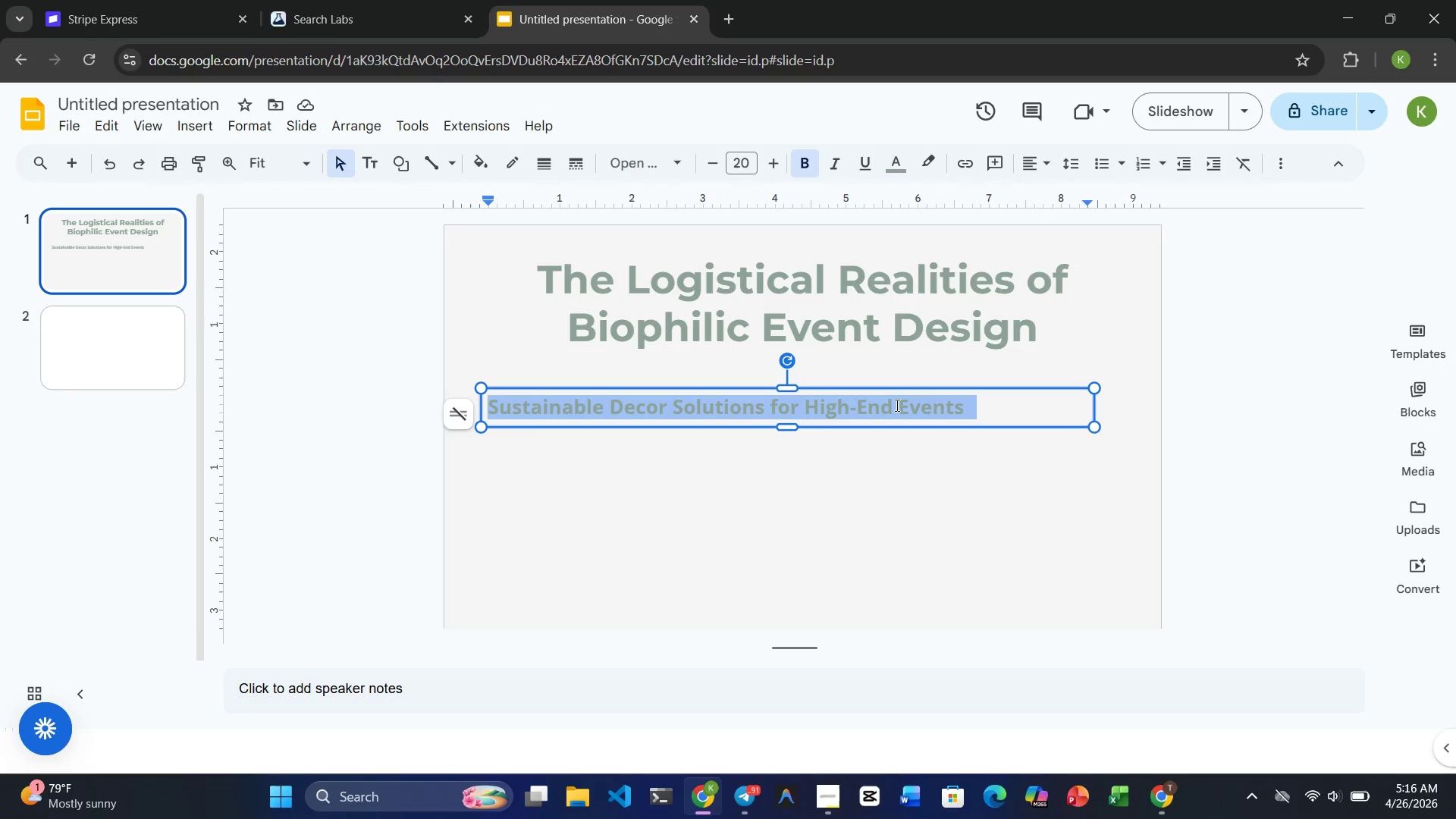 
triple_click([896, 405])
 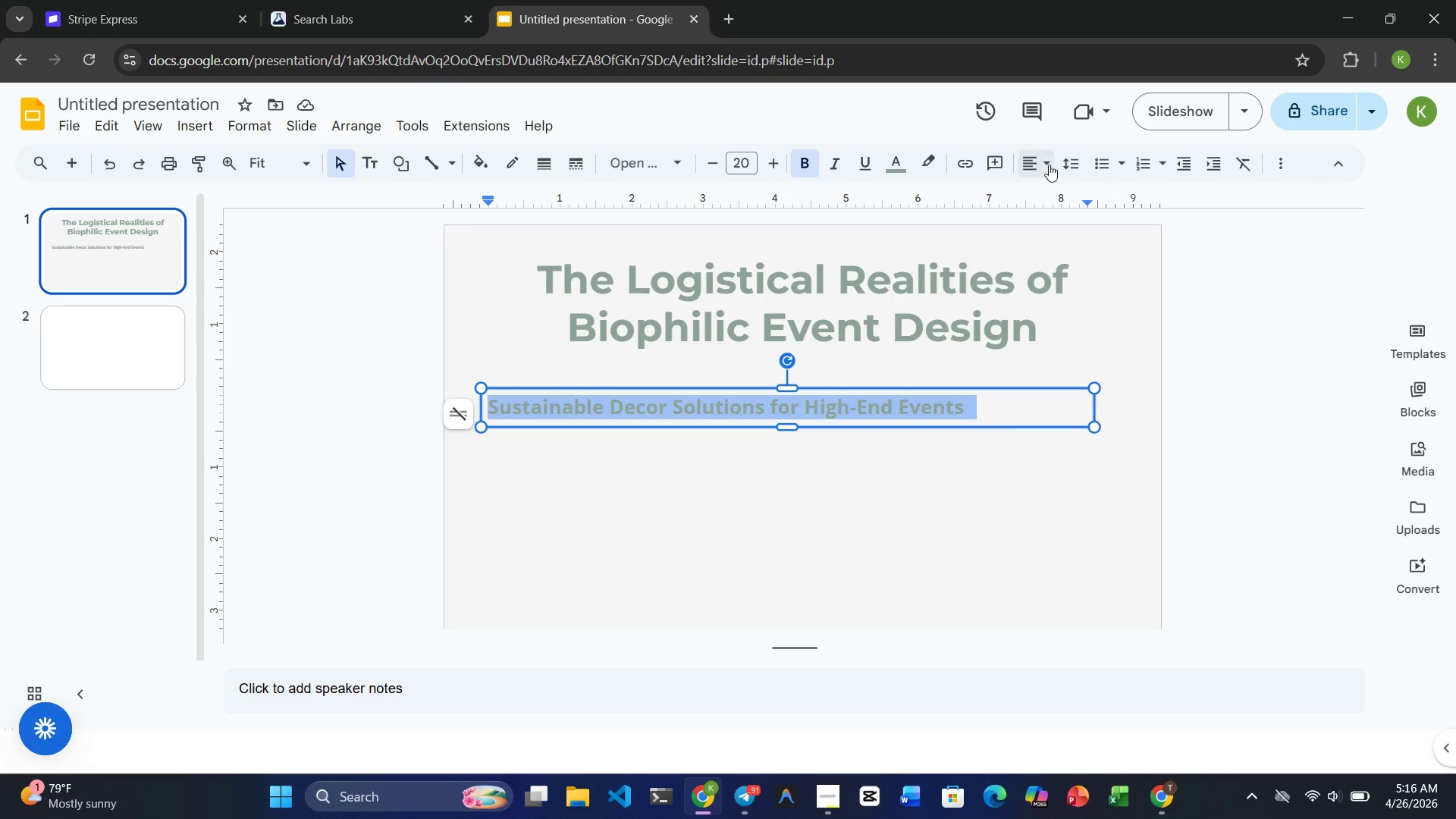 
left_click([1040, 165])
 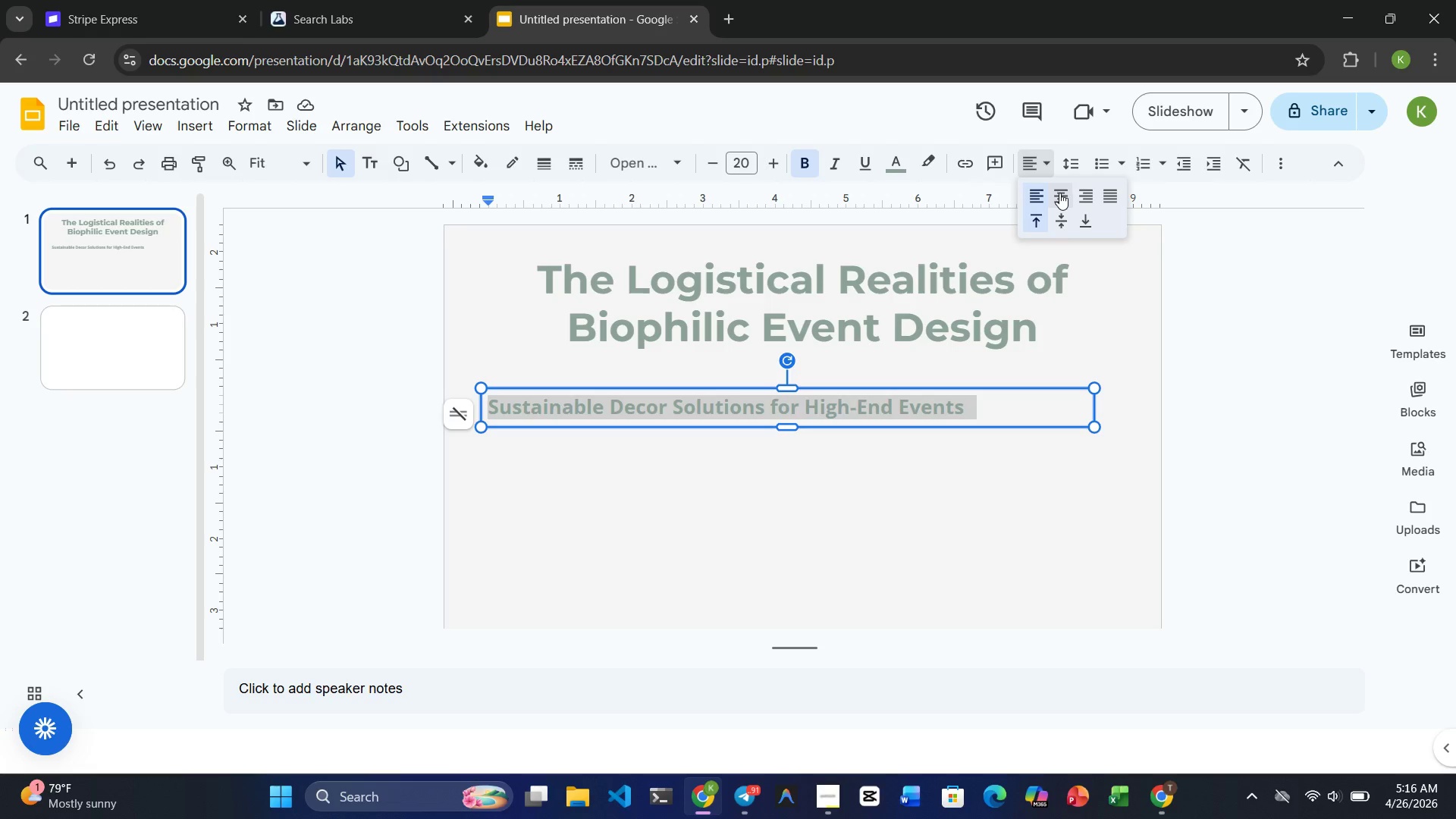 
left_click([1059, 193])
 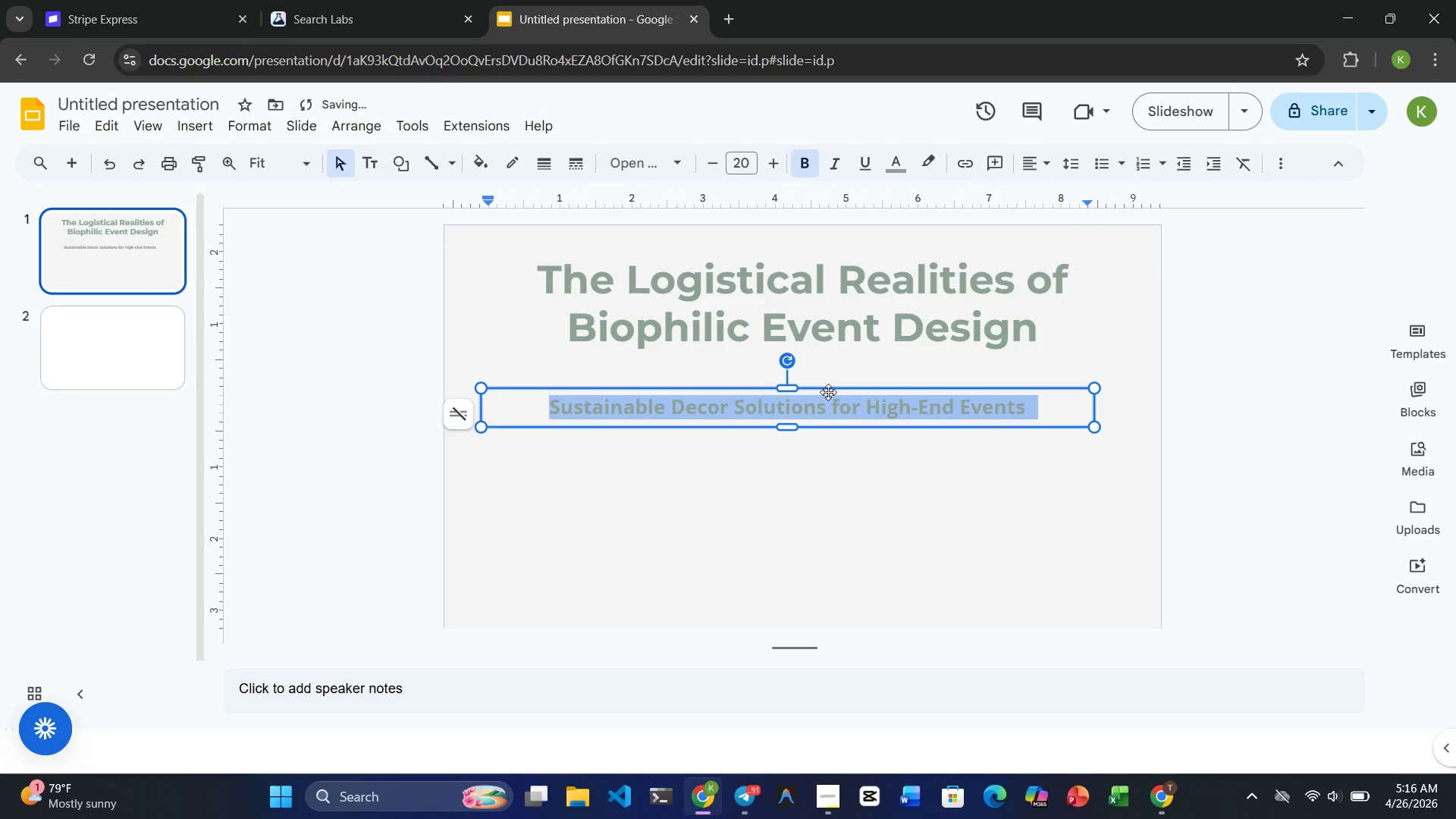 
left_click_drag(start_coordinate=[828, 392], to_coordinate=[828, 387])
 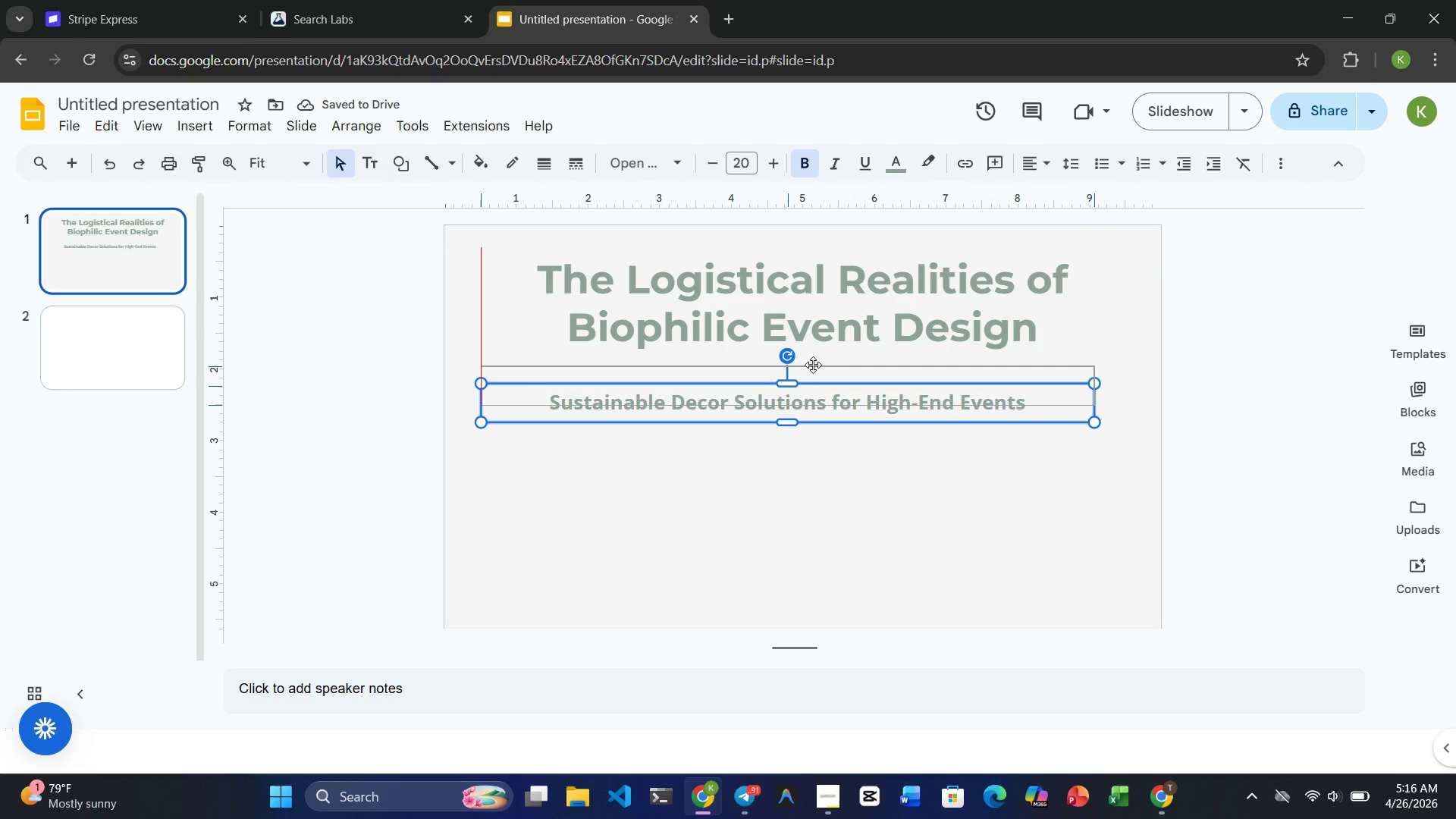 
wait(9.11)
 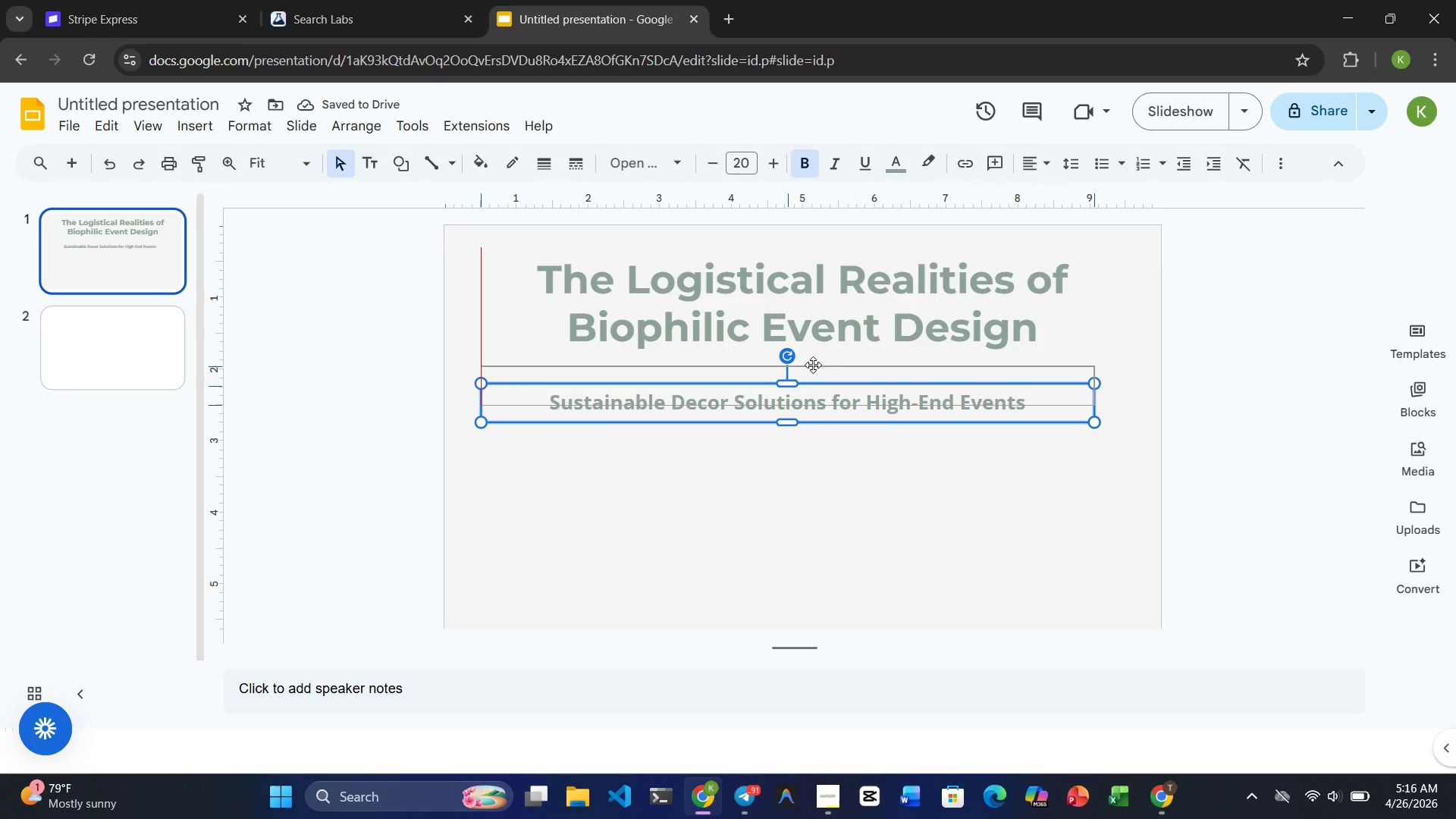 
left_click([818, 508])
 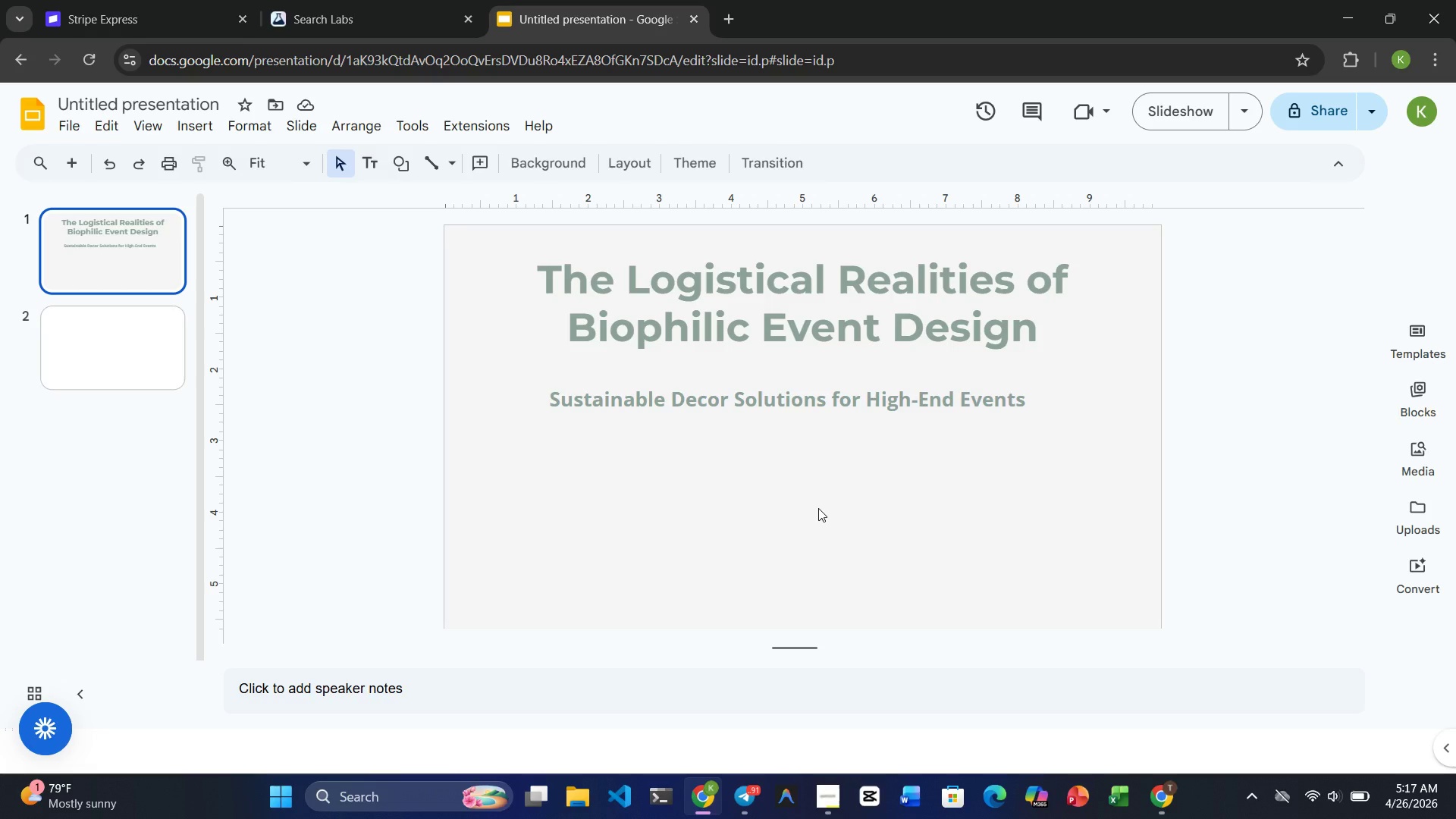 
wait(51.55)
 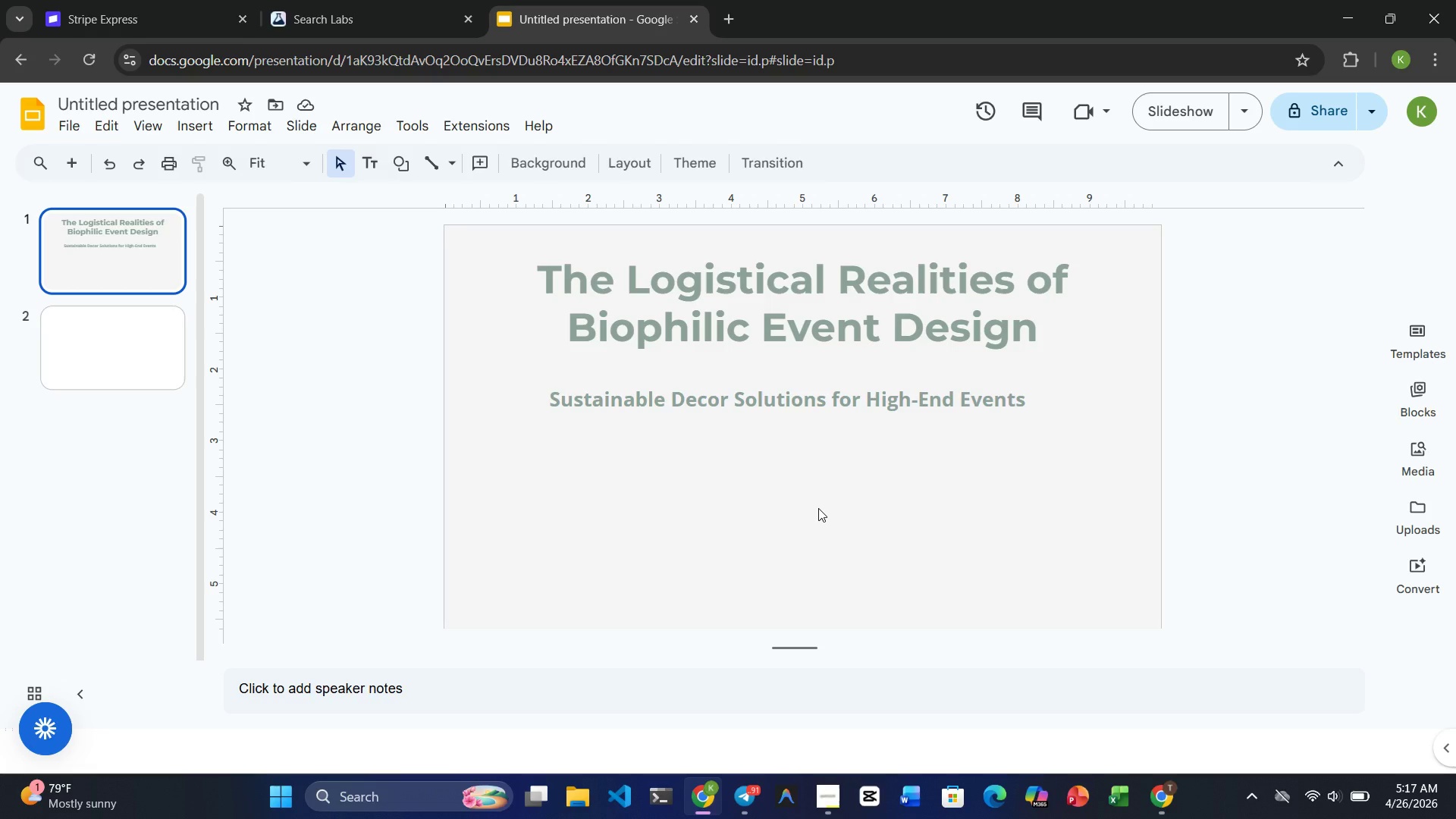 
left_click([811, 512])
 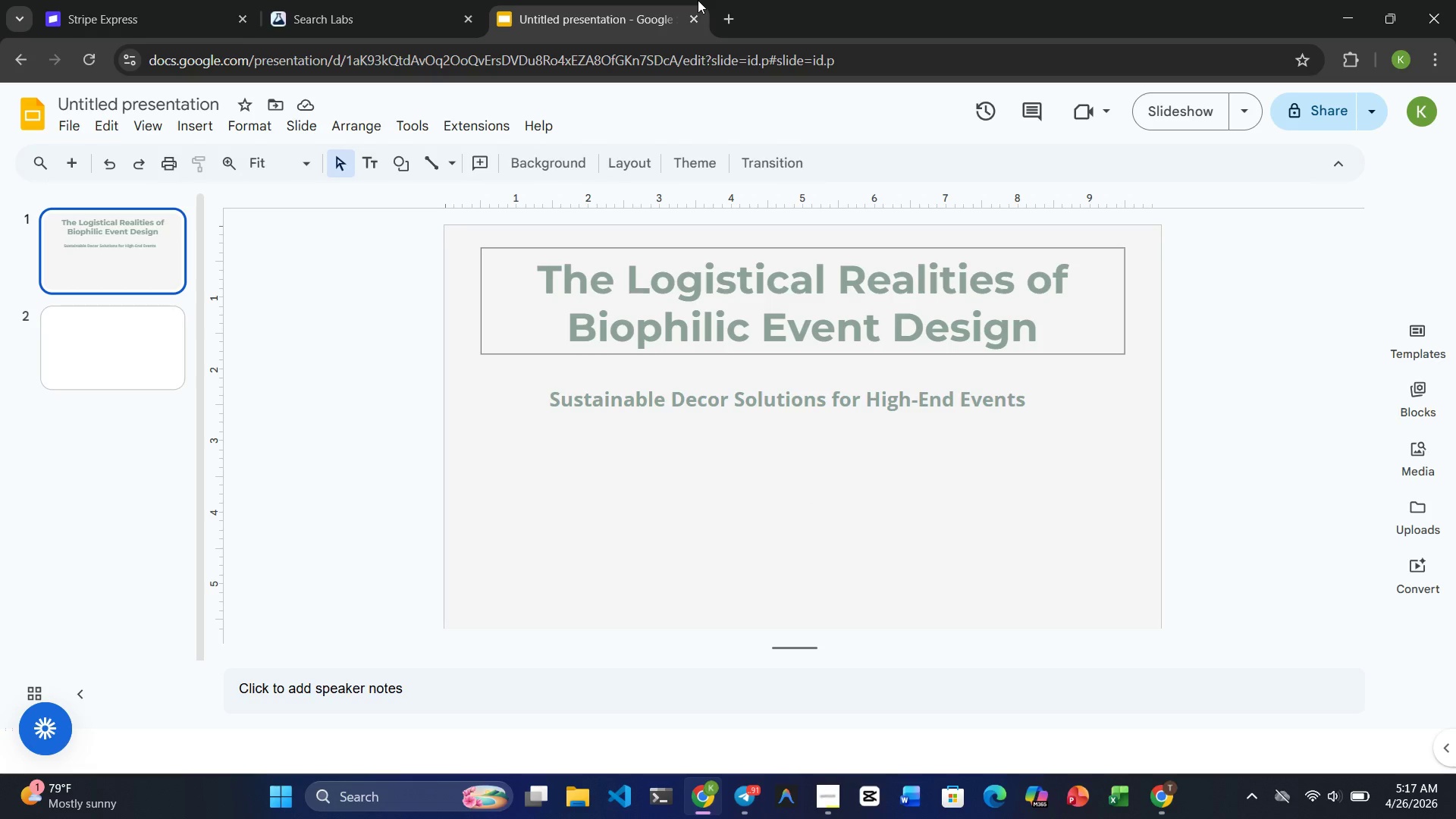 
left_click([726, 17])
 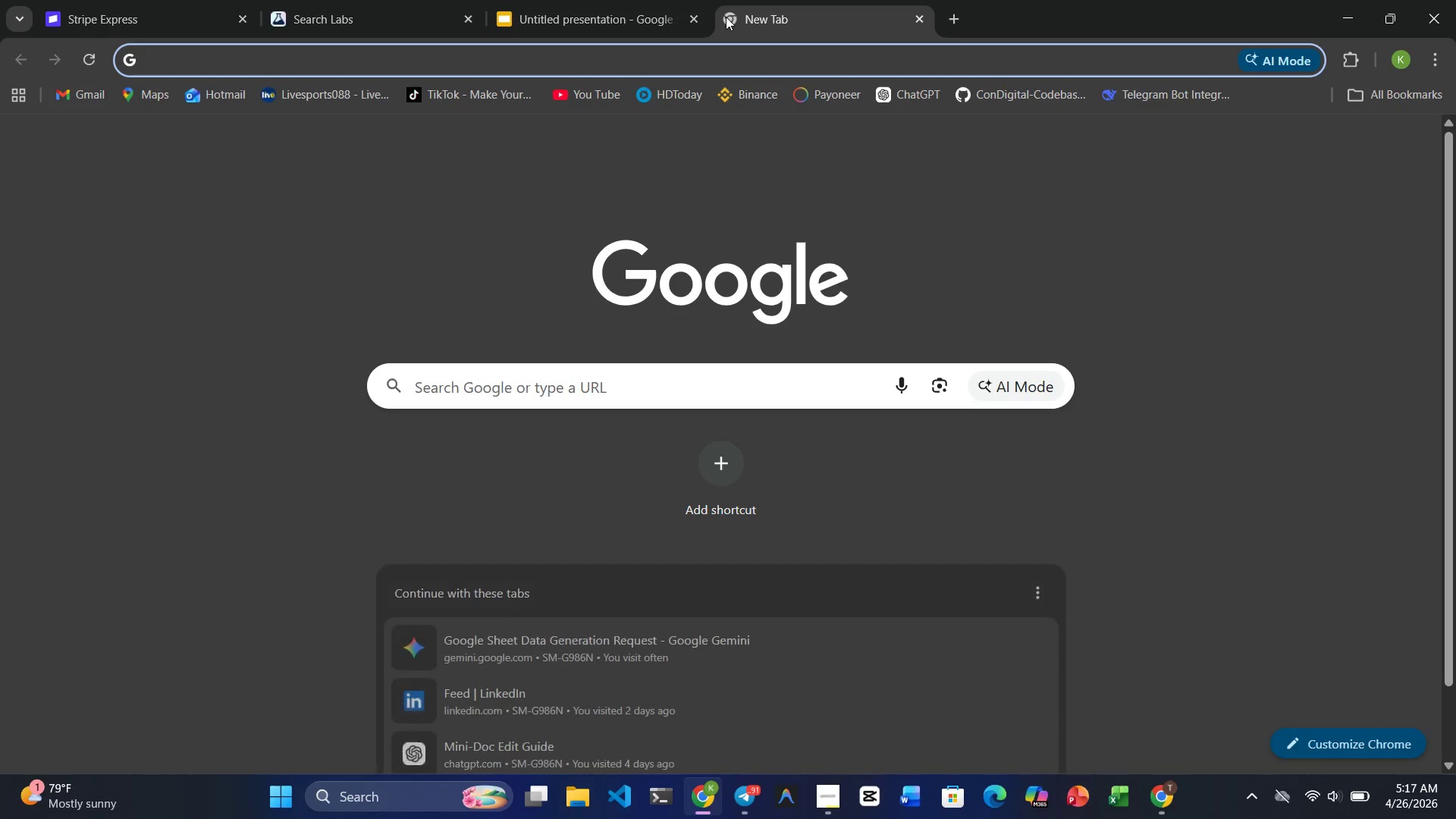 
type(pintere)
 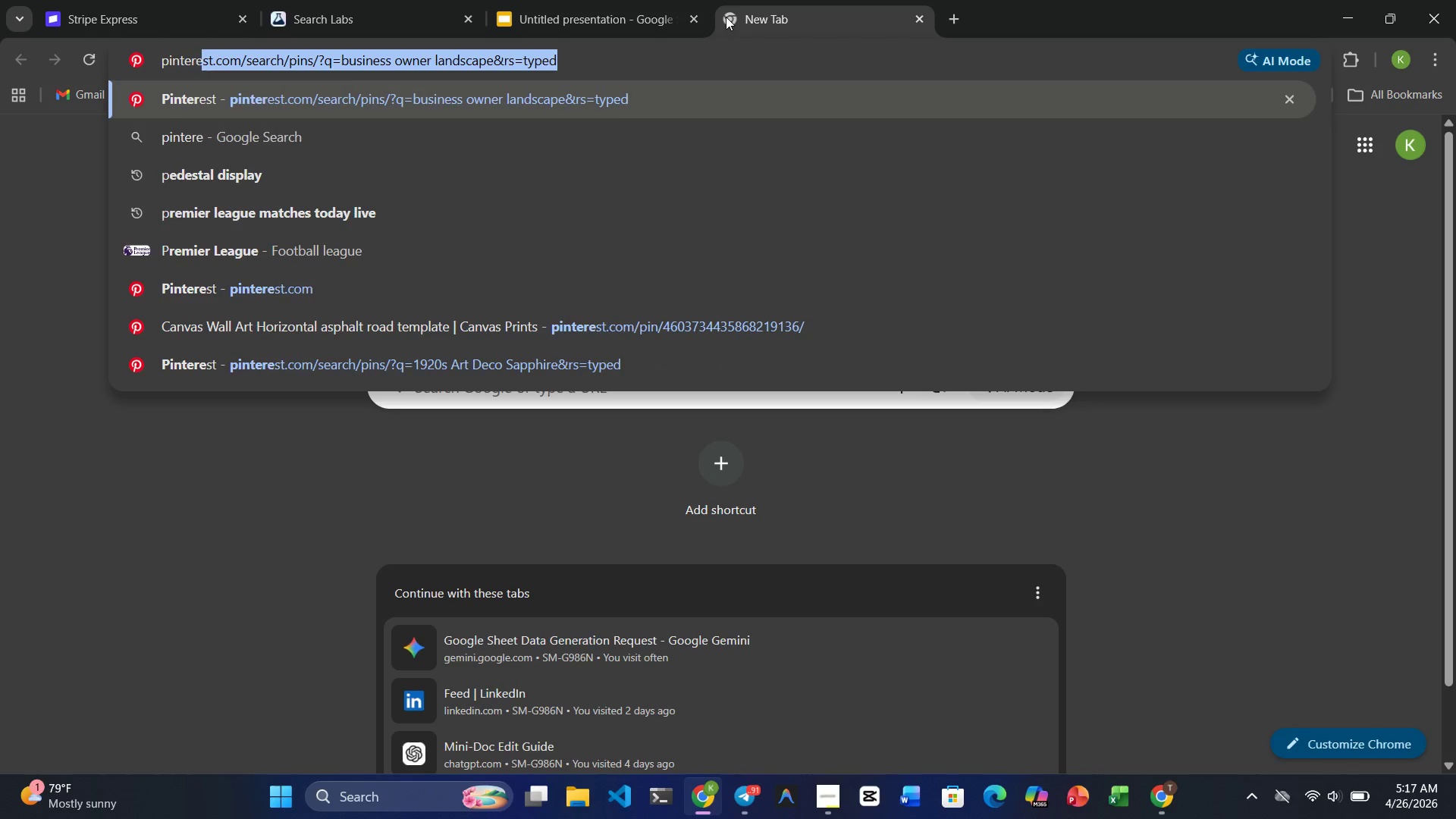 
key(Enter)
 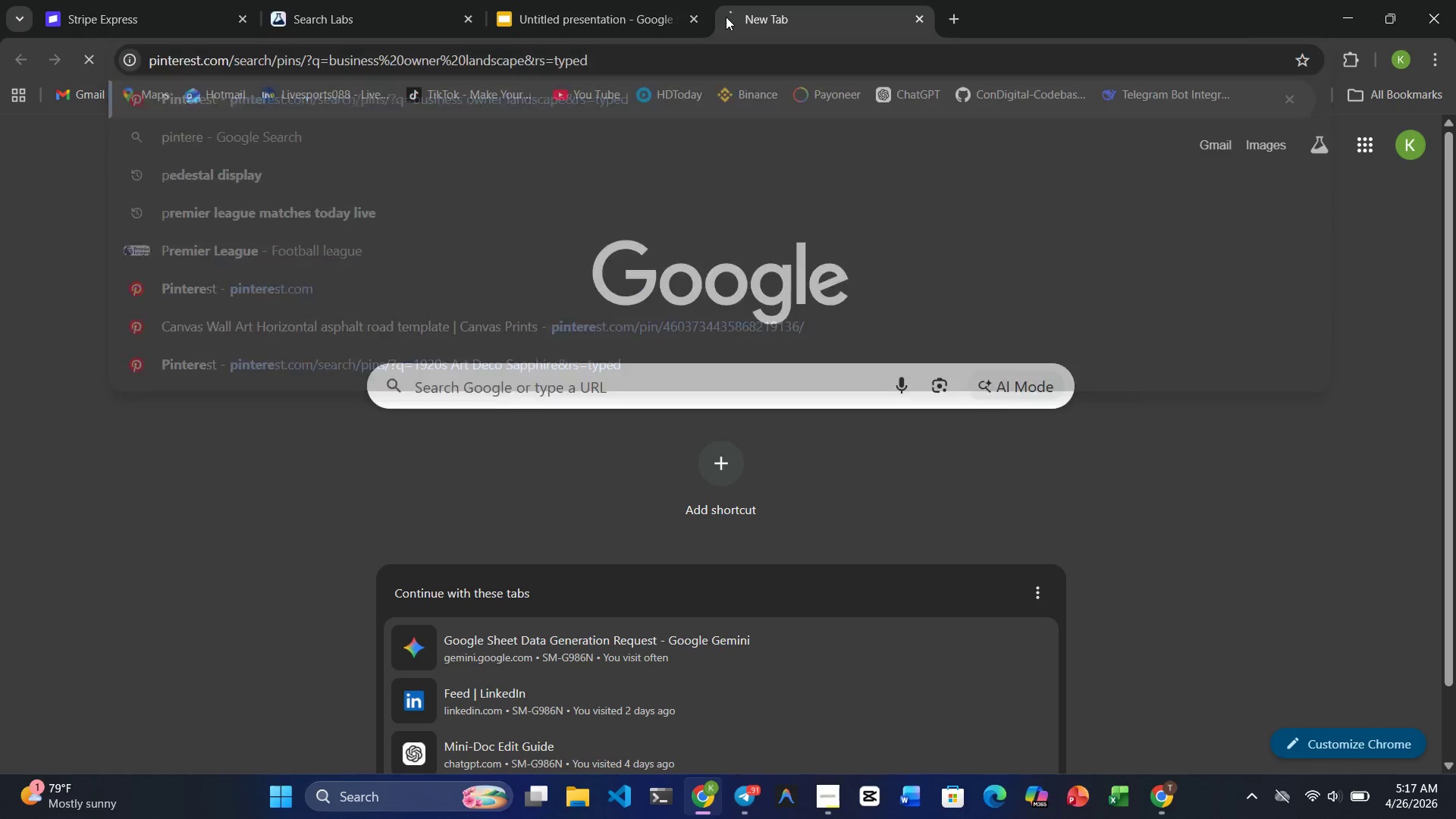 
key(Enter)
 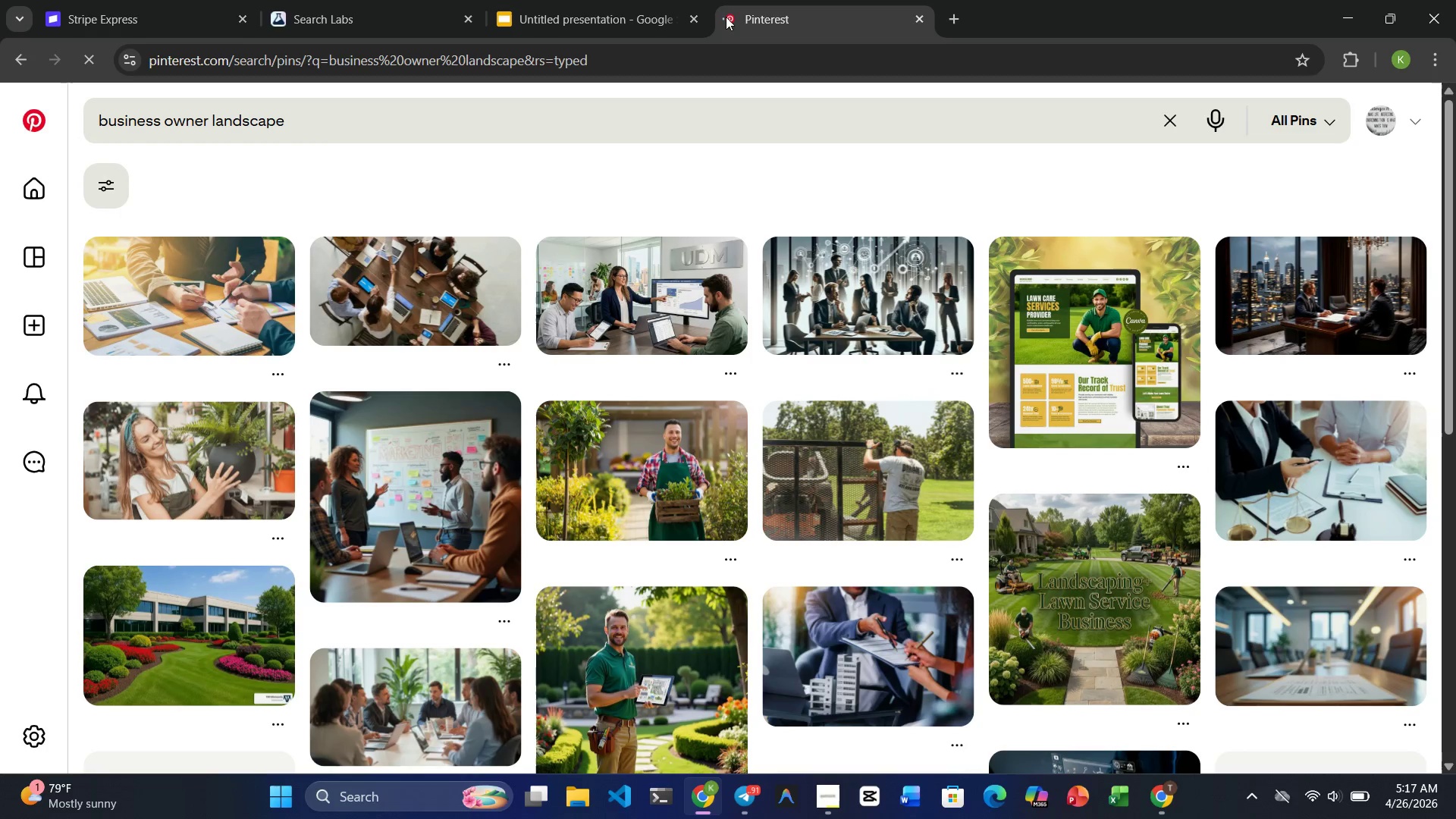 
wait(5.28)
 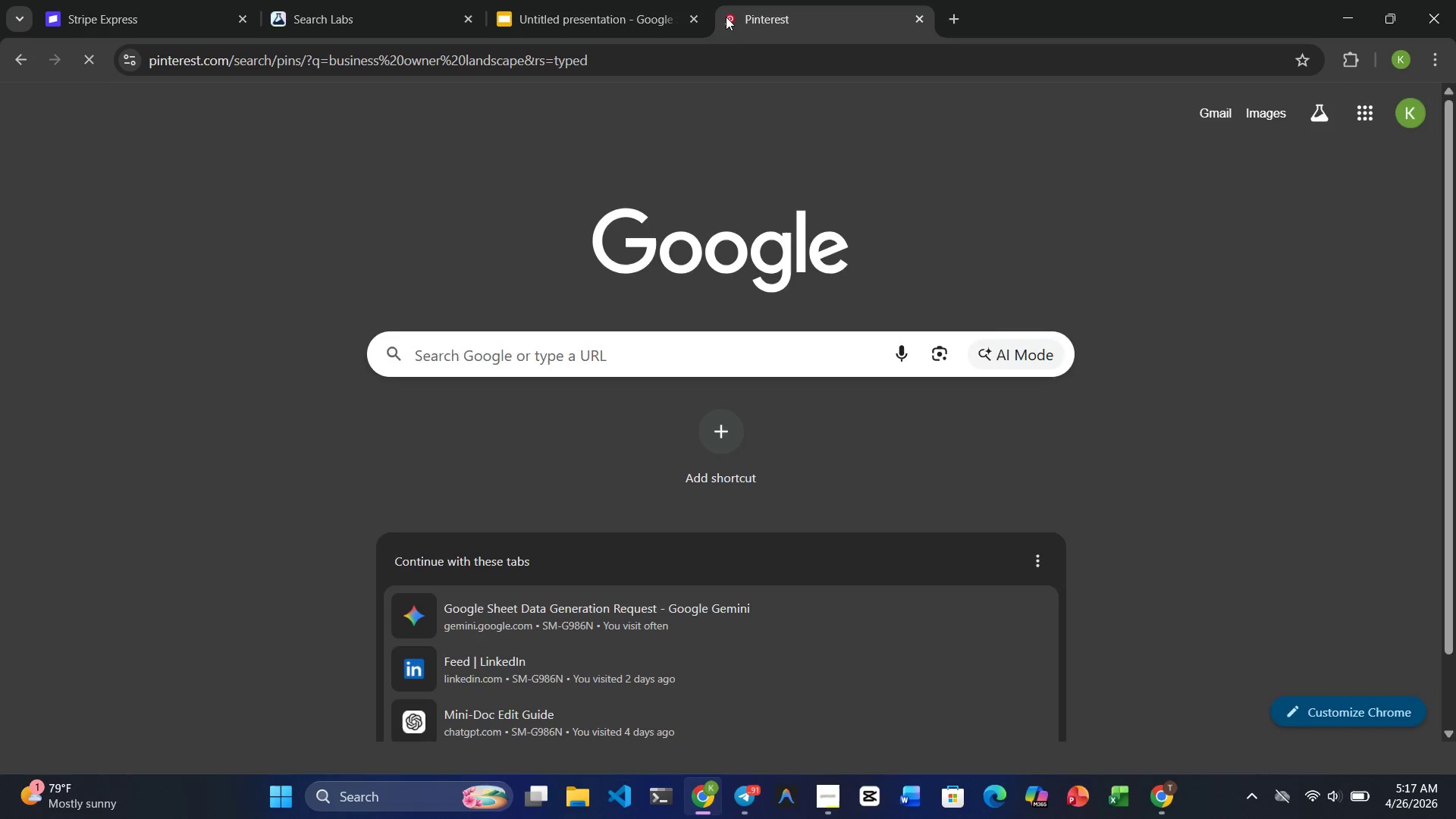 
double_click([241, 122])
 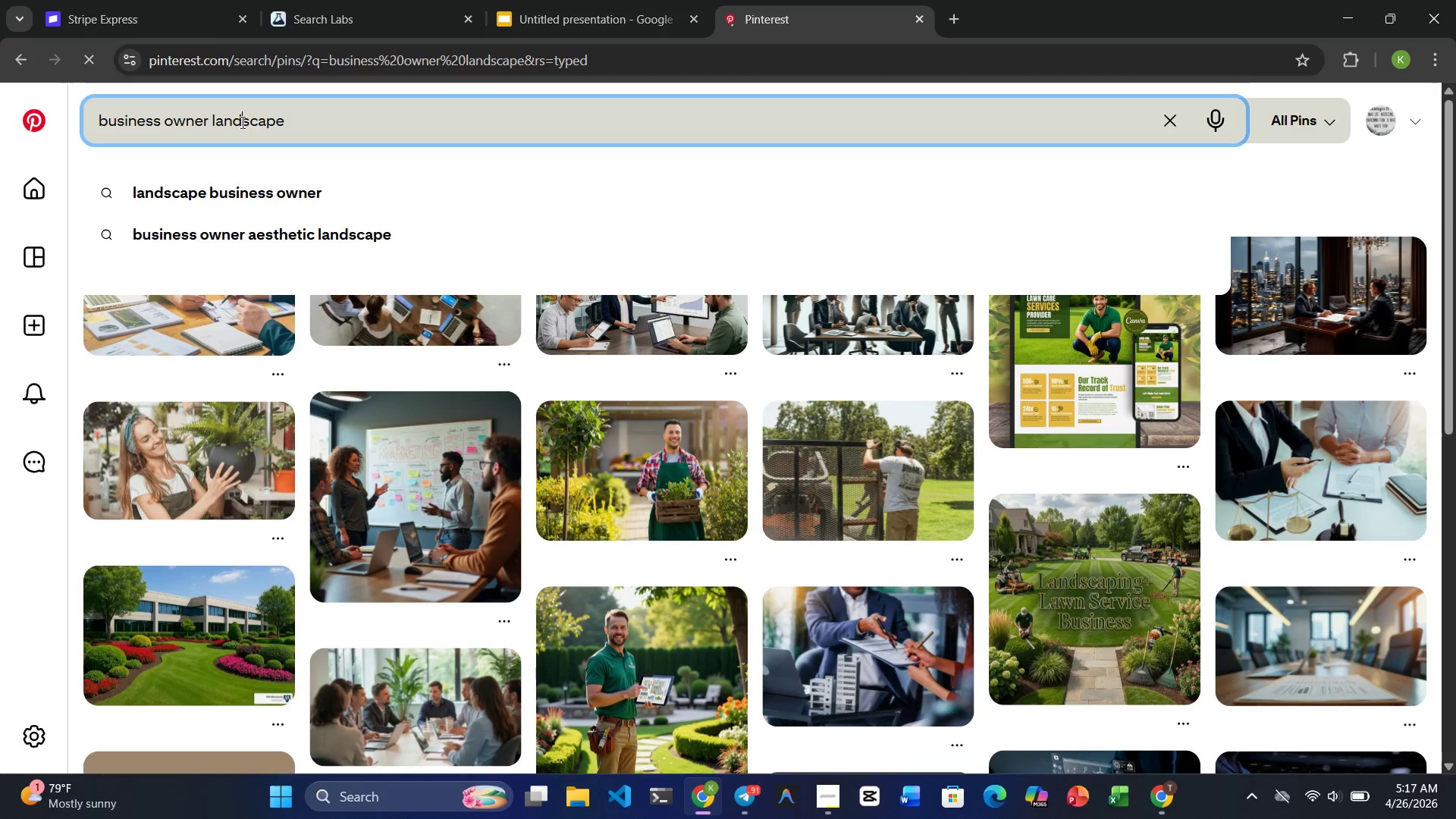 
triple_click([241, 122])
 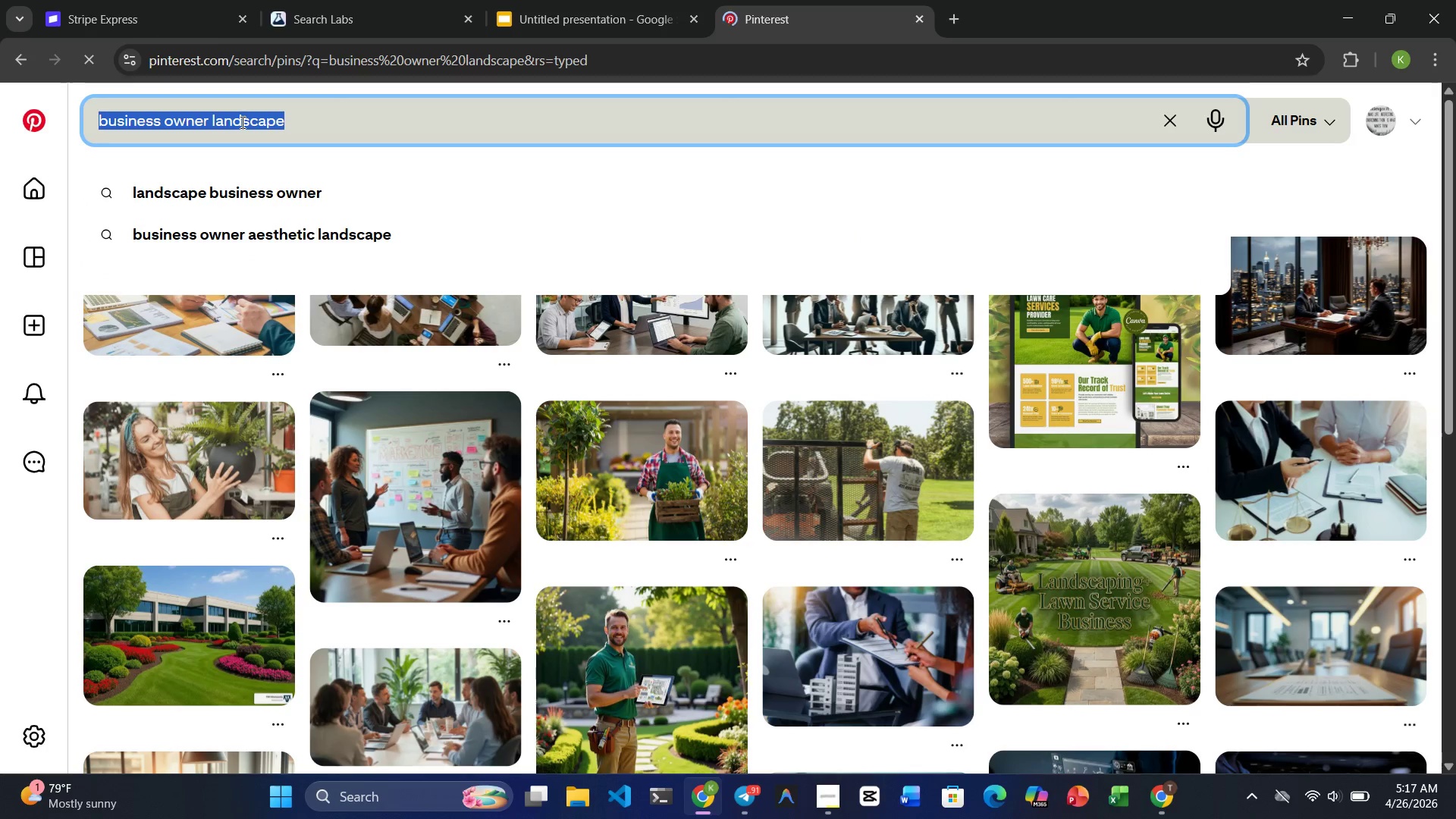 
key(Backspace)
 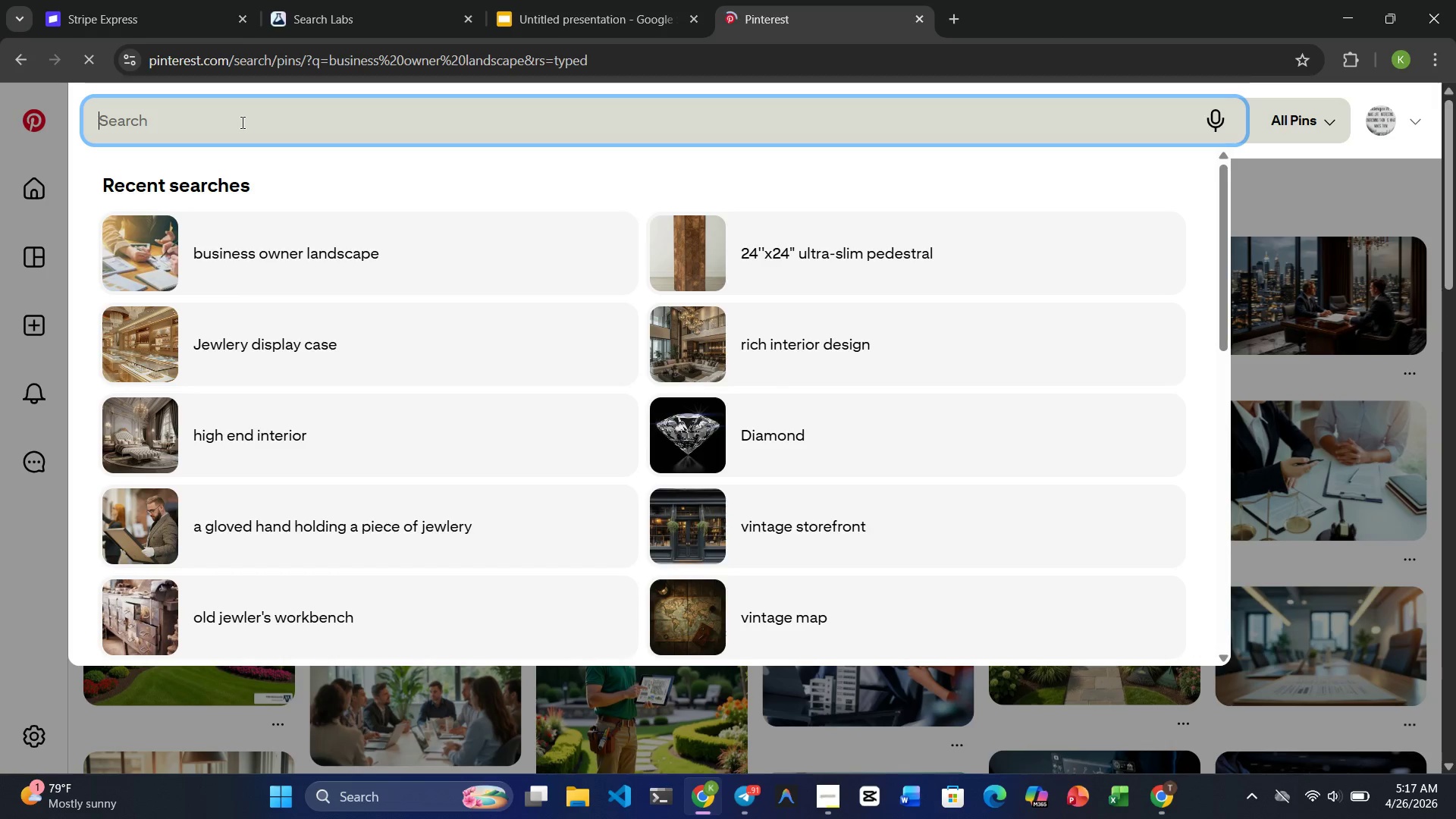 
wait(6.53)
 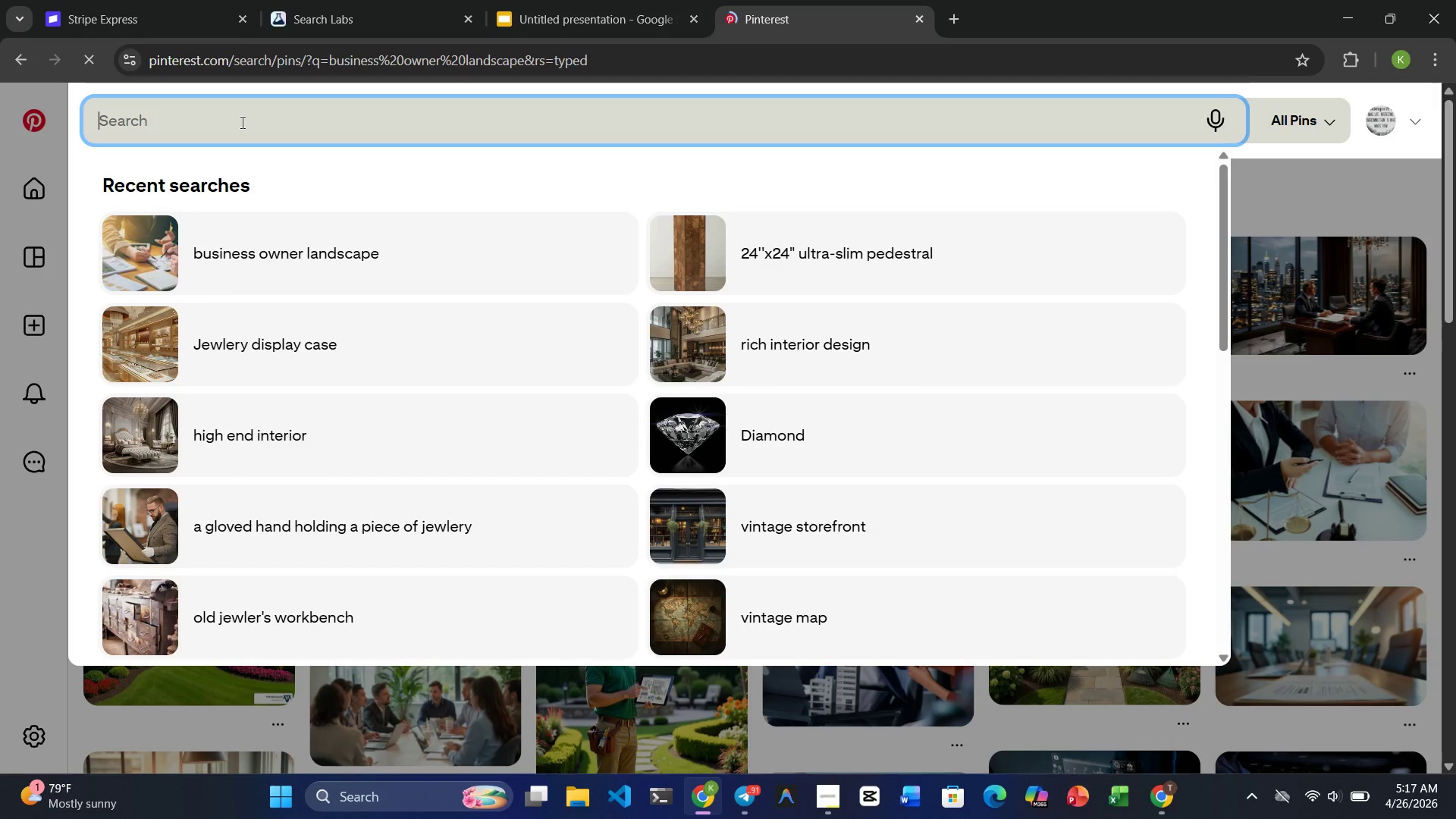 
type(lush moss wall)
 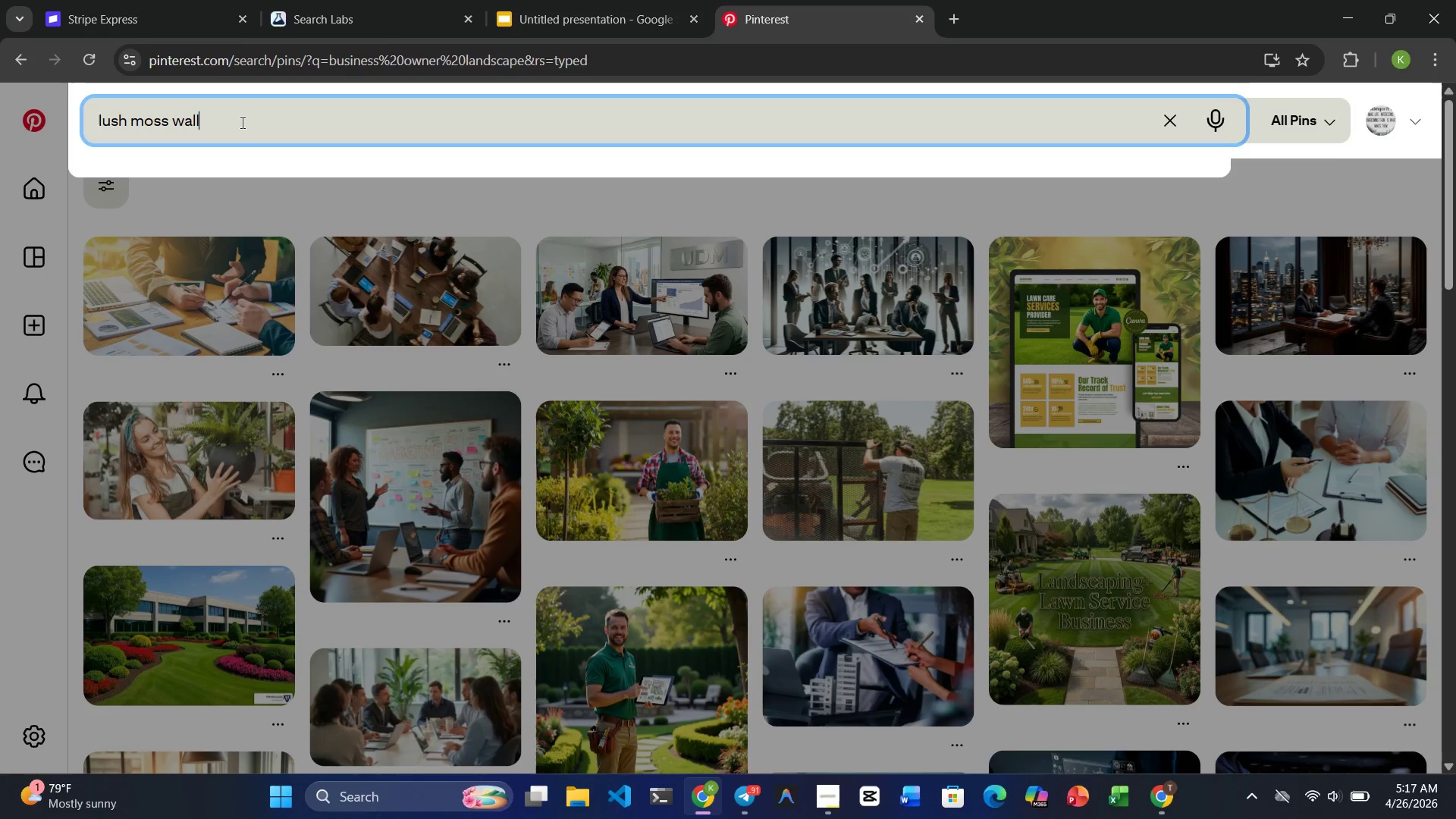 
key(Enter)
 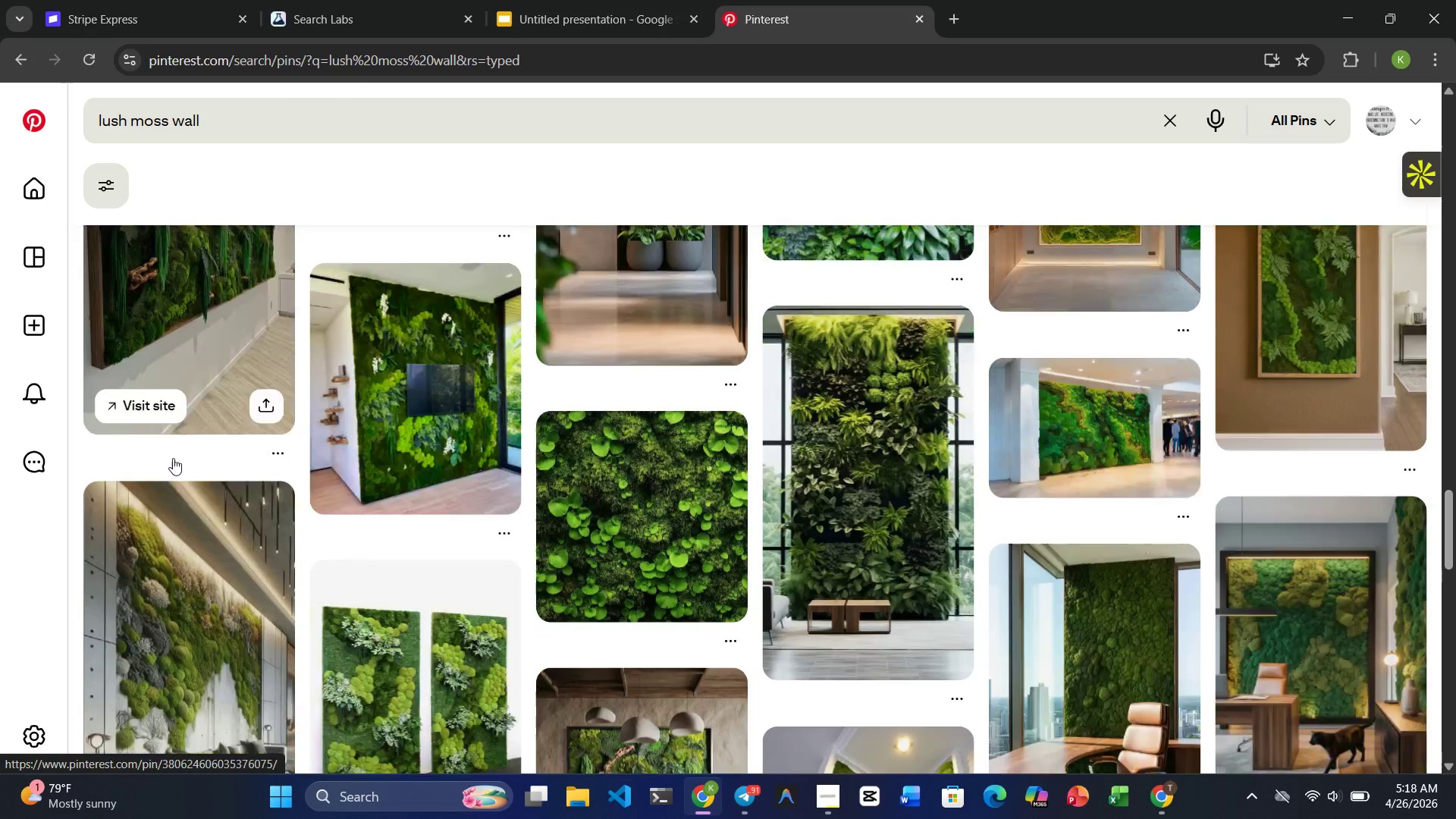 
wait(28.02)
 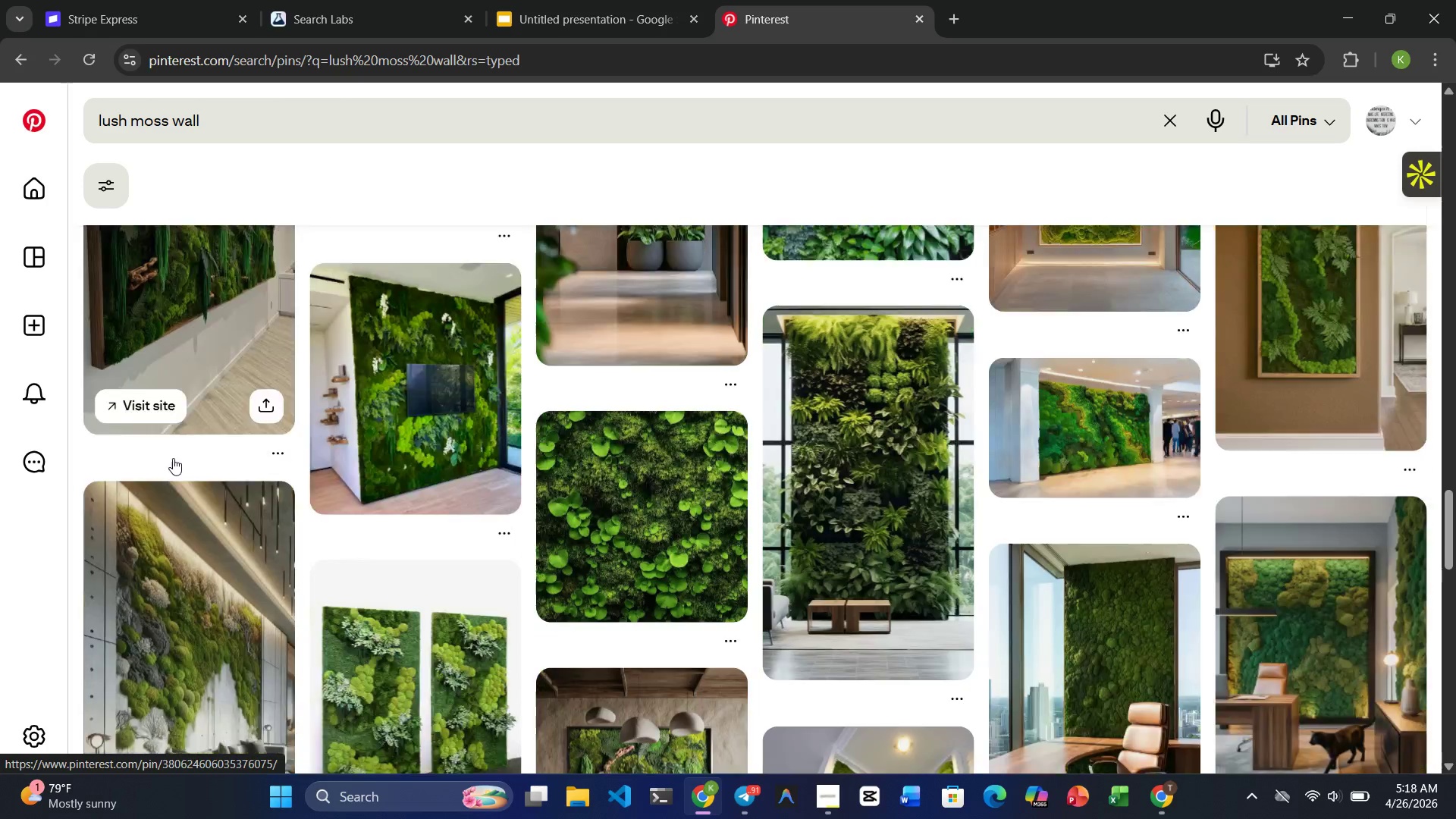 
left_click([381, 378])
 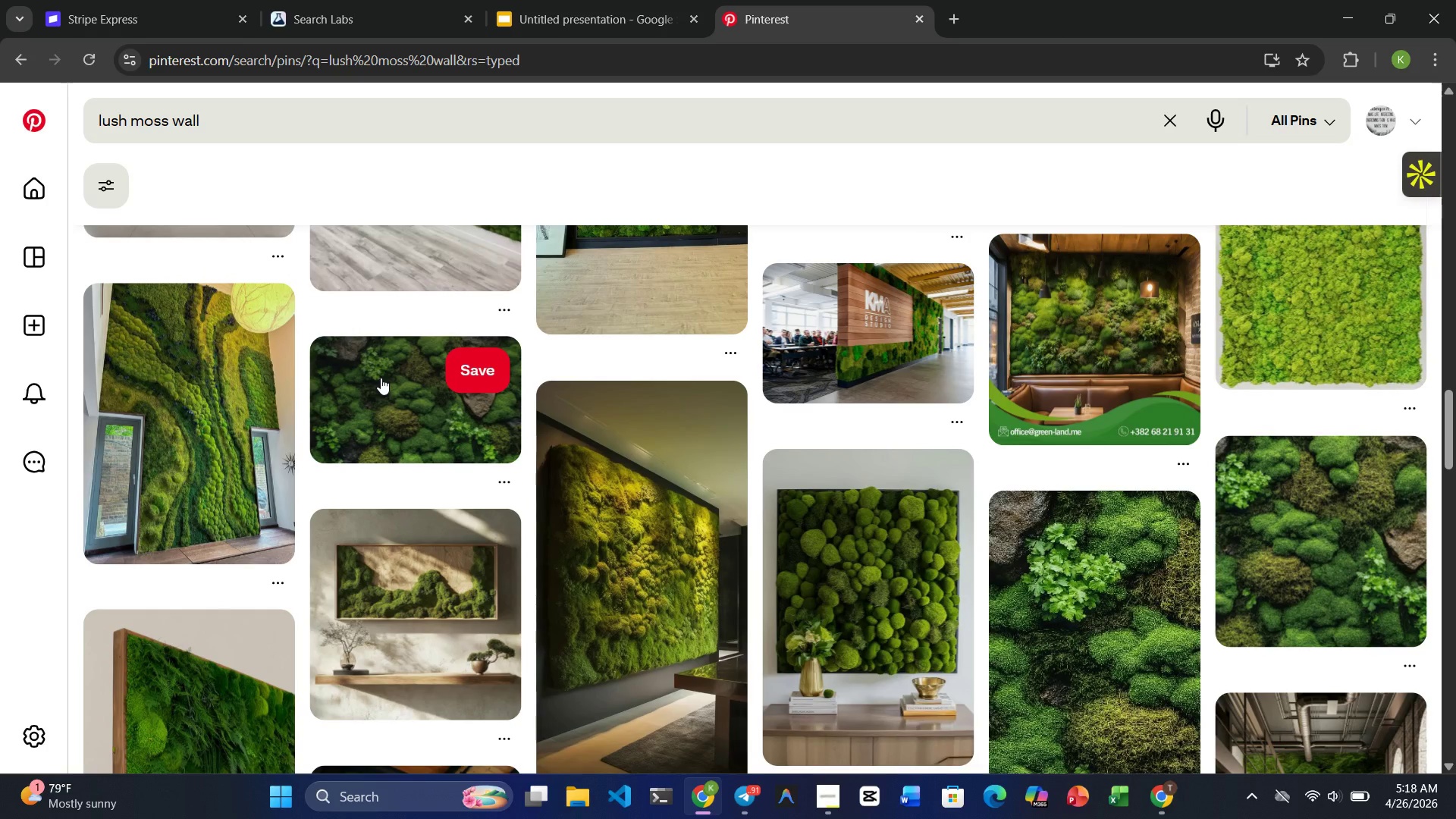 
left_click([392, 423])
 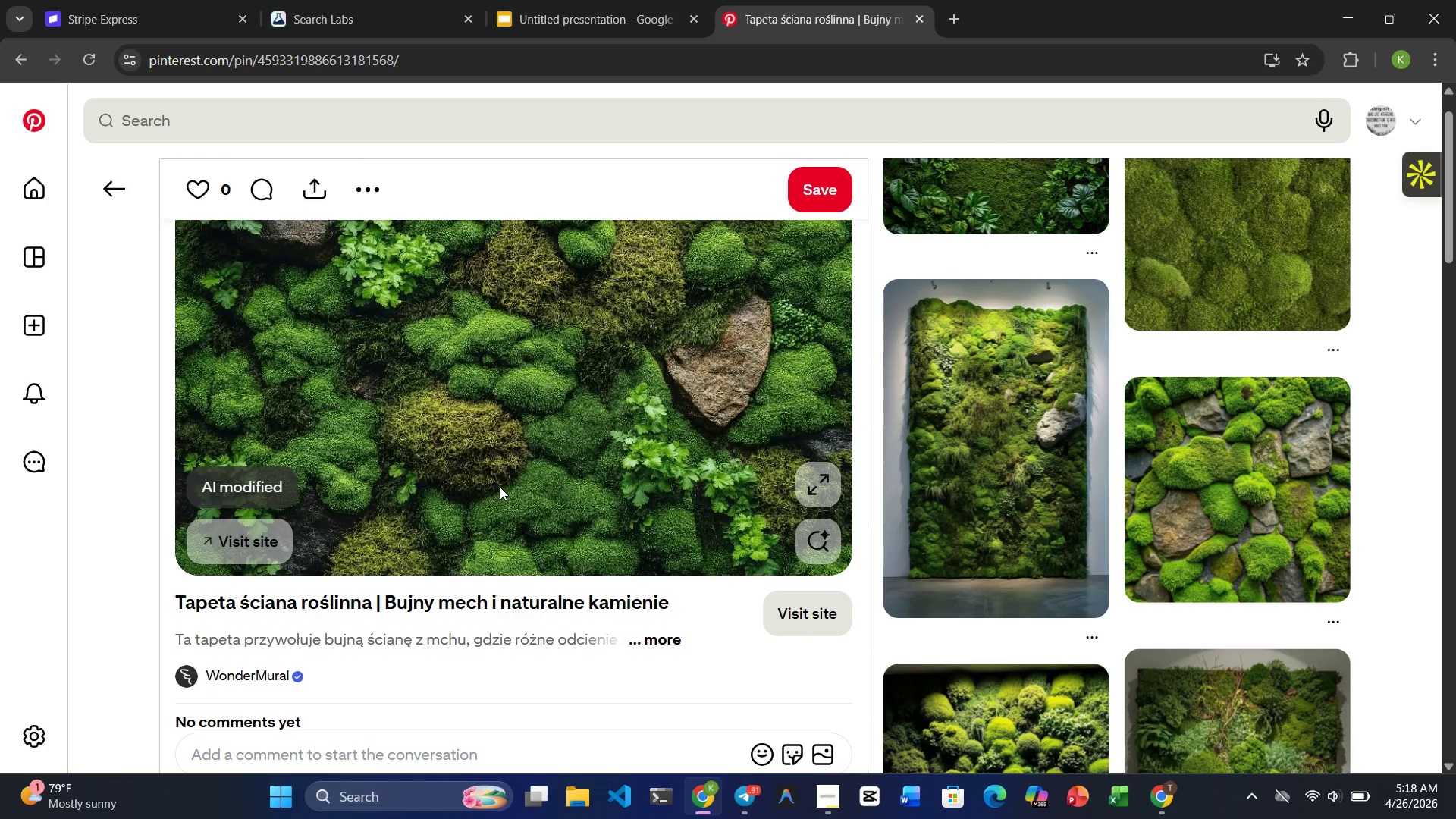 
wait(10.7)
 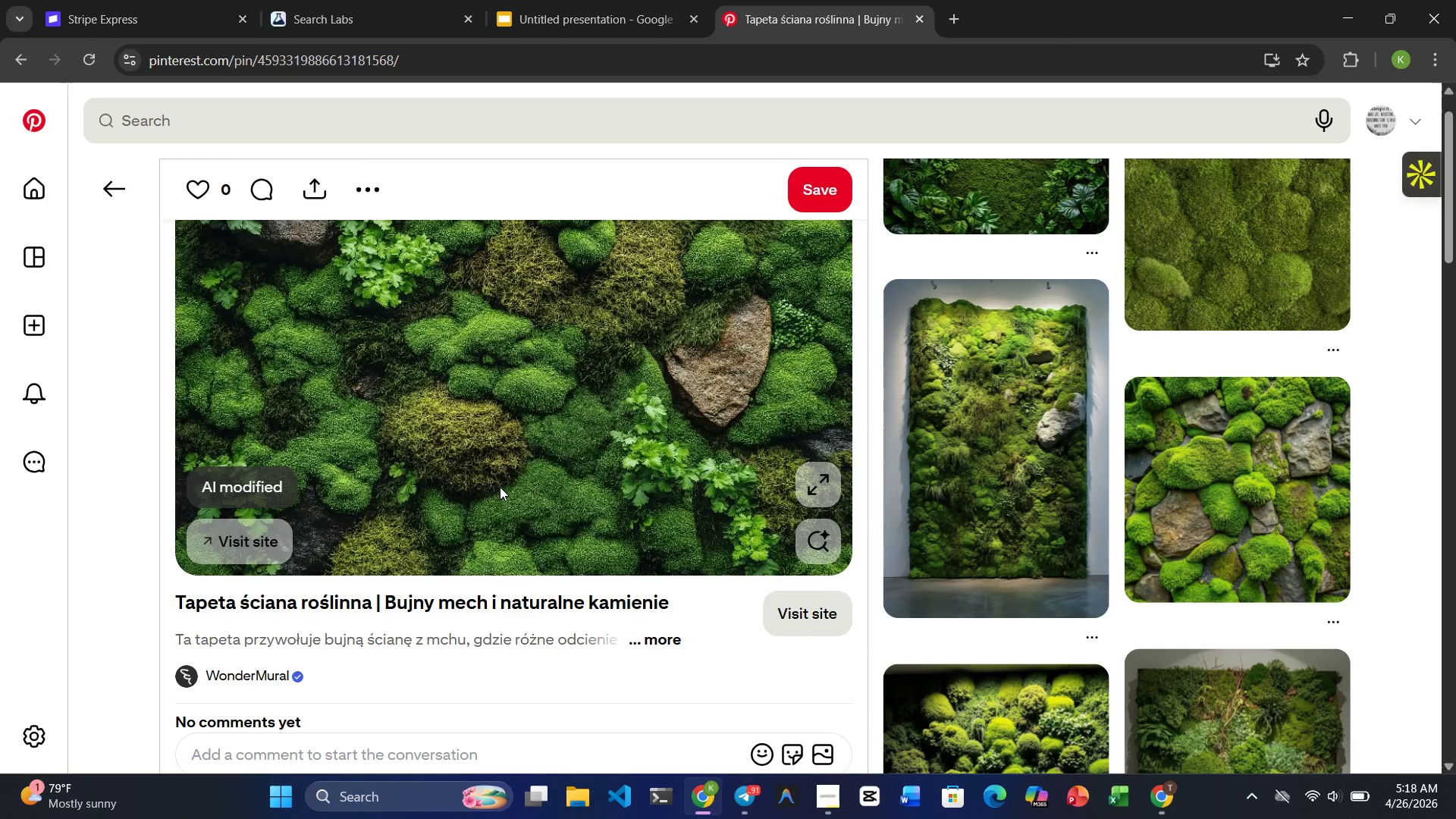 
mouse_move([482, 284])
 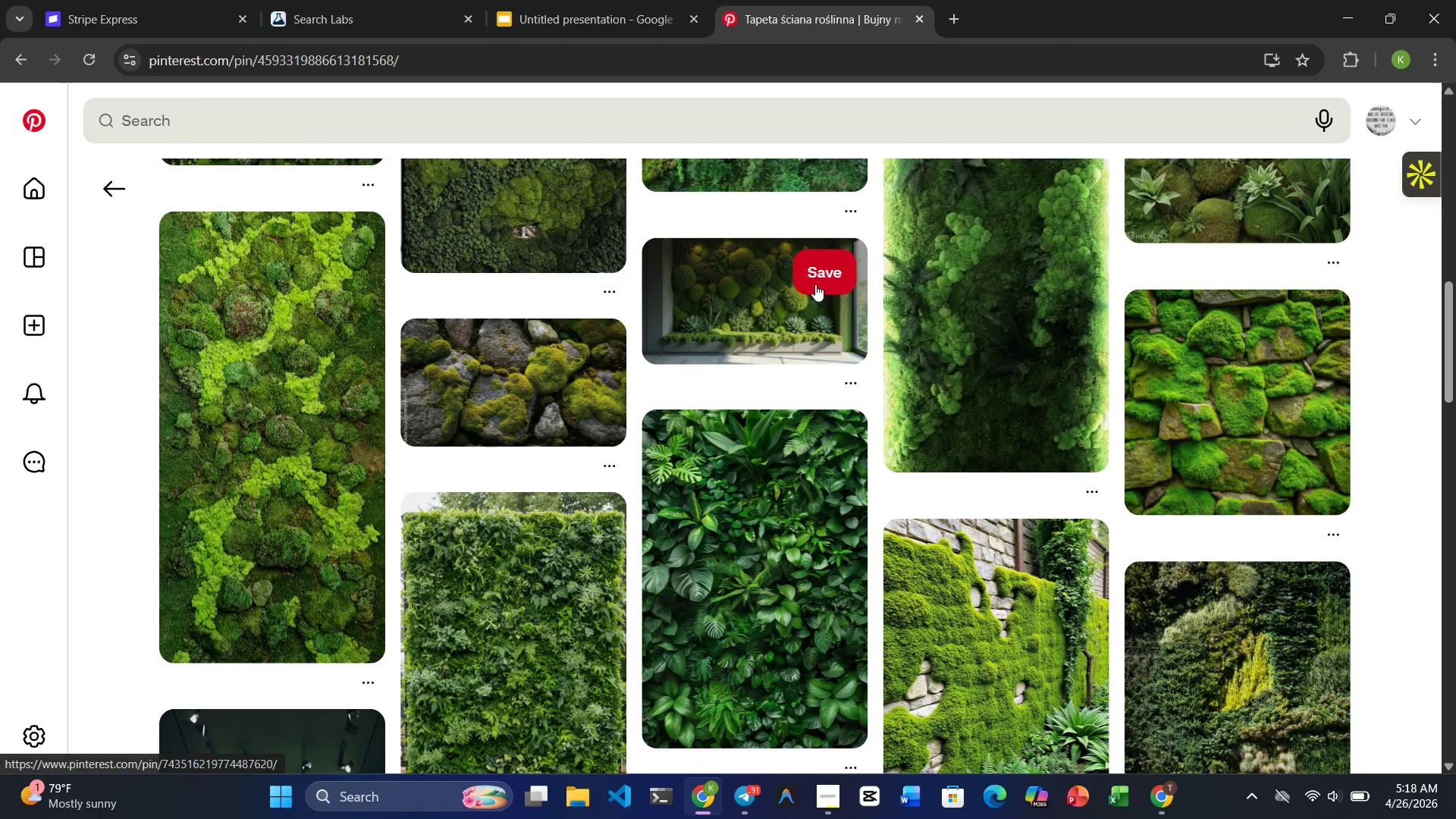 
left_click([815, 284])
 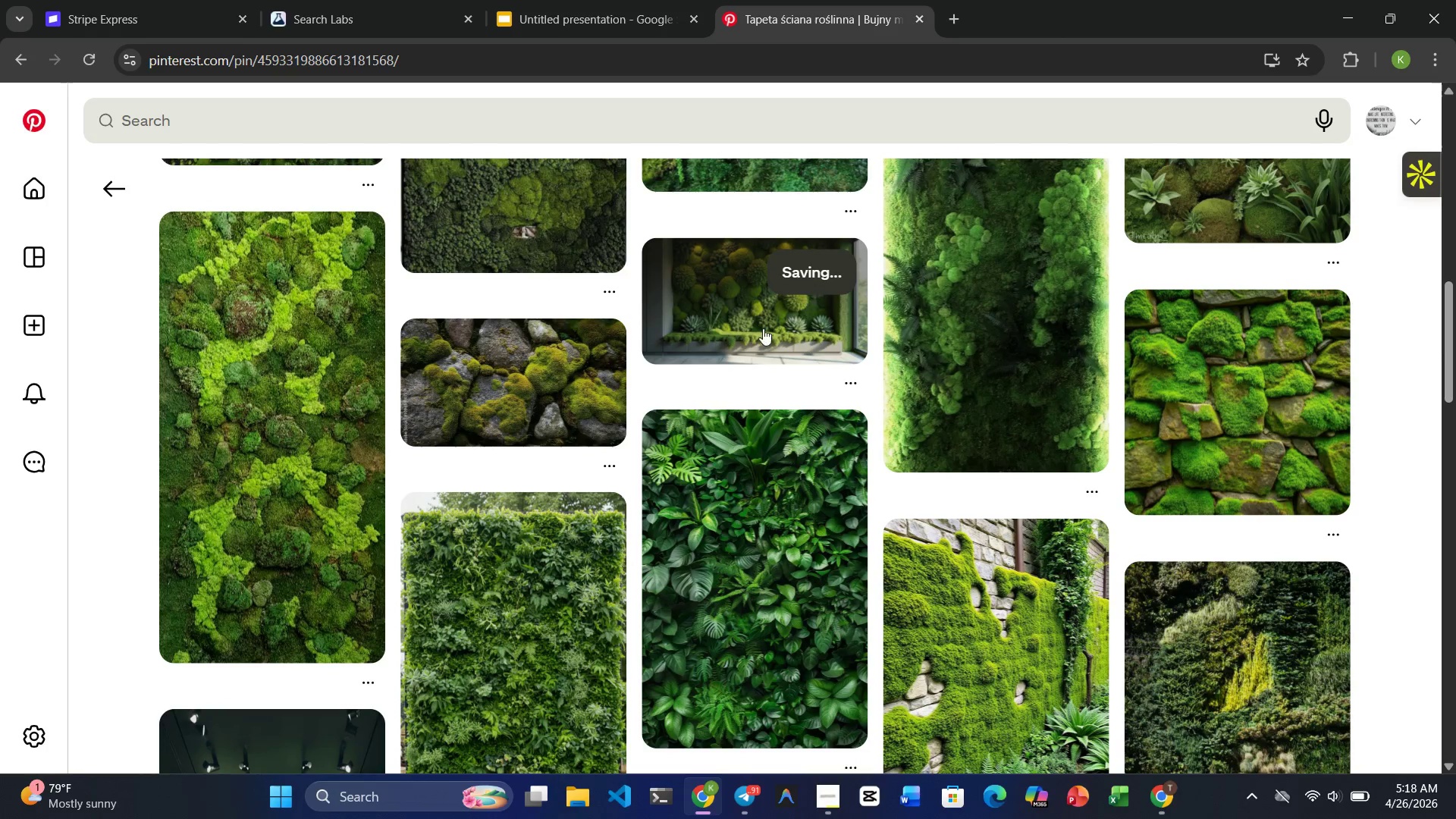 
left_click([762, 329])
 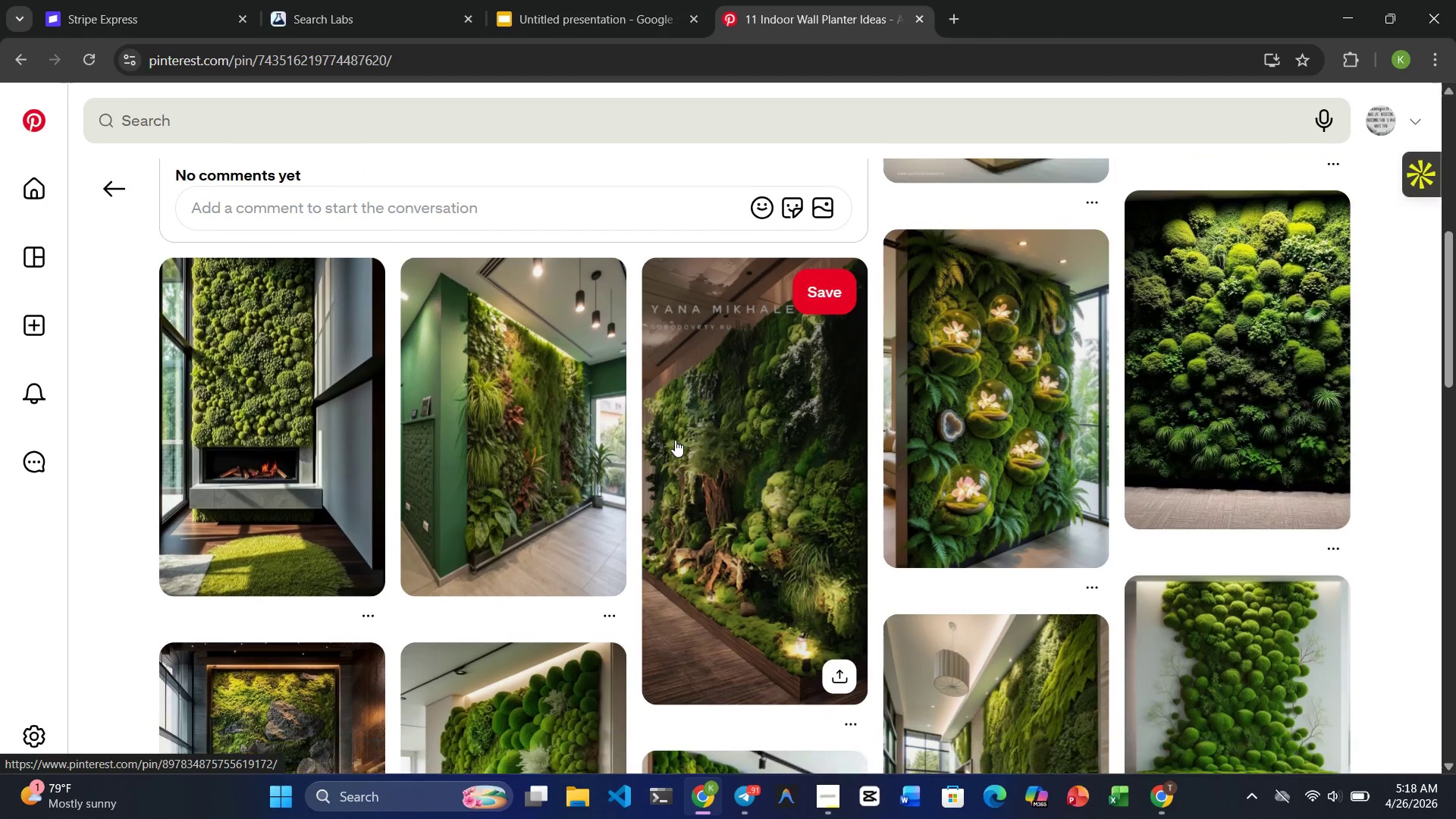 
wait(10.03)
 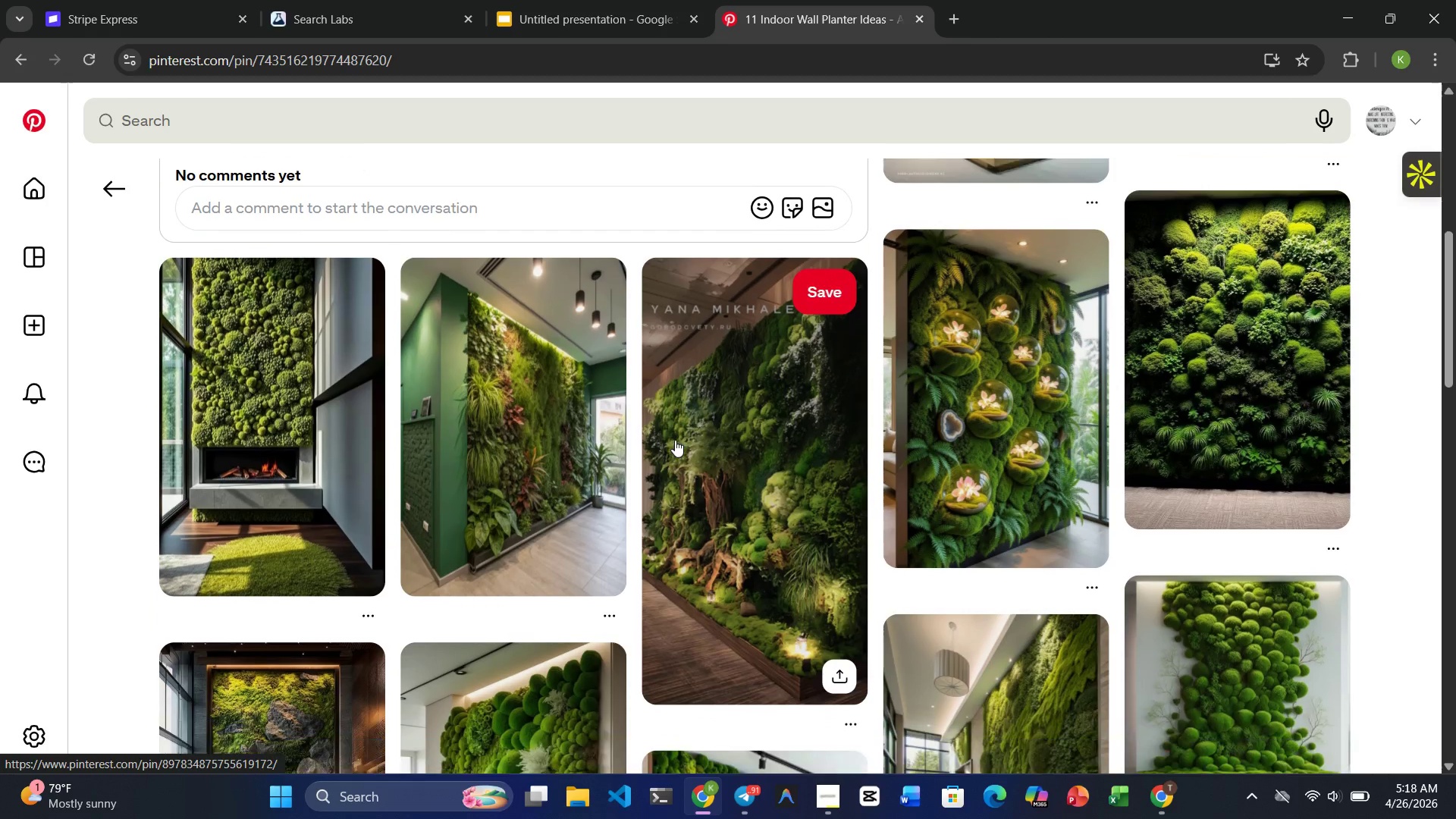 
scroll: coordinate [675, 440], scroll_direction: none, amount: 0.0
 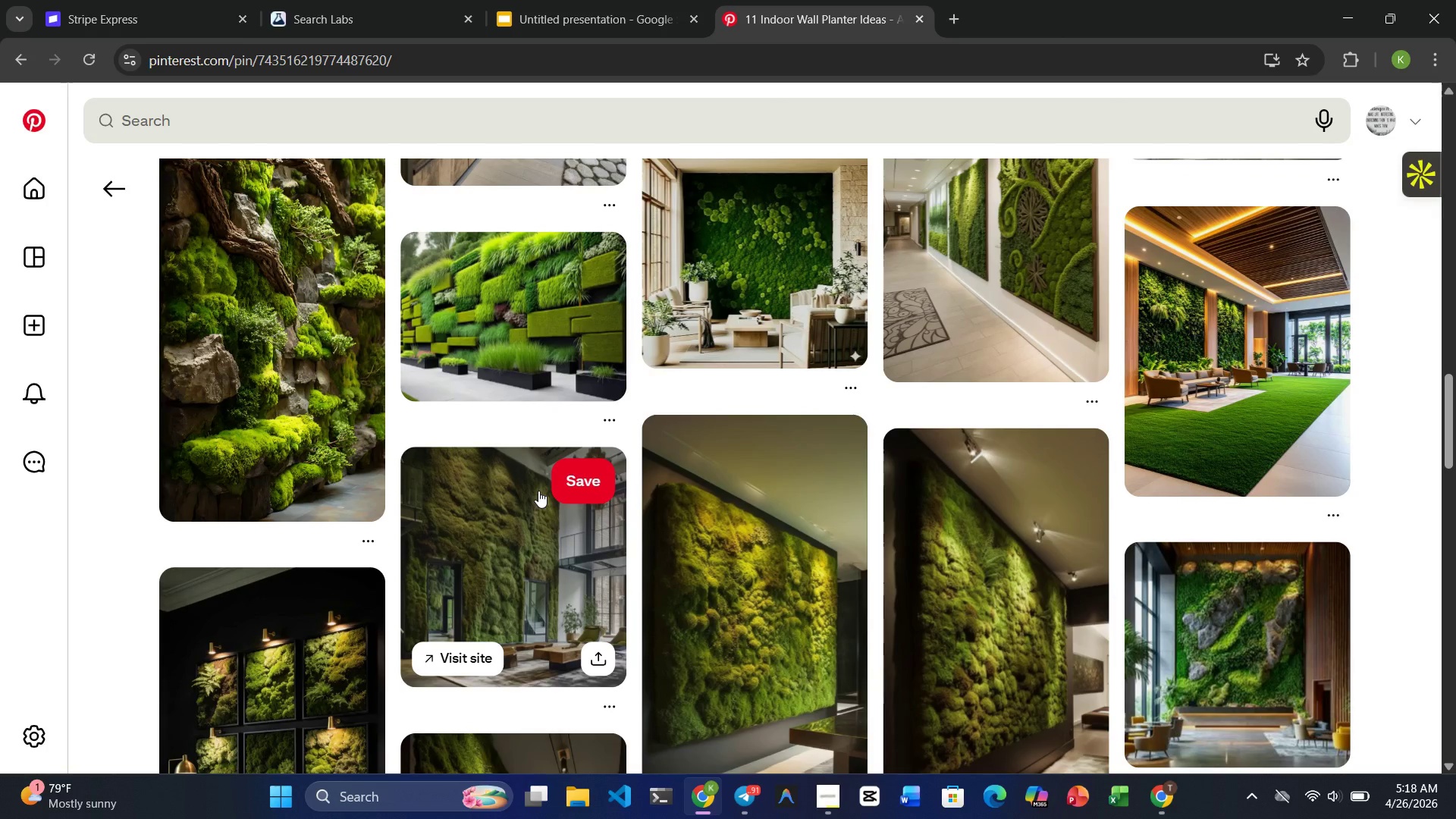 
wait(8.1)
 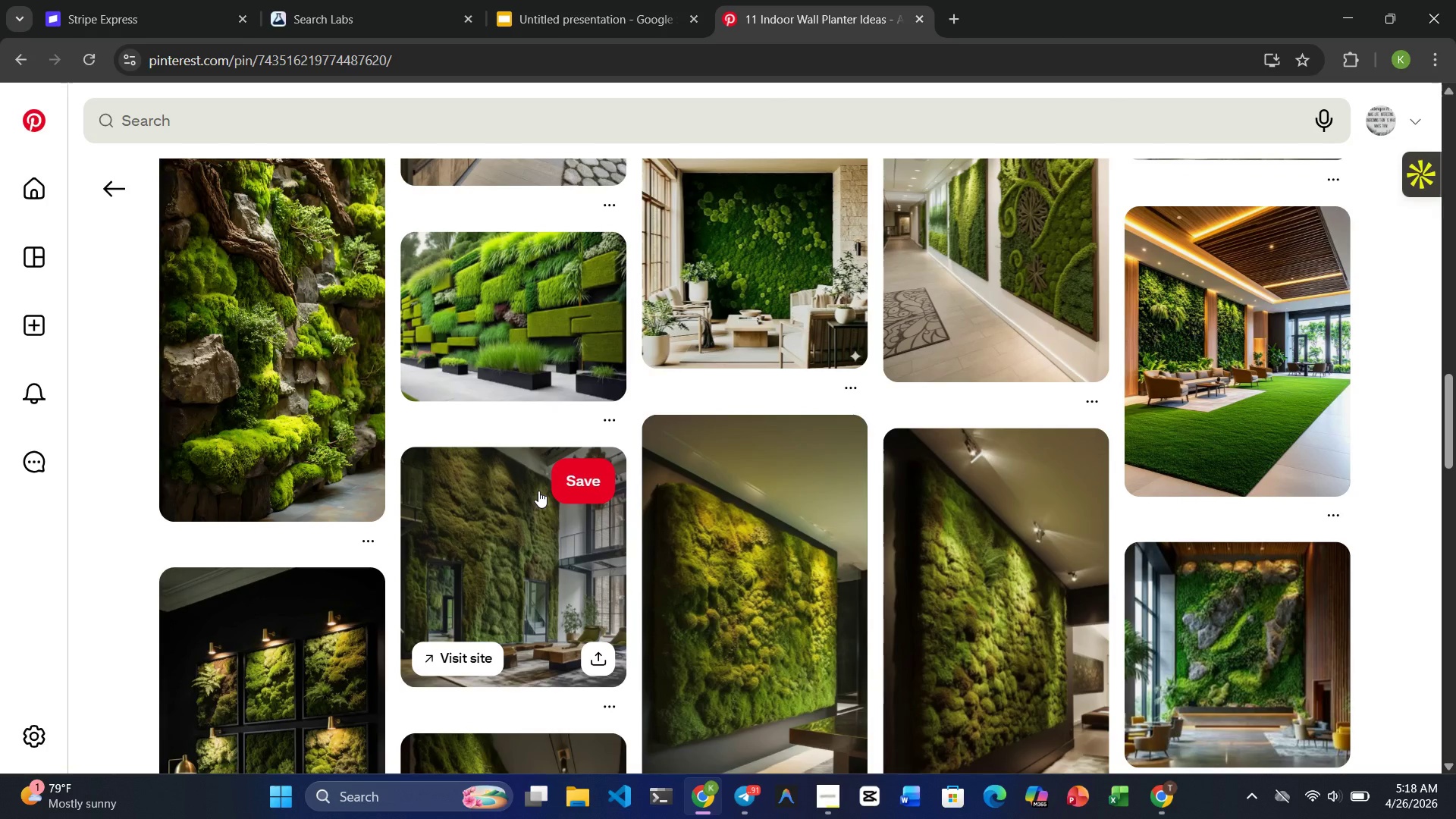 
left_click([111, 193])
 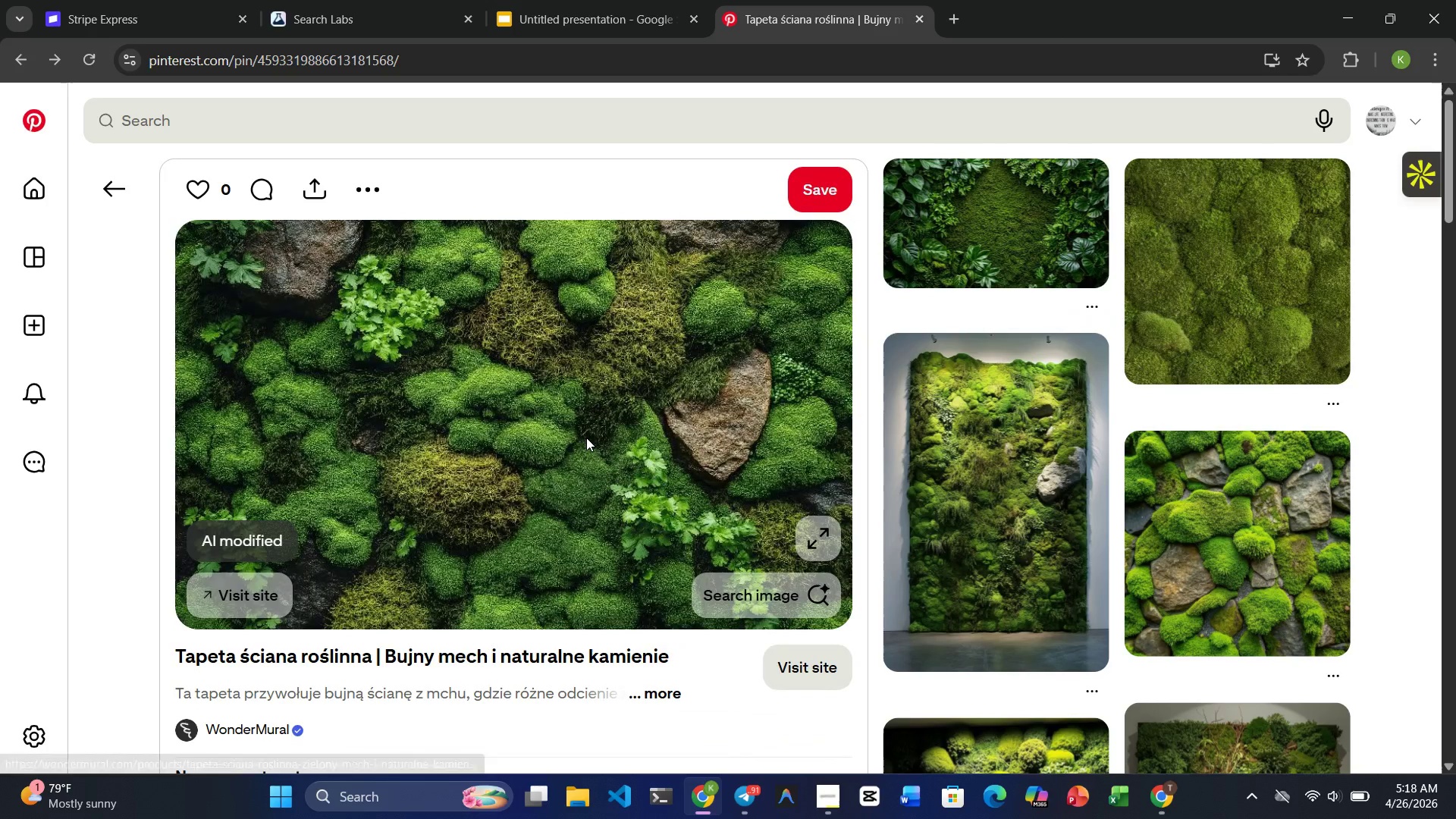 
mouse_move([369, 186])
 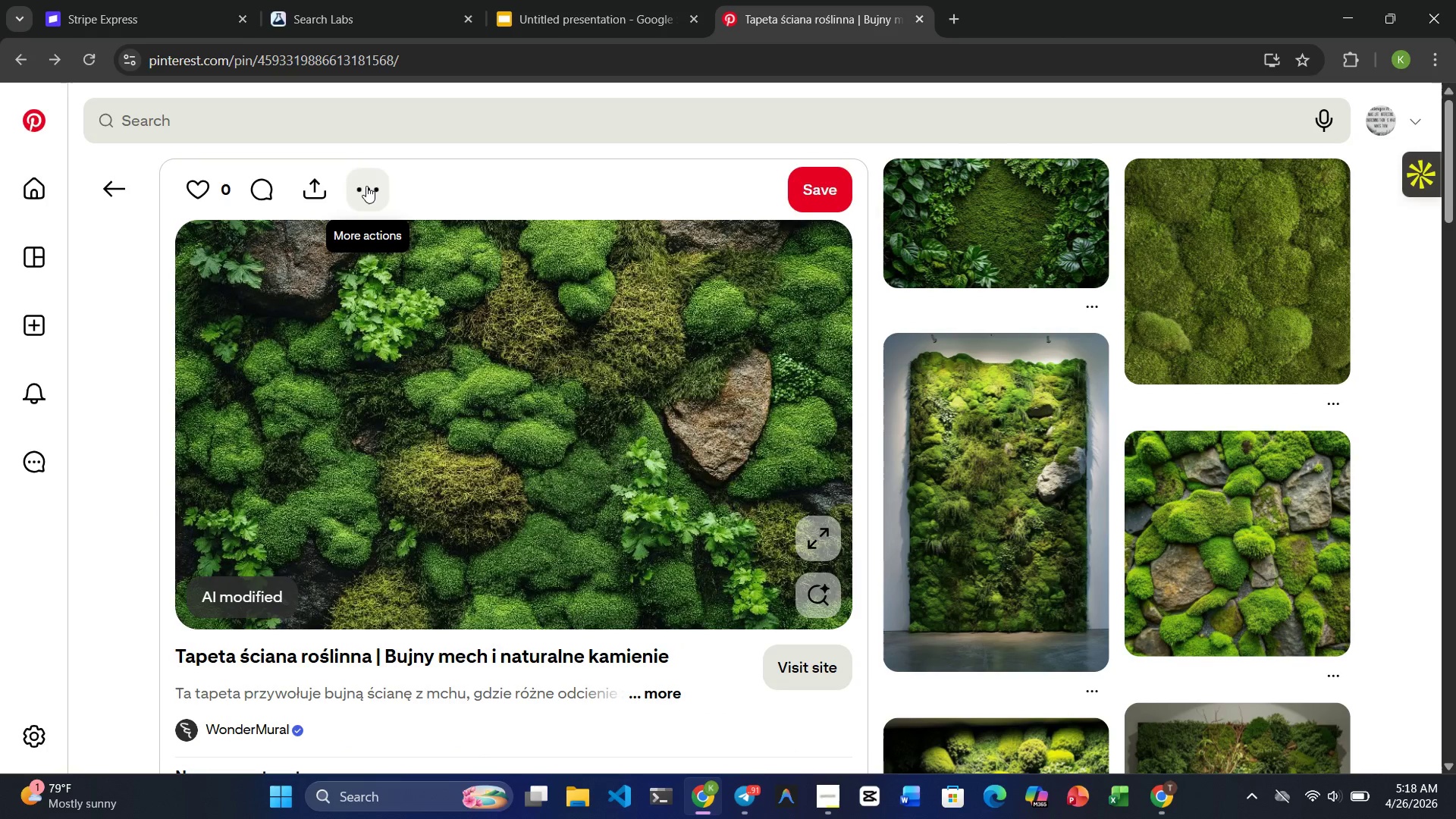 
left_click([366, 186])
 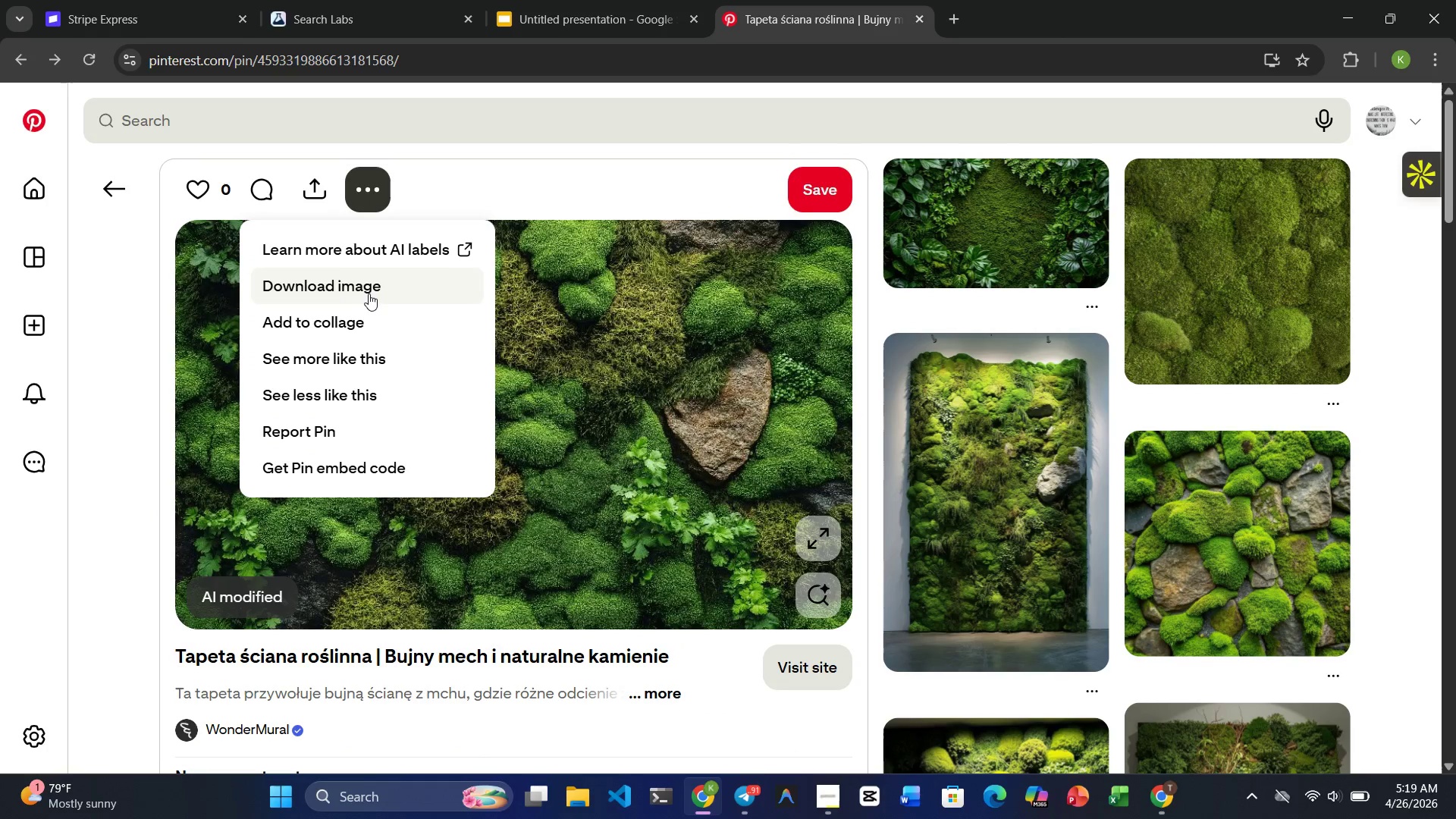 
left_click([362, 283])
 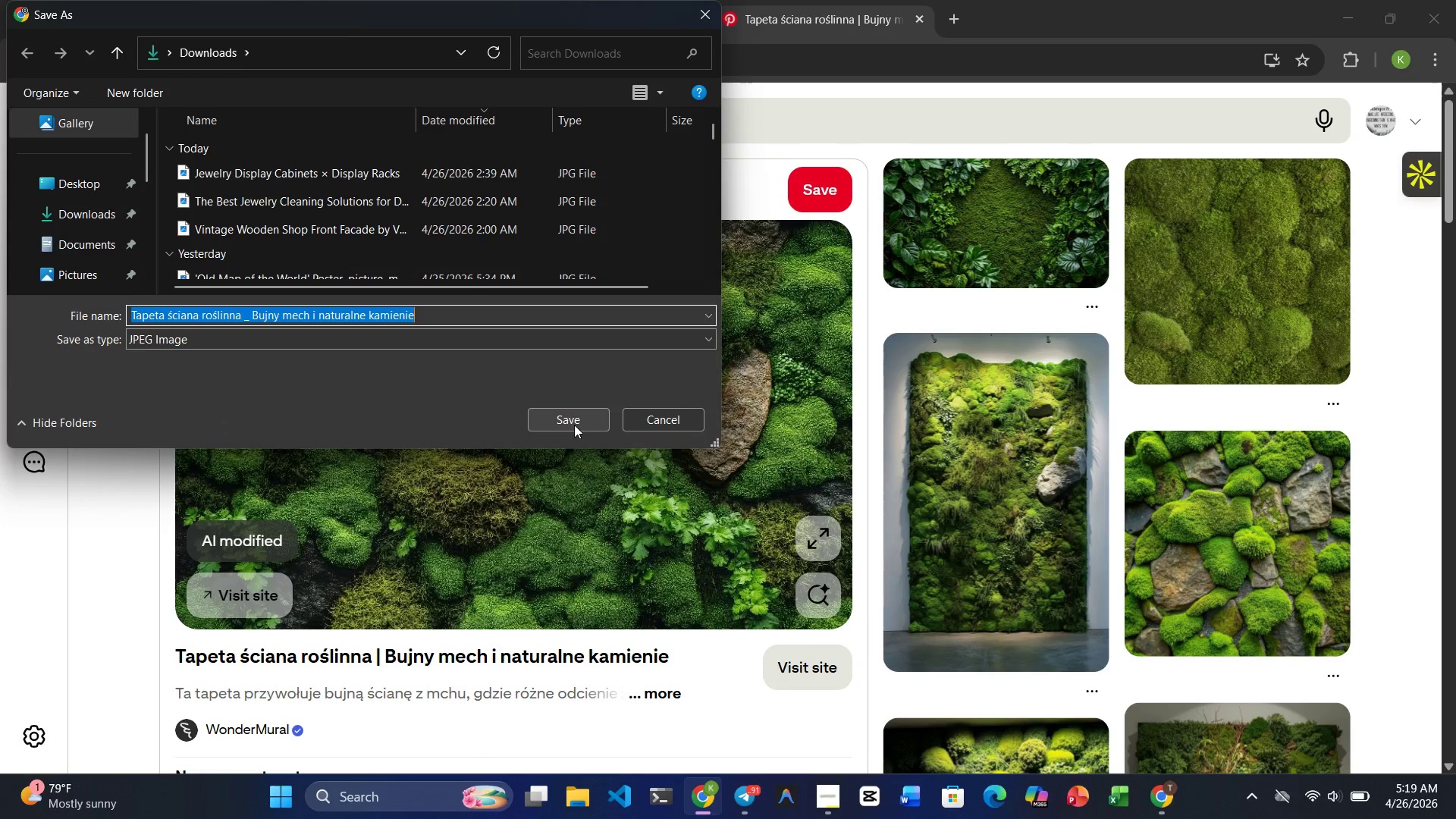 
type(moss)
 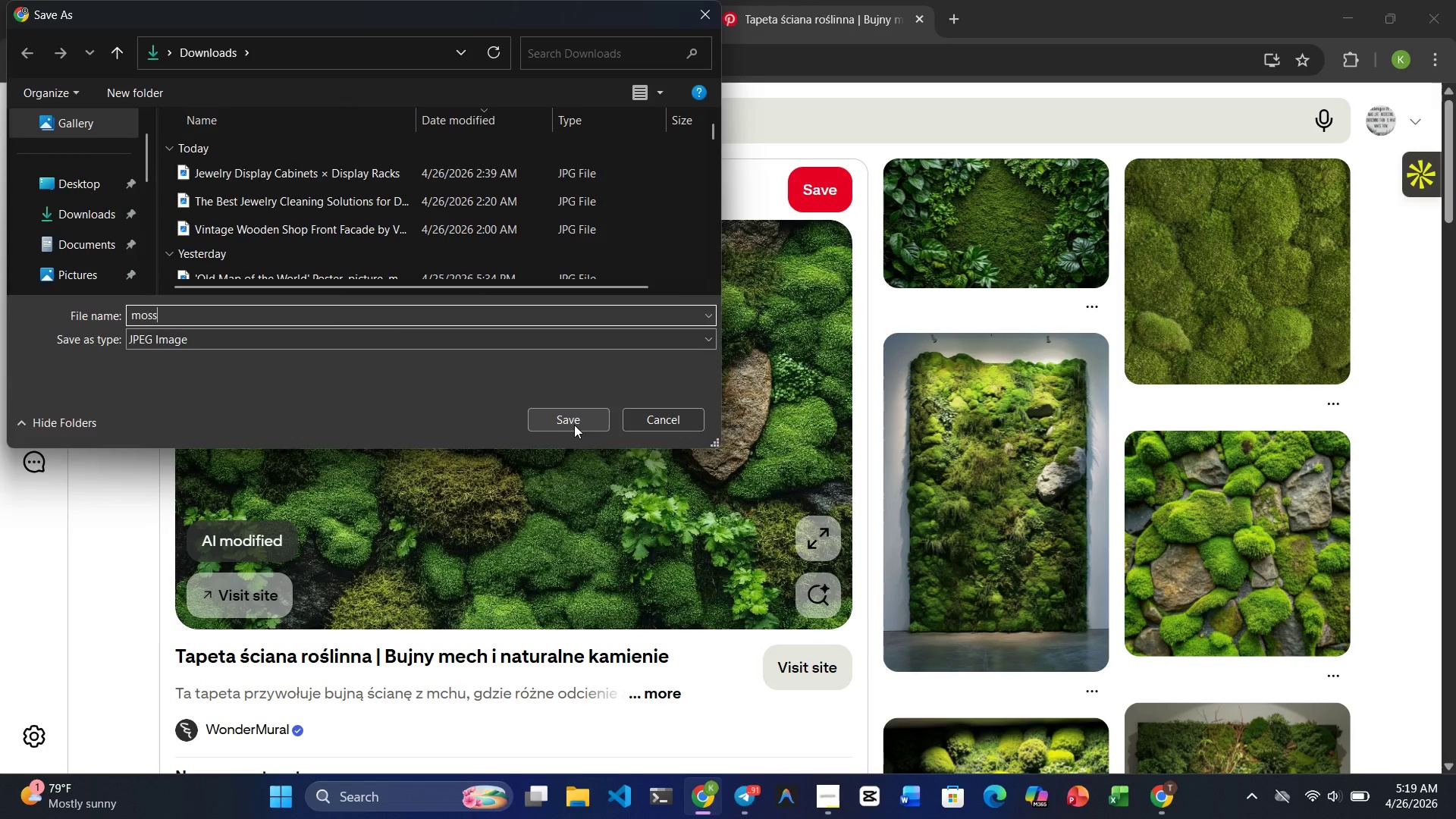 
key(Enter)
 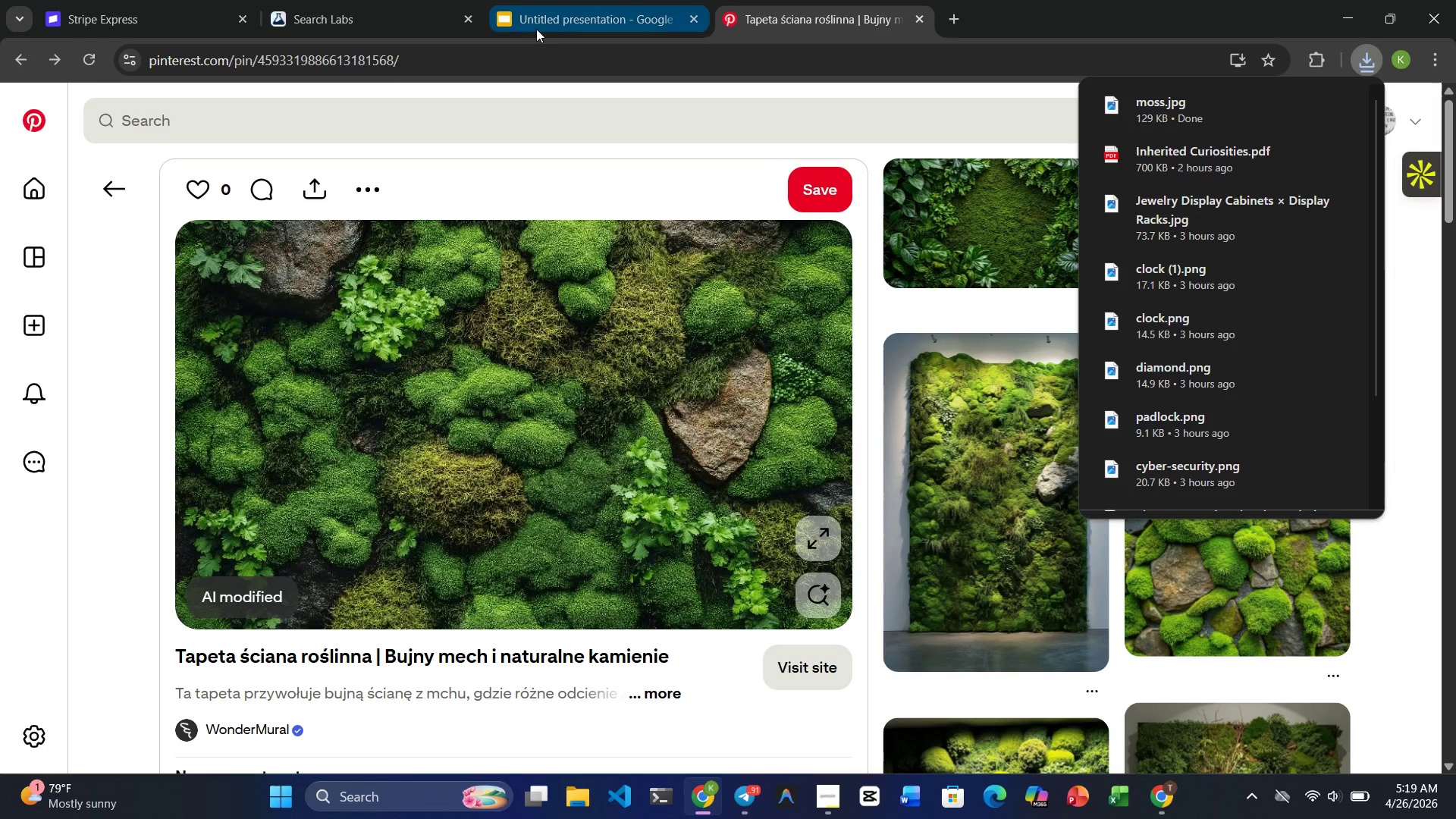 
left_click([536, 29])
 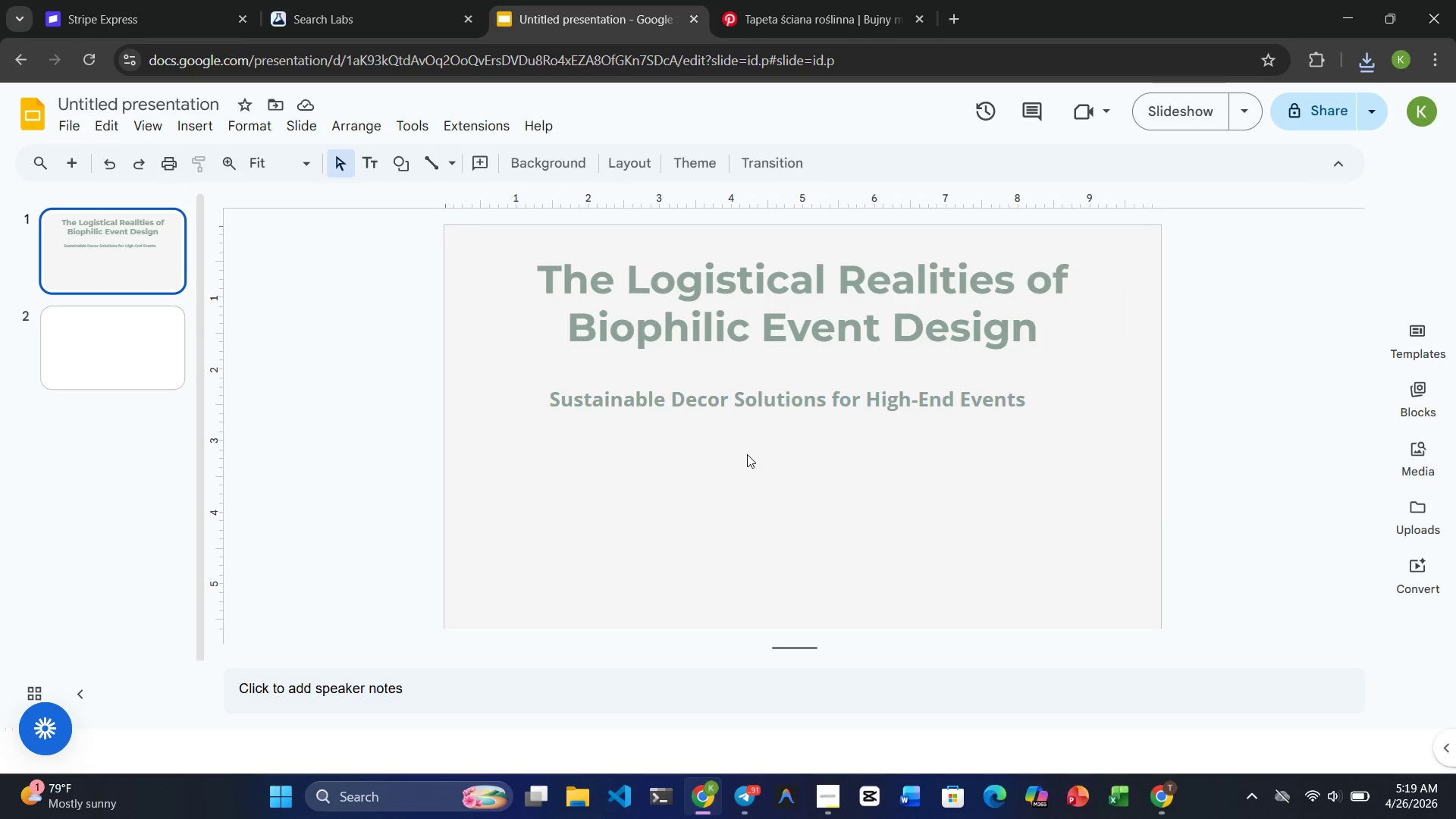 
left_click([735, 473])
 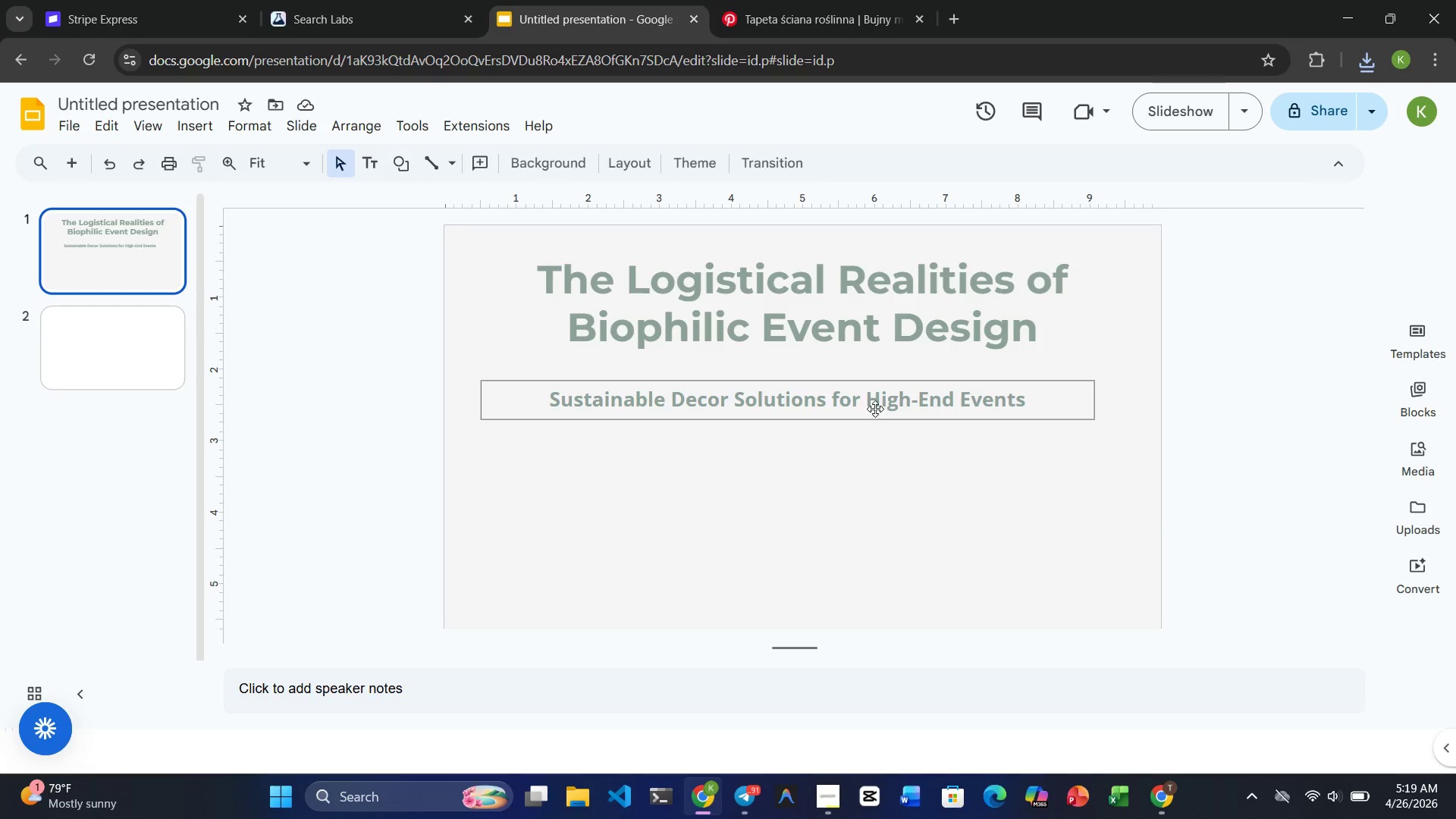 
left_click([876, 408])
 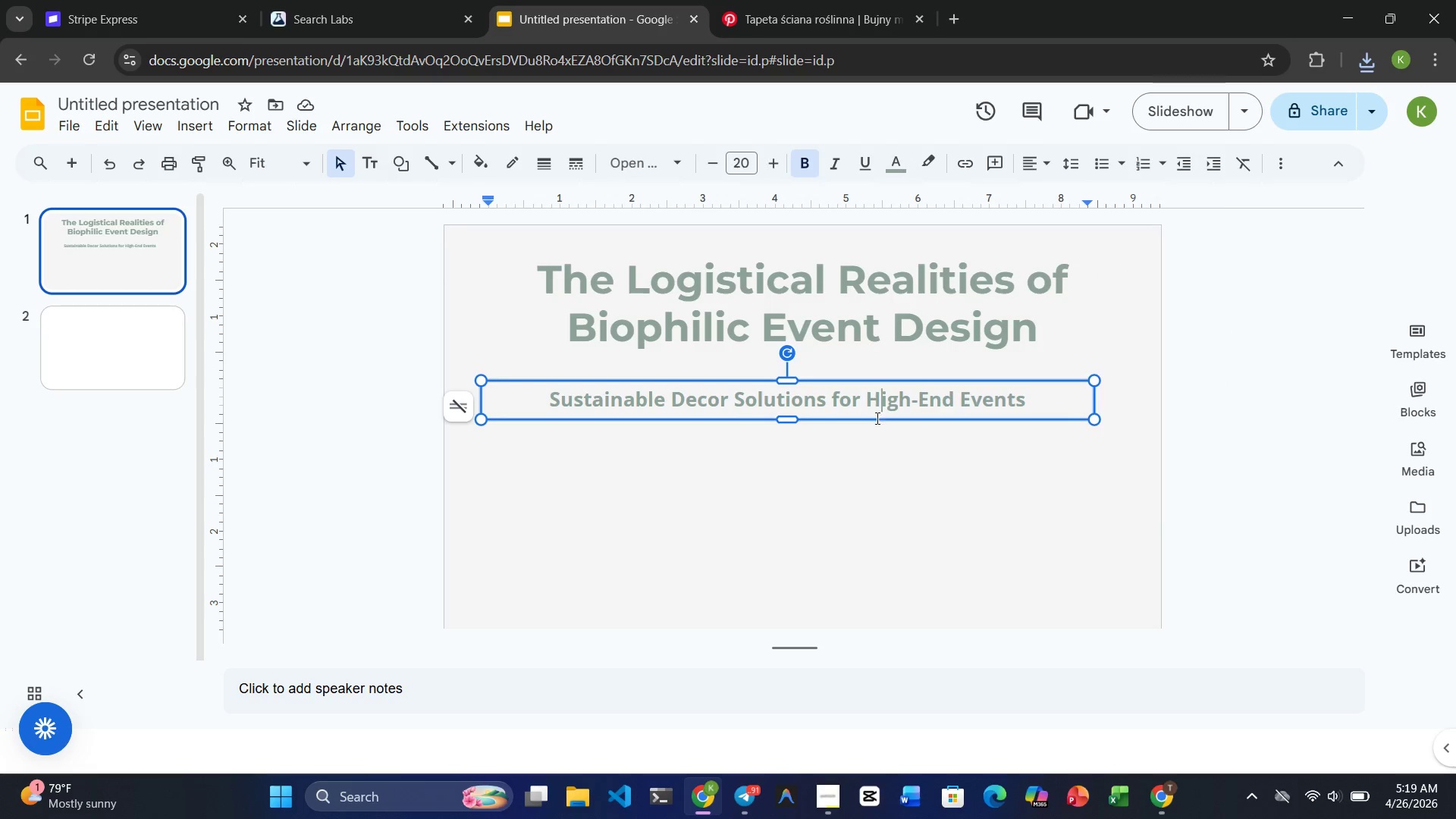 
left_click([876, 515])
 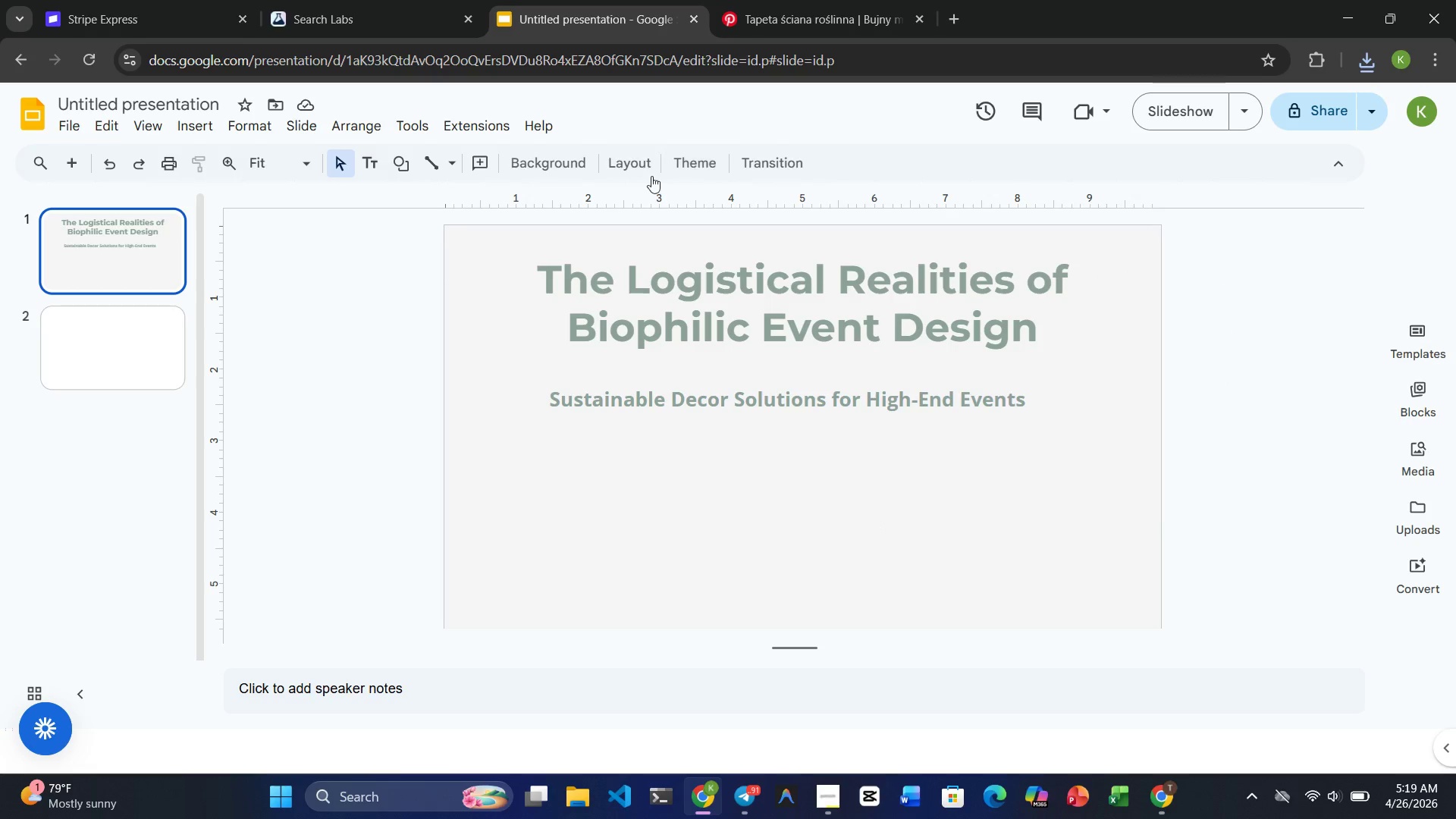 
left_click([570, 154])
 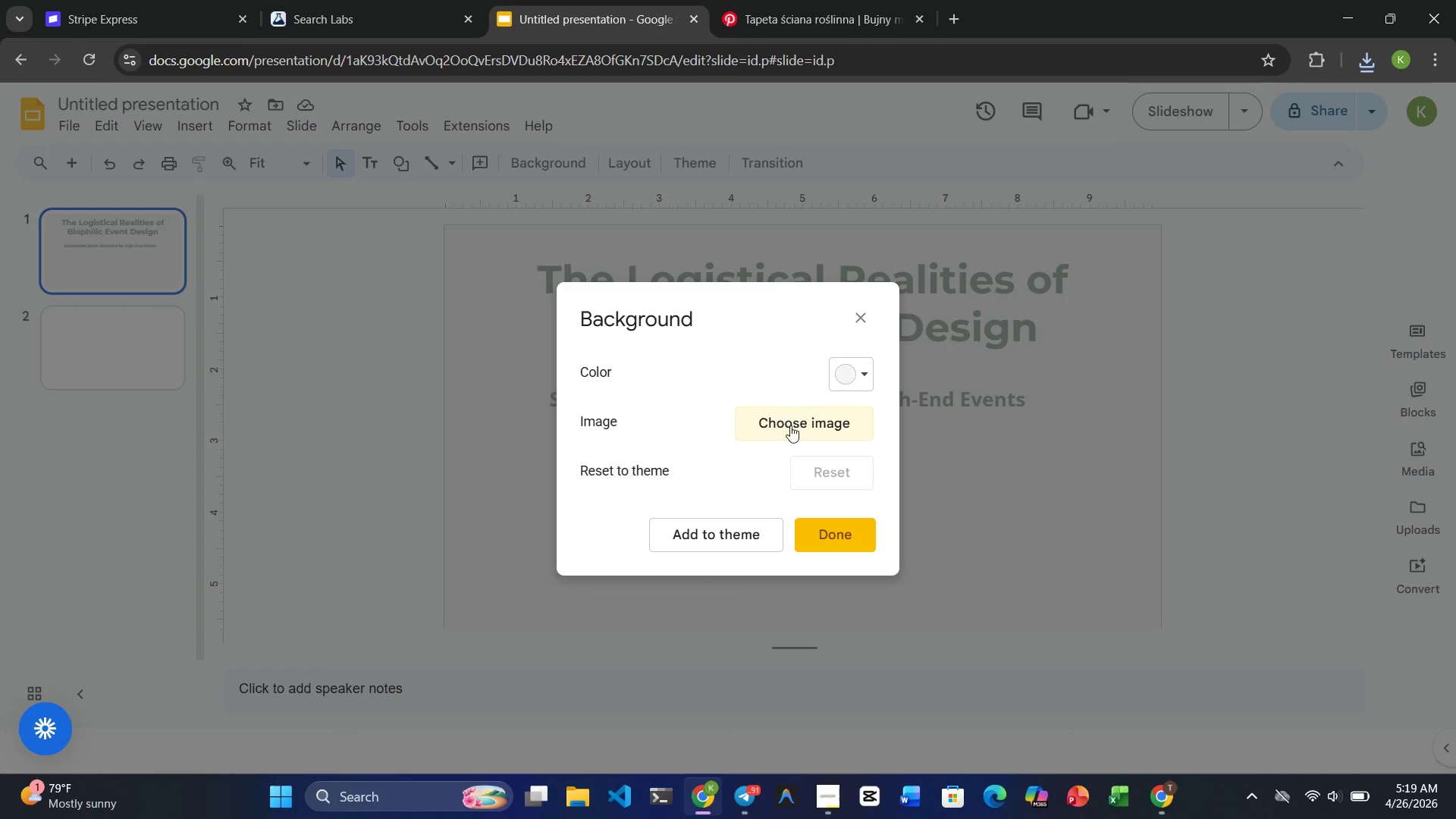 
left_click([790, 428])
 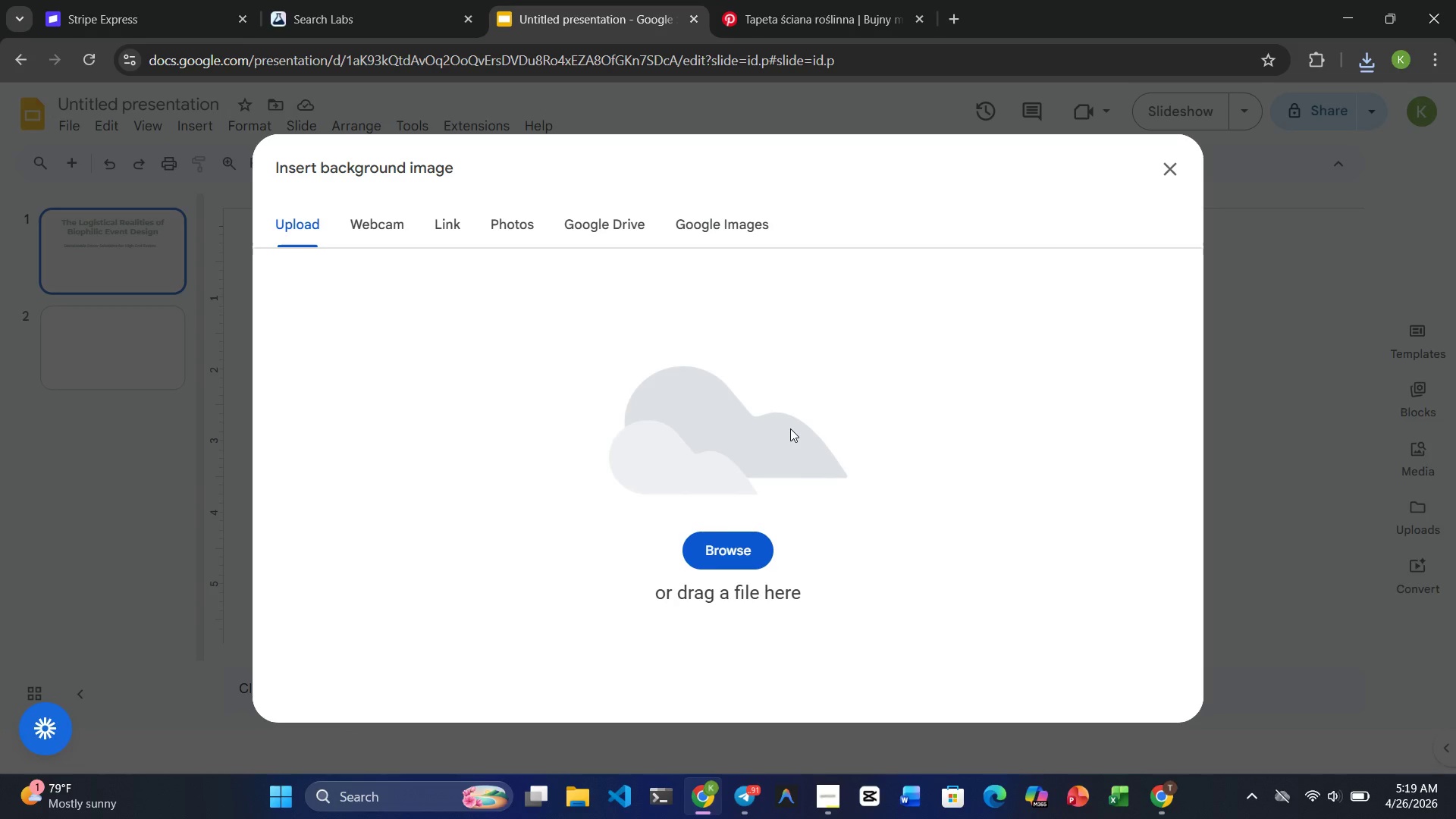 
left_click([733, 557])
 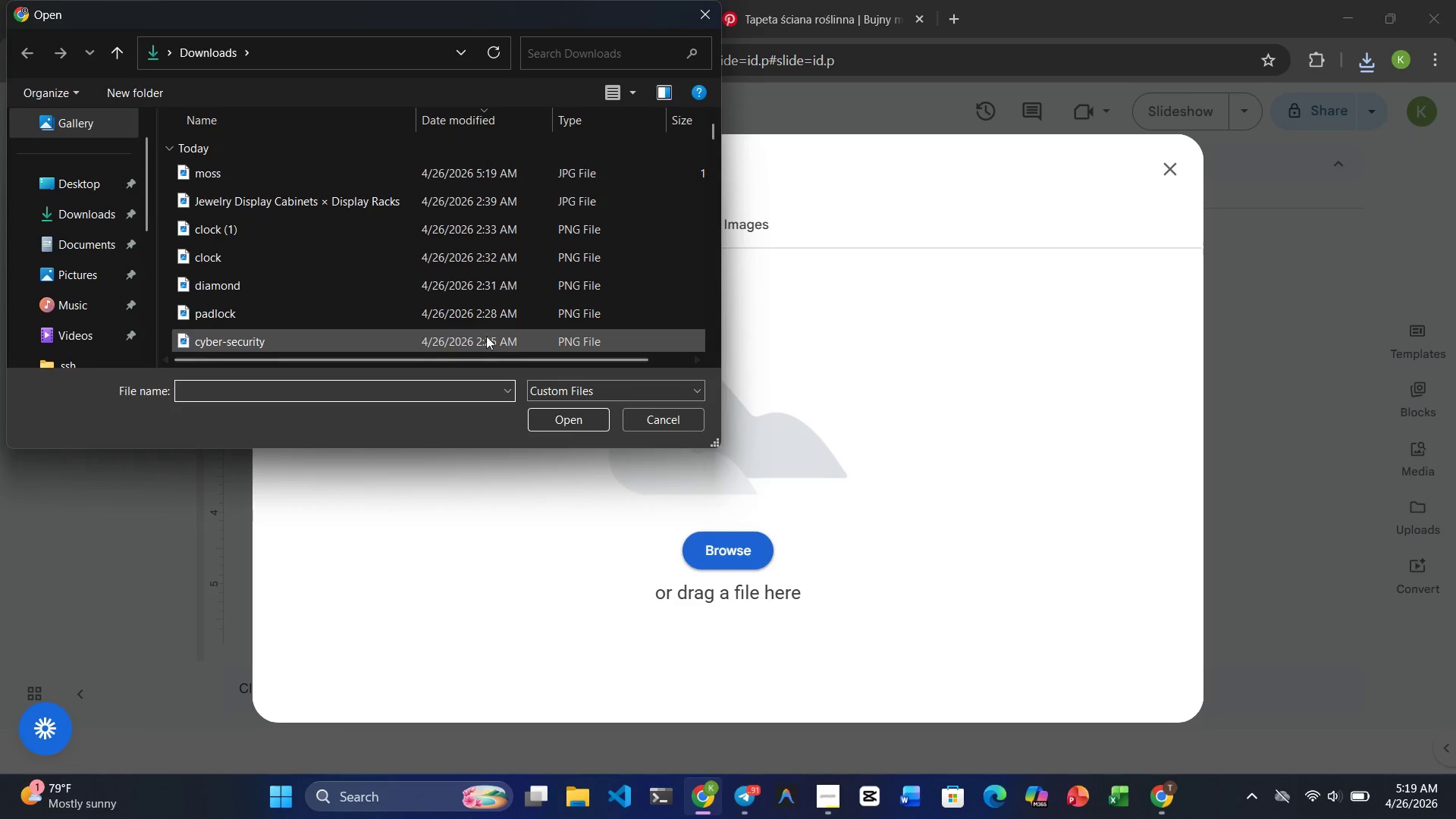 
left_click([336, 180])
 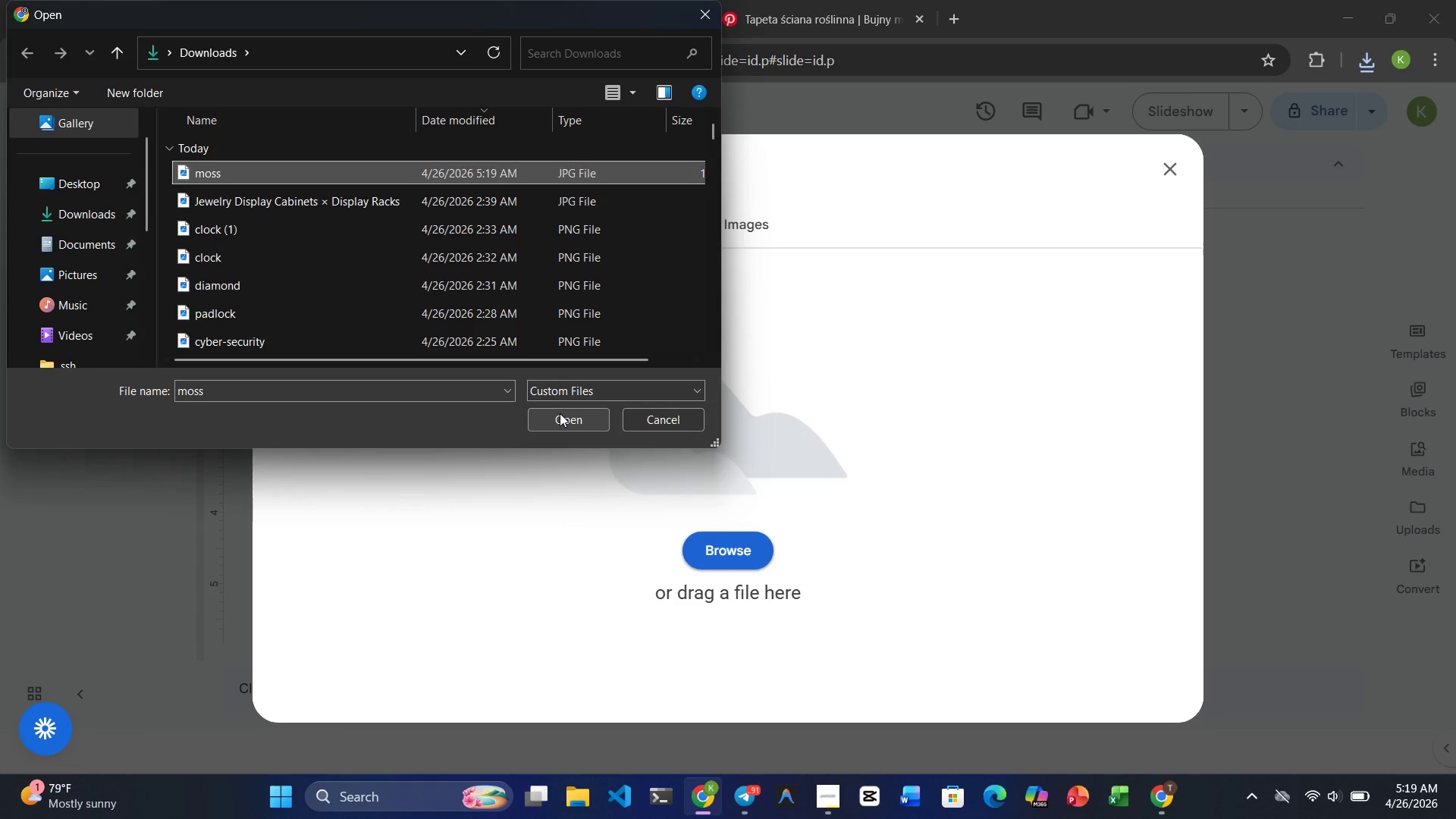 
left_click([560, 416])
 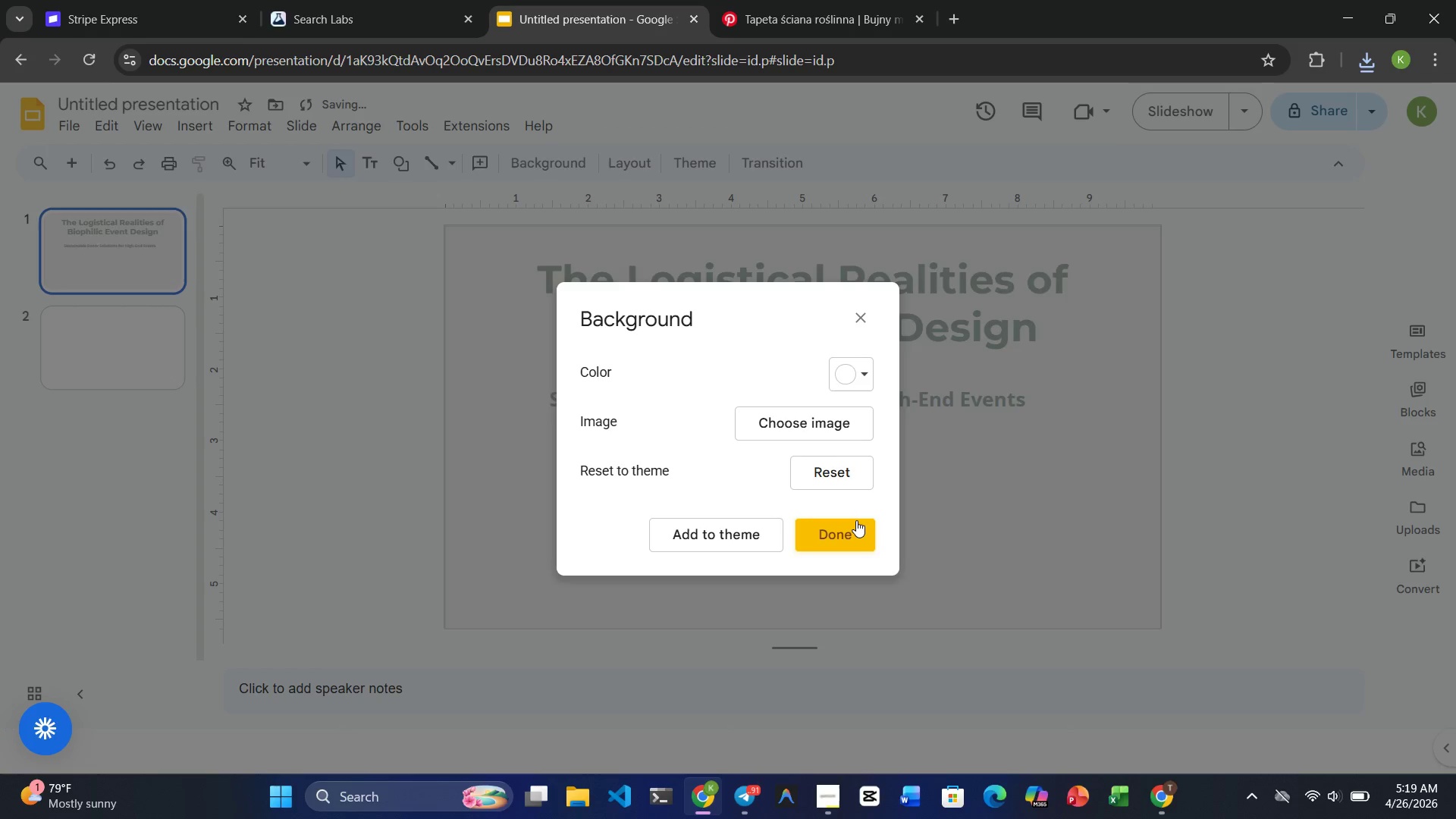 
wait(6.91)
 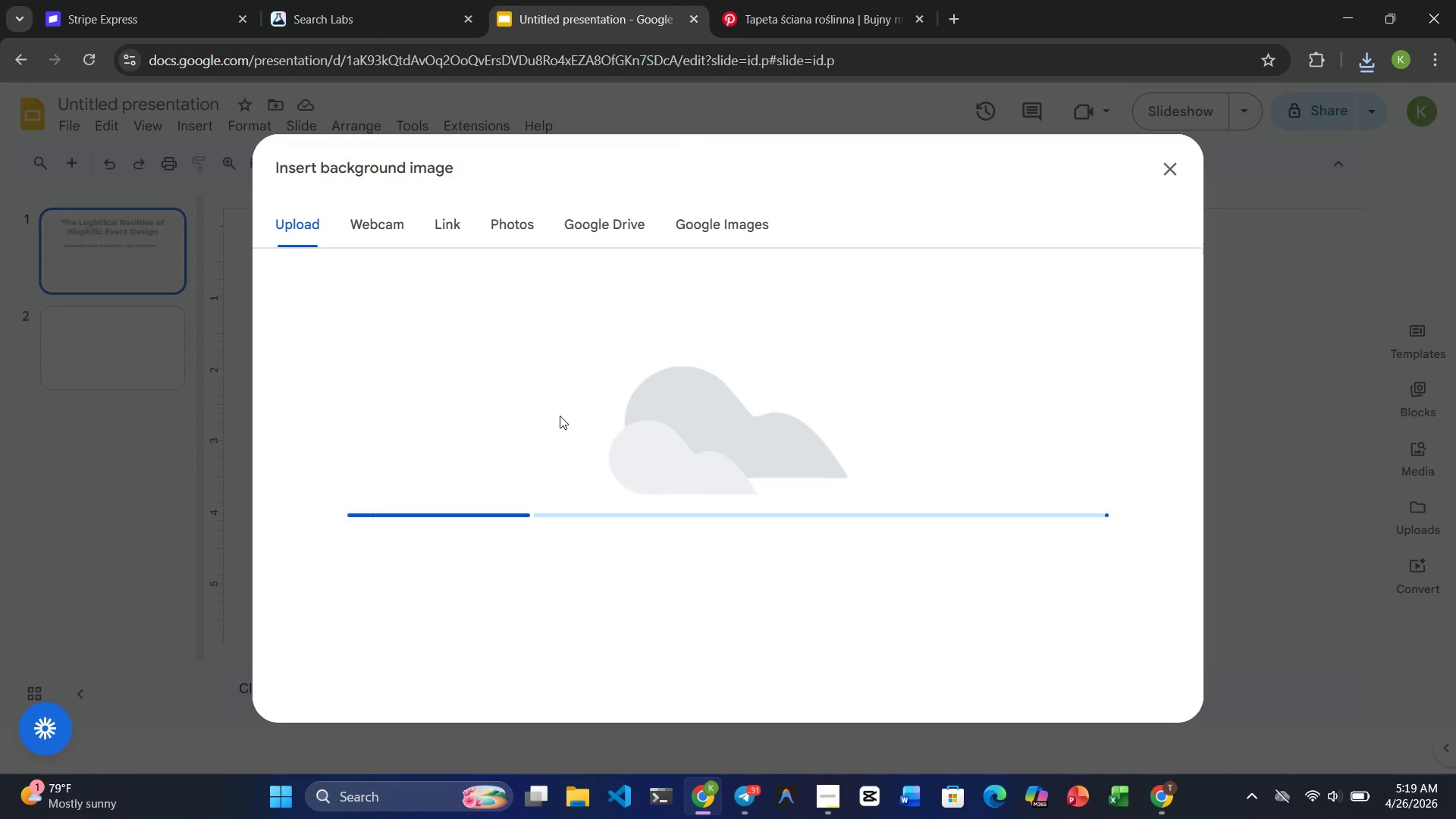 
left_click([844, 531])
 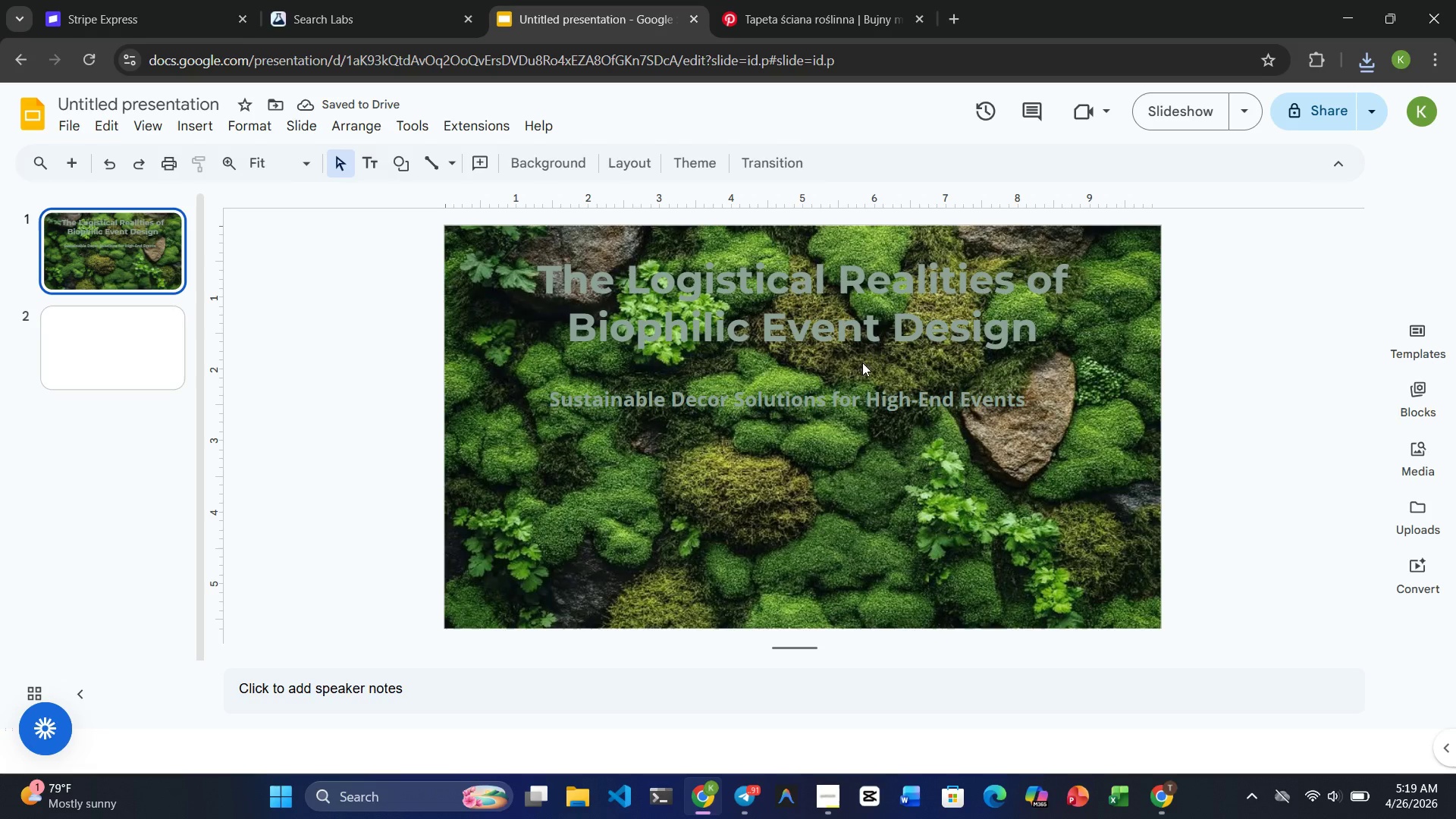 
left_click([874, 271])
 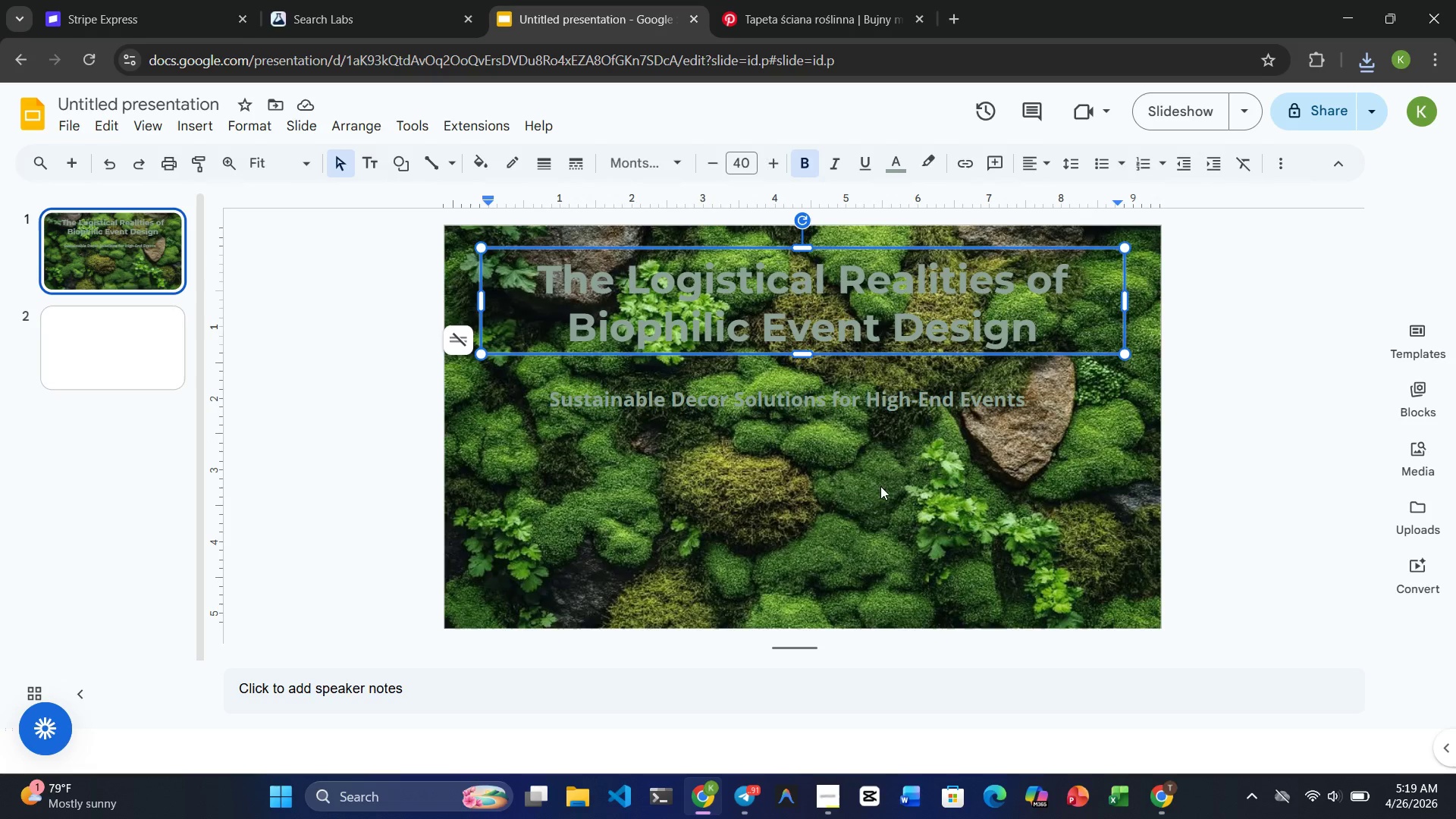 
left_click([882, 498])
 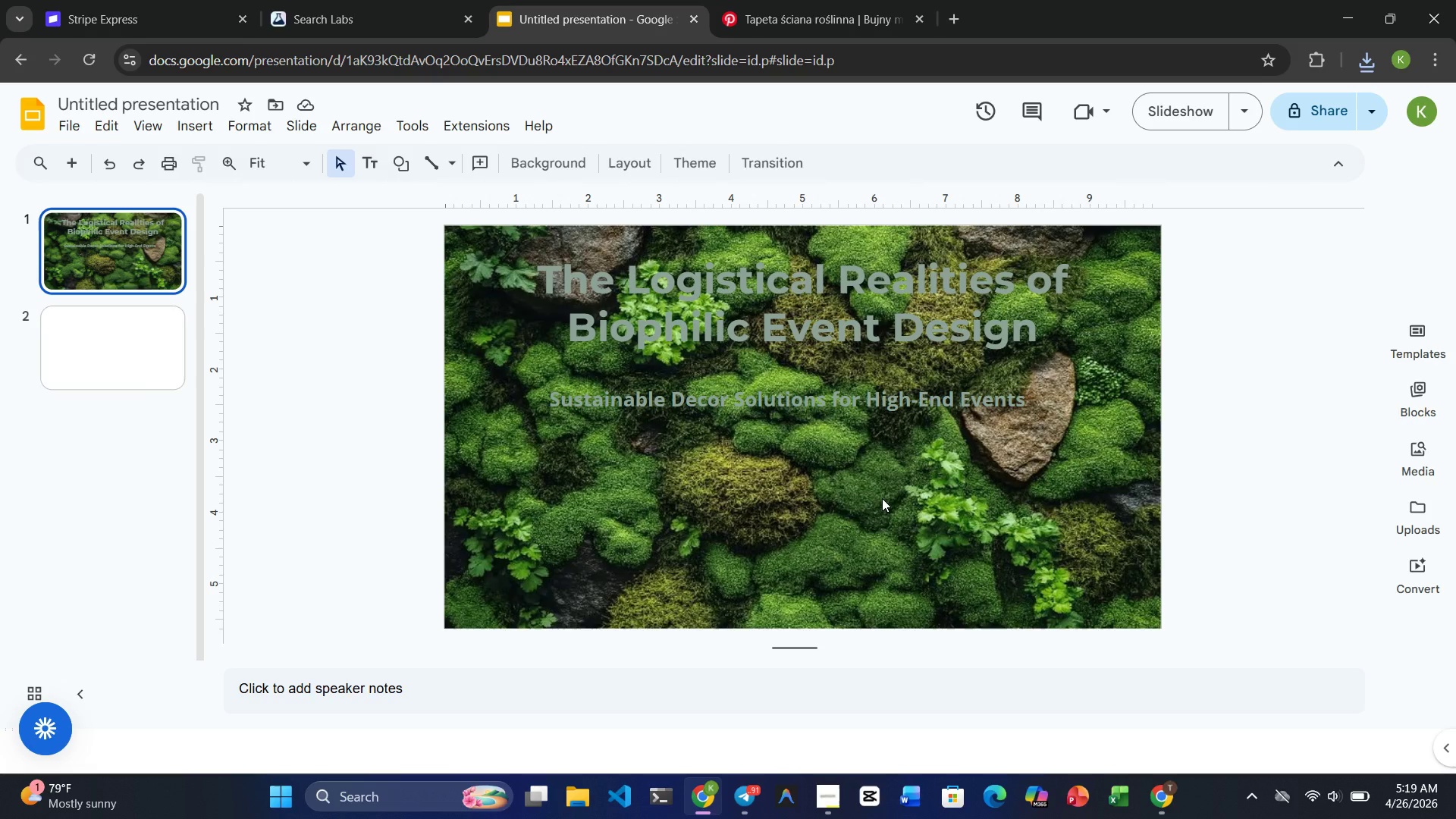 
wait(7.97)
 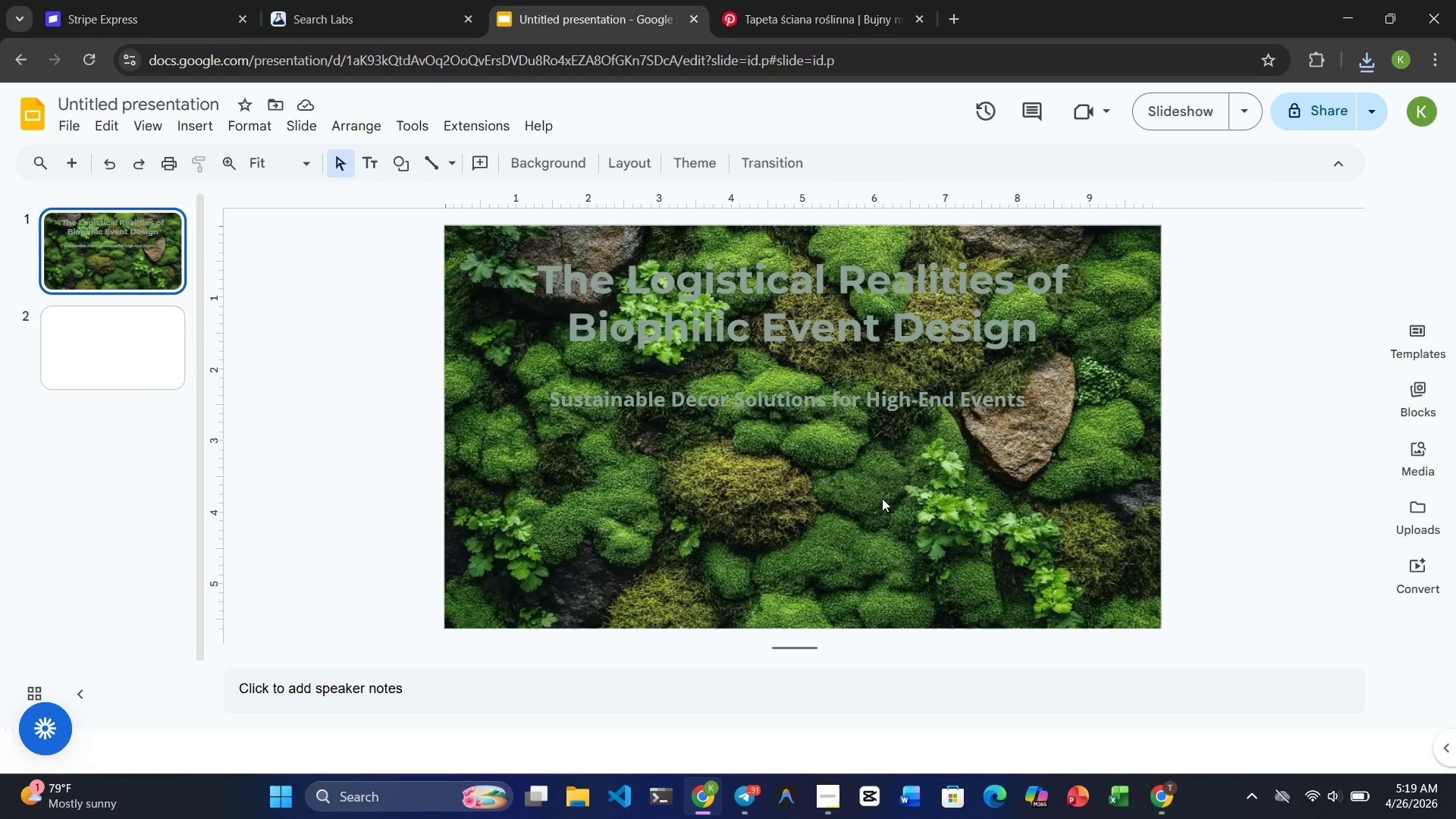 
left_click([867, 546])
 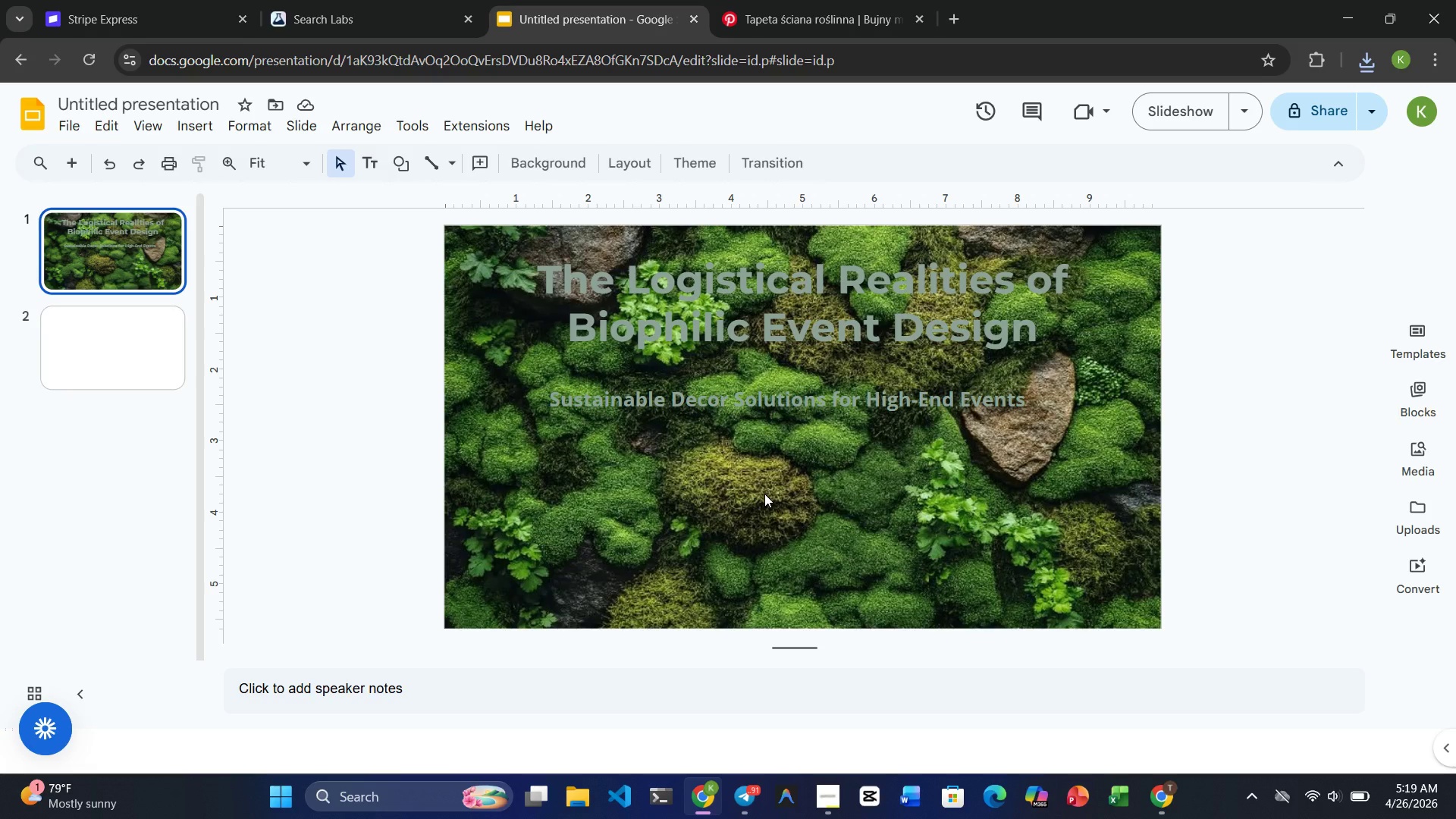 
wait(21.22)
 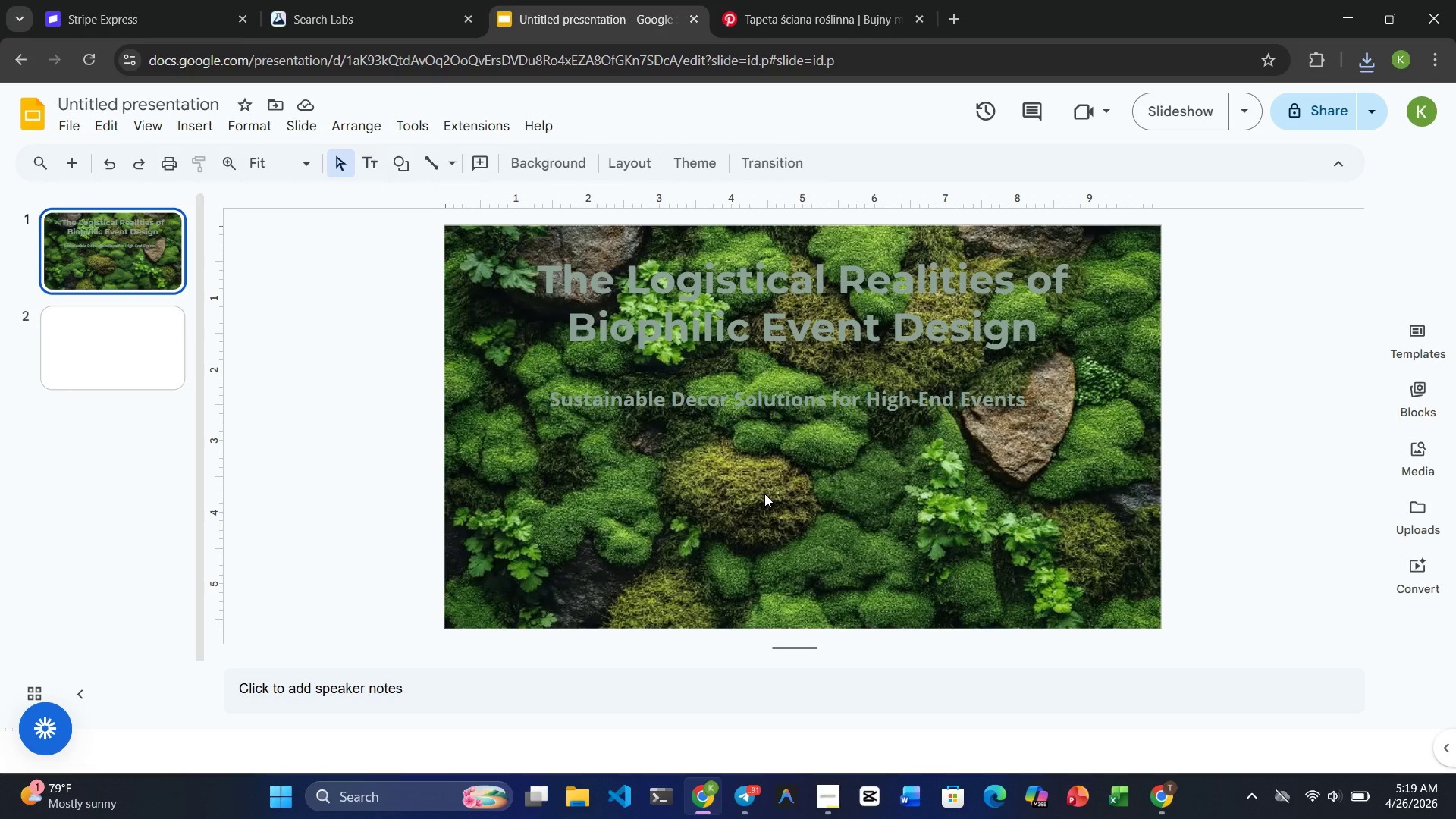 
key(Control+ControlLeft)
 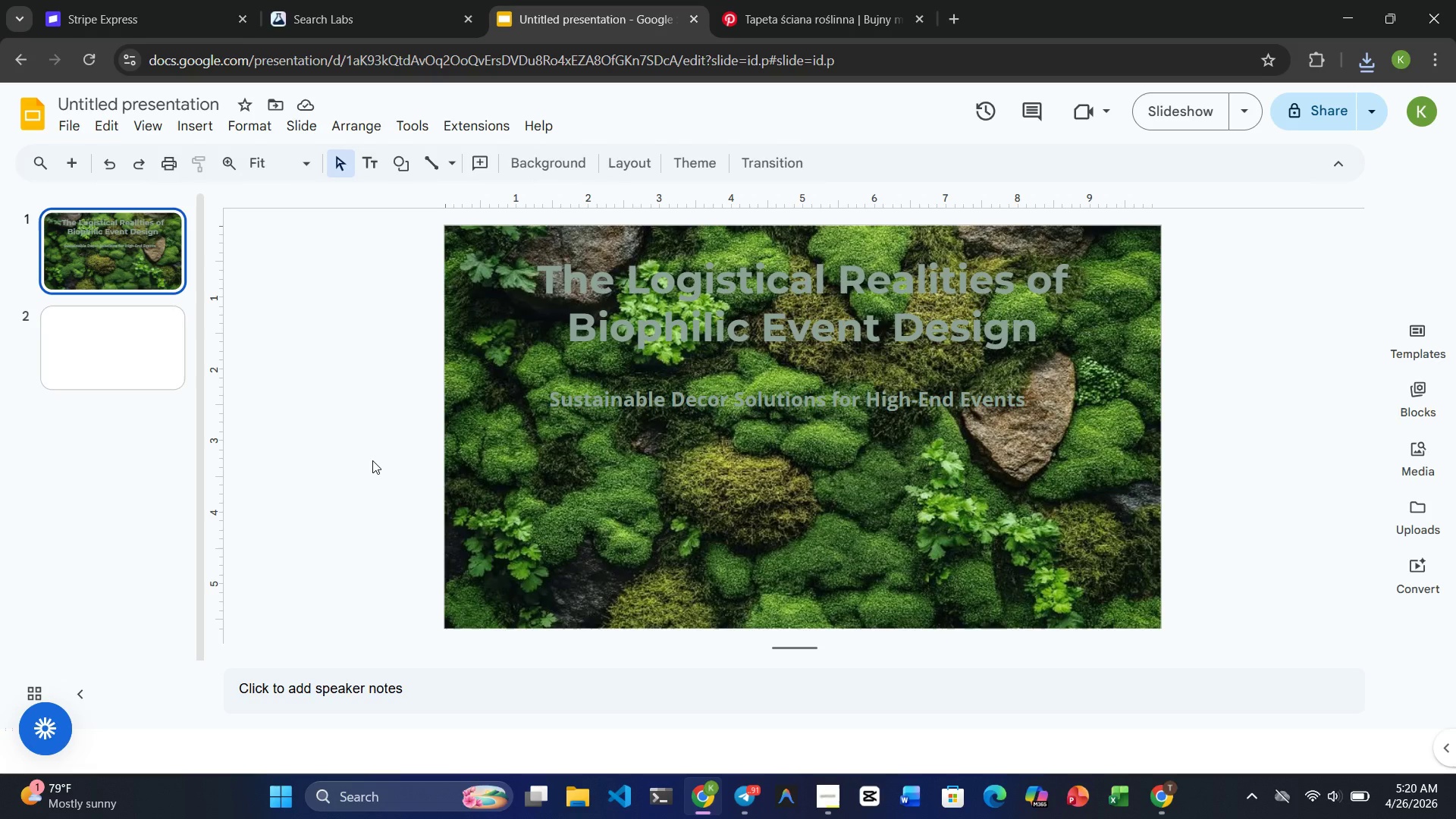 
key(Control+ControlLeft)
 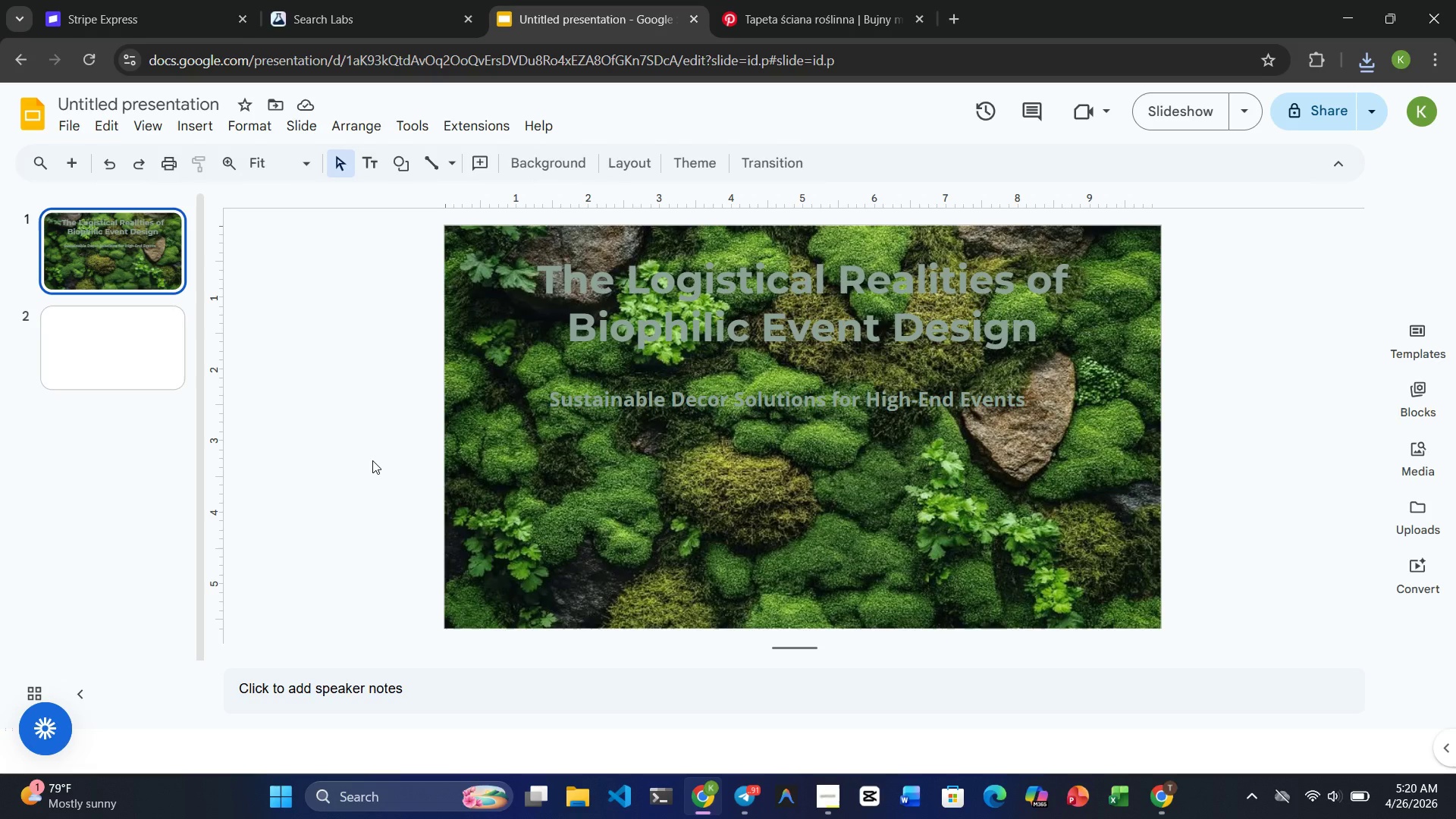 
key(Control+ControlLeft)
 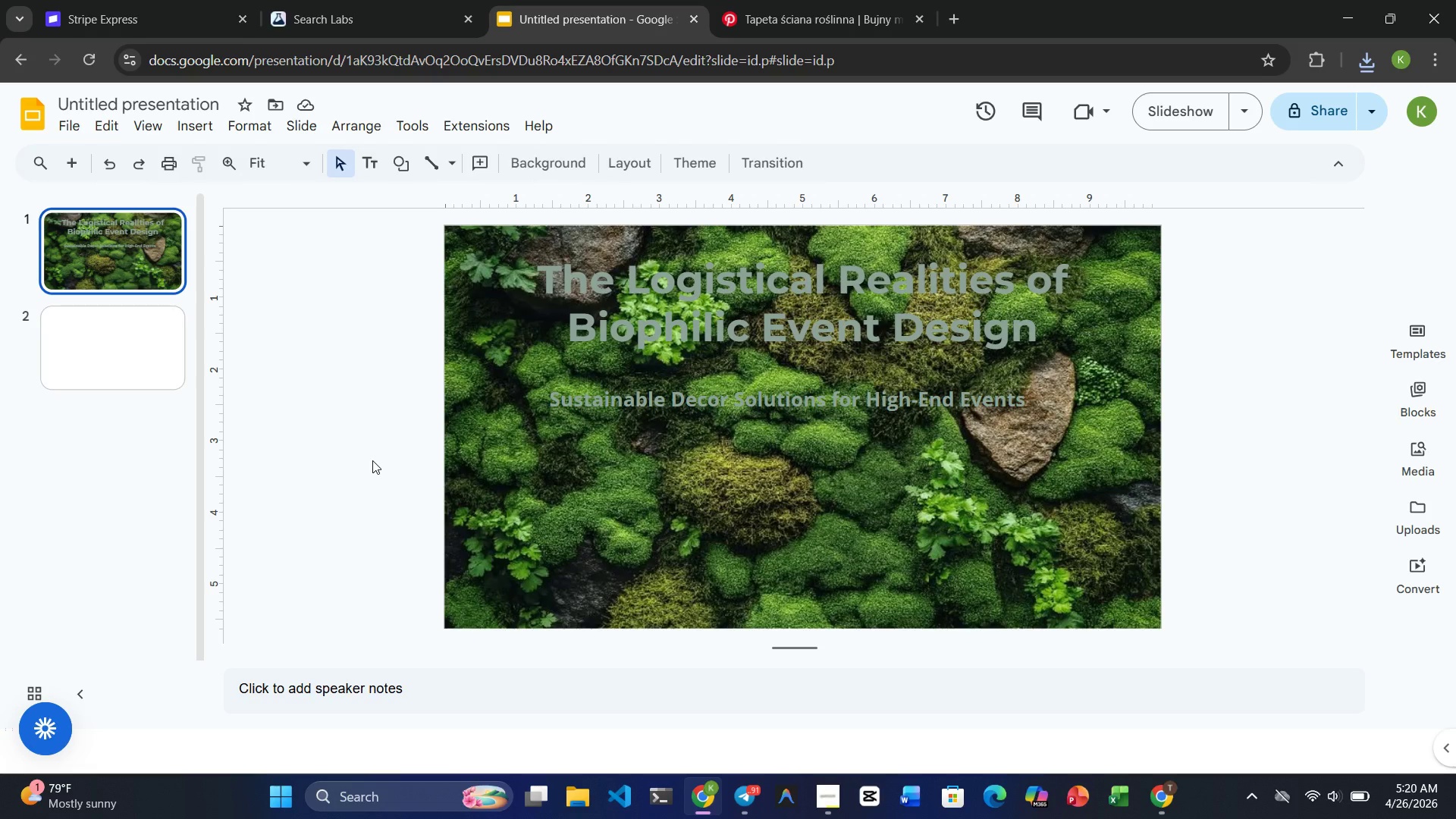 
key(Control+ControlLeft)
 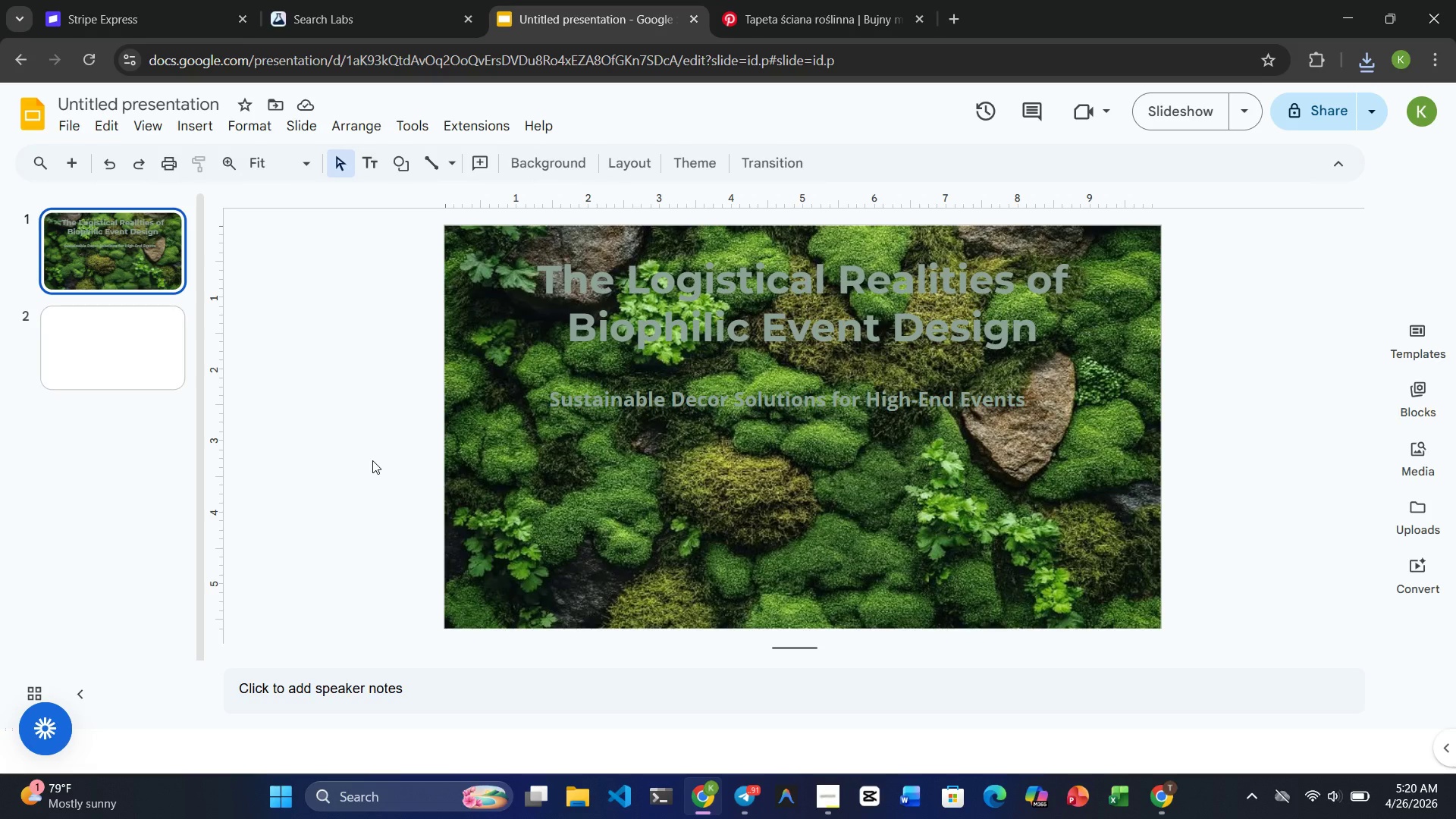 
key(Control+ControlLeft)
 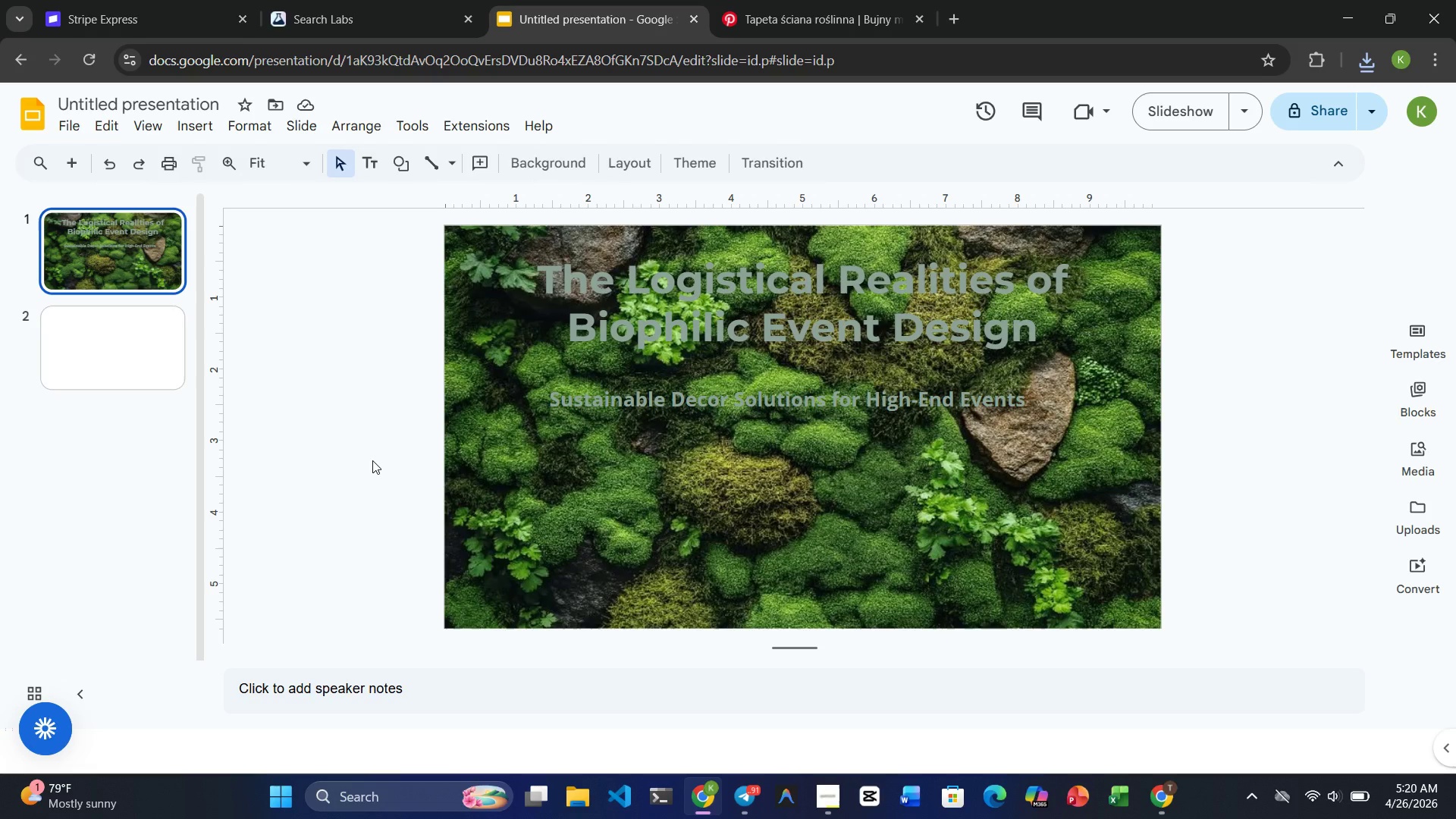 
key(Control+ControlLeft)
 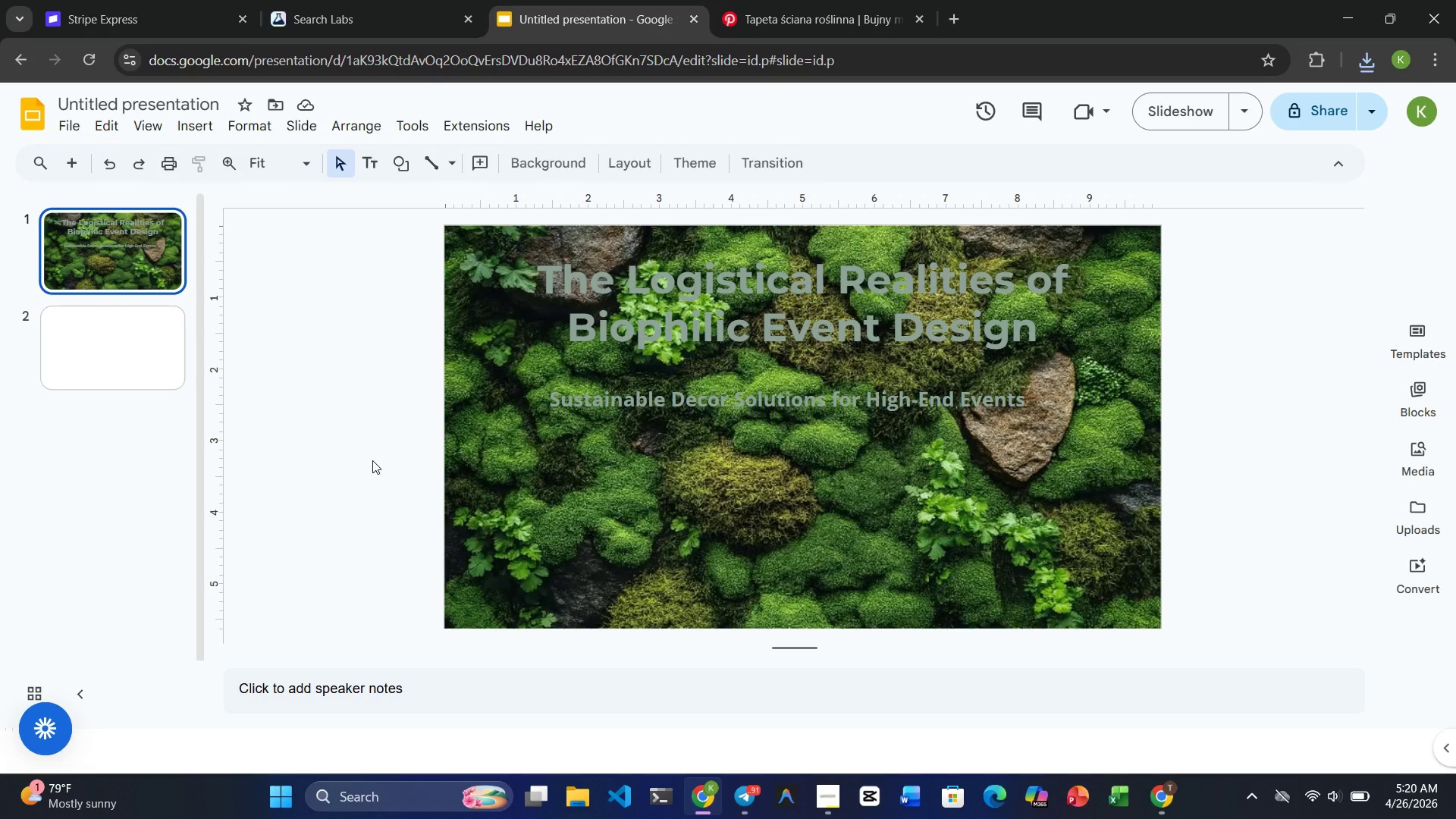 
hold_key(key=ControlLeft, duration=0.31)
 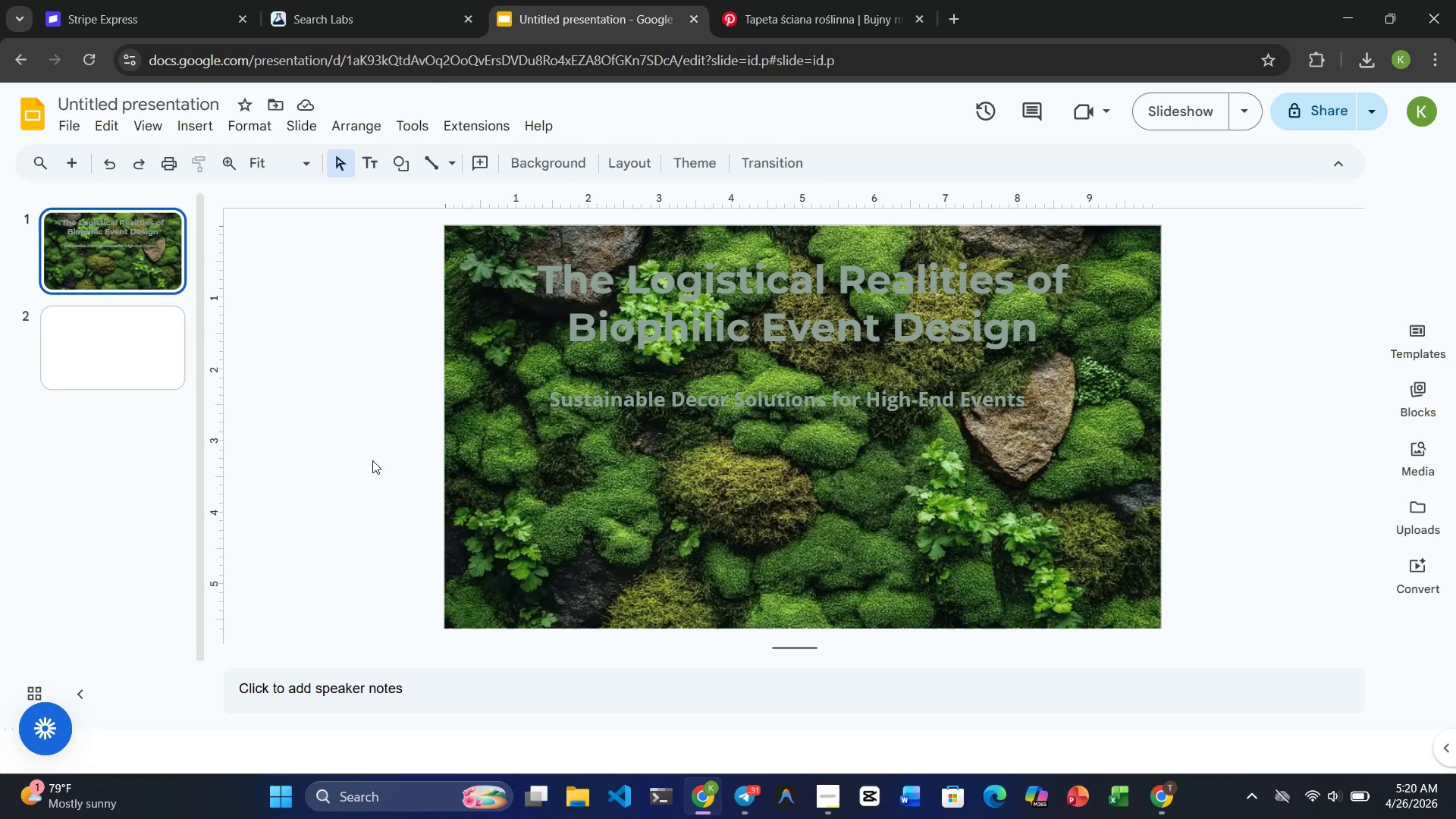 
wait(6.72)
 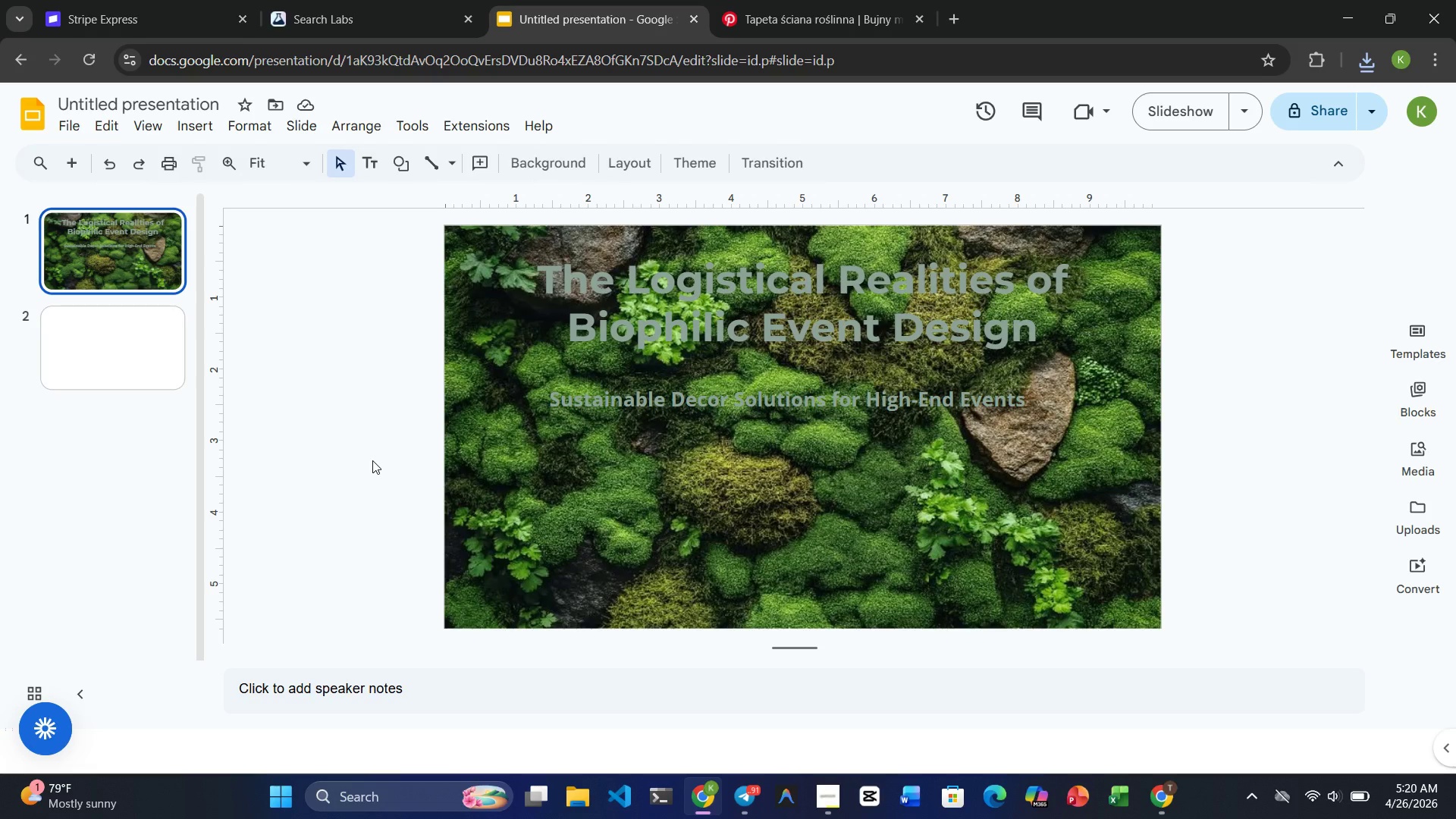 
key(Control+ControlLeft)
 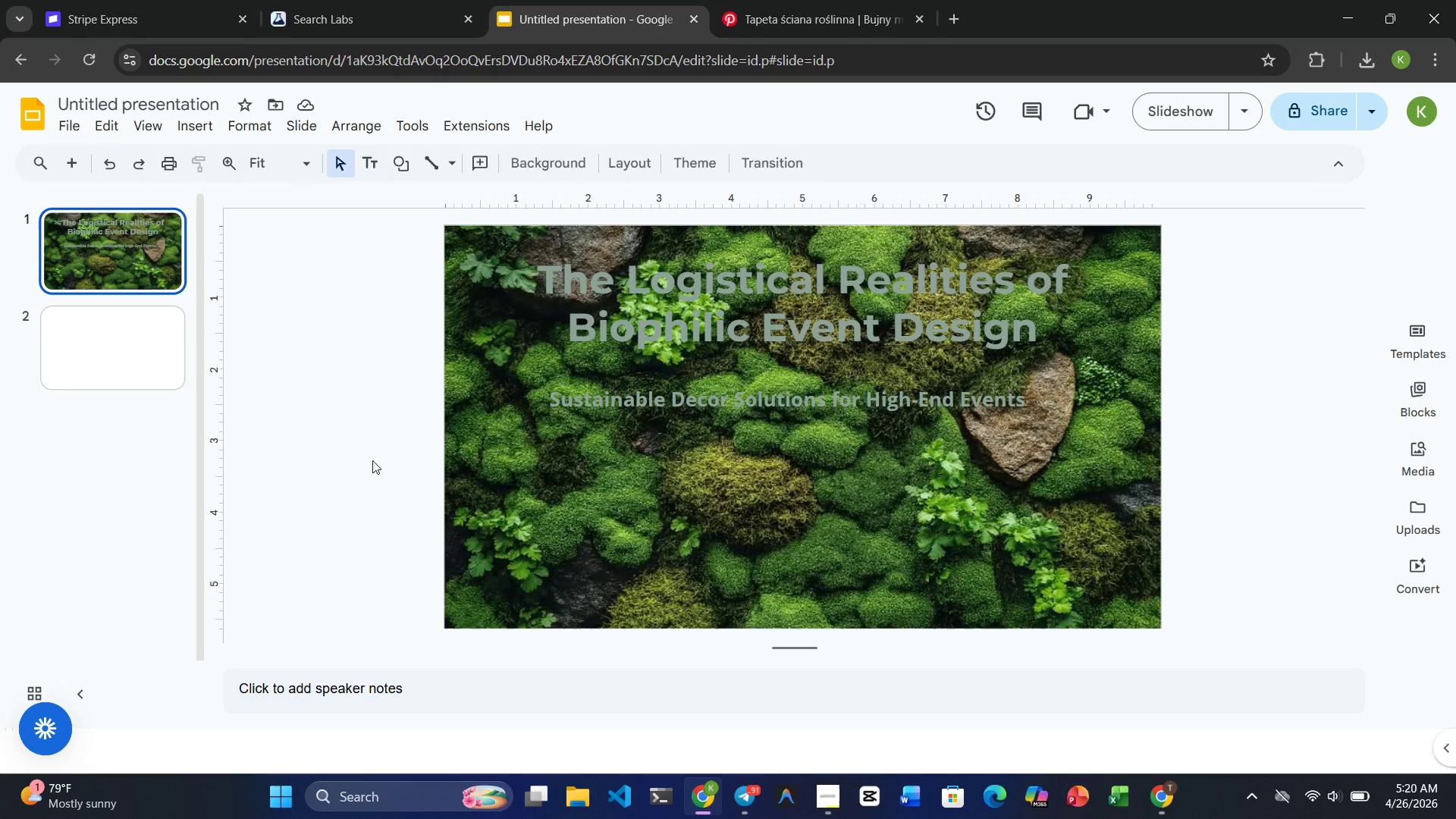 
key(Control+ControlLeft)
 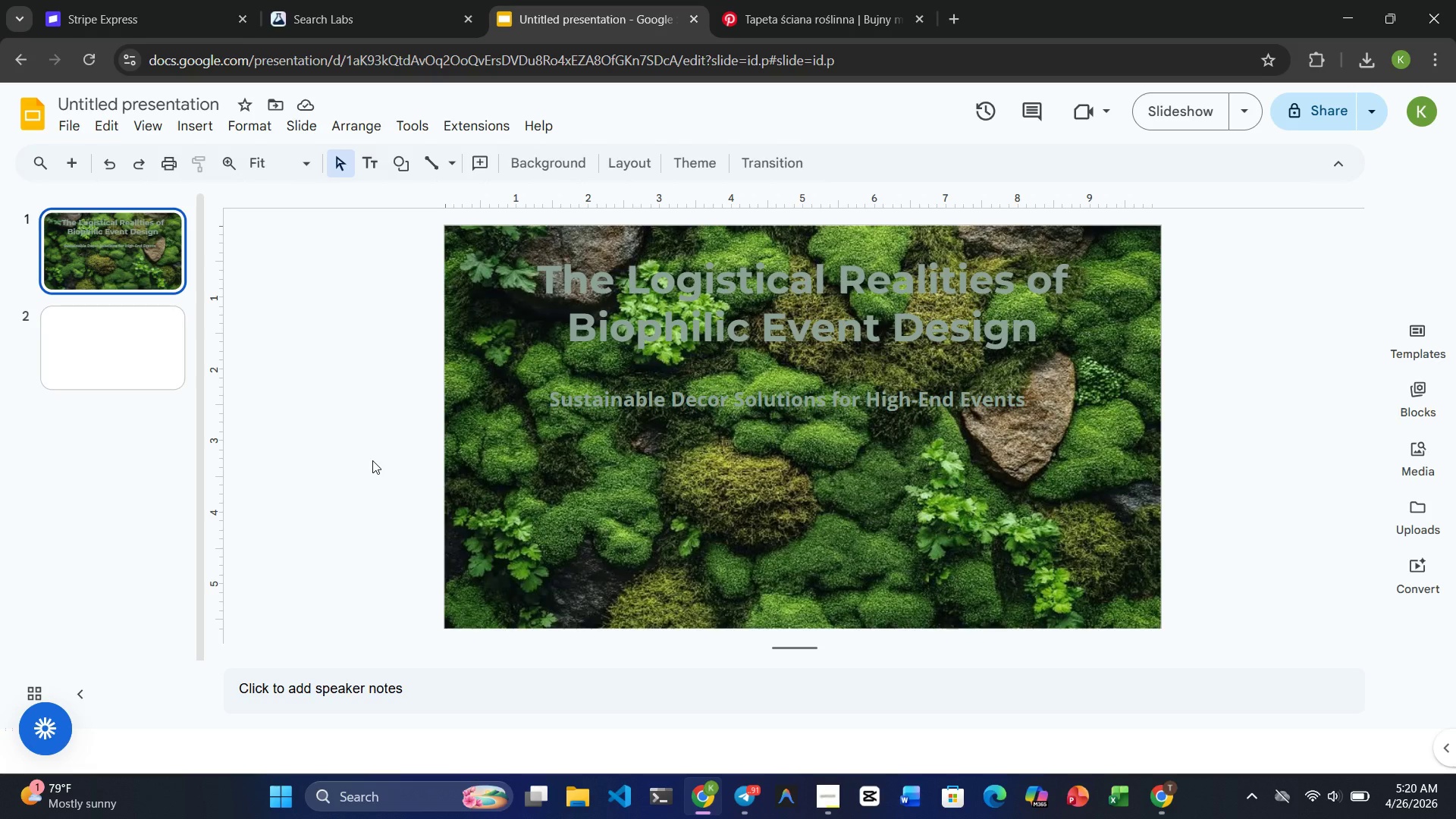 
wait(7.12)
 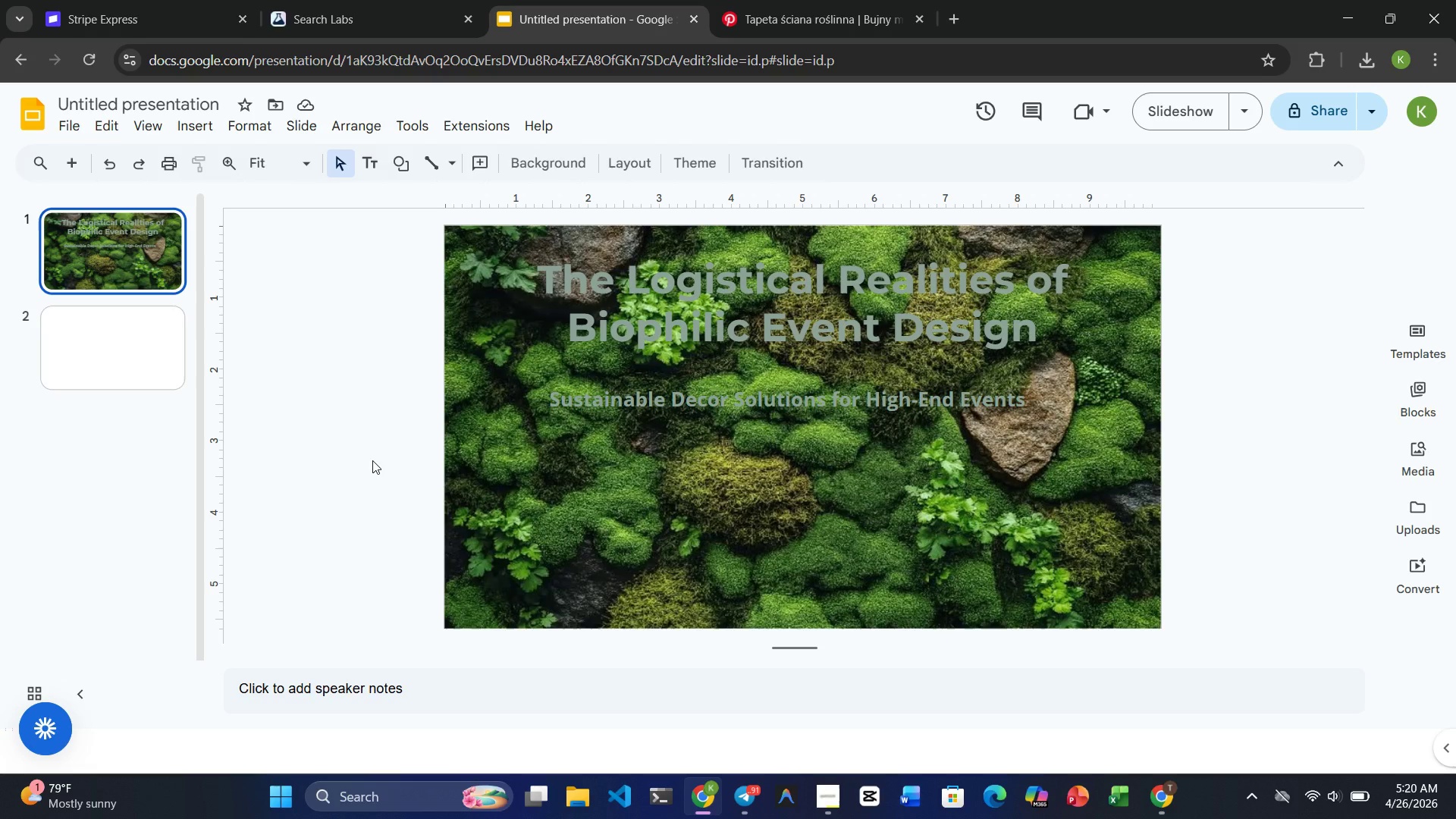 
key(Control+ControlLeft)
 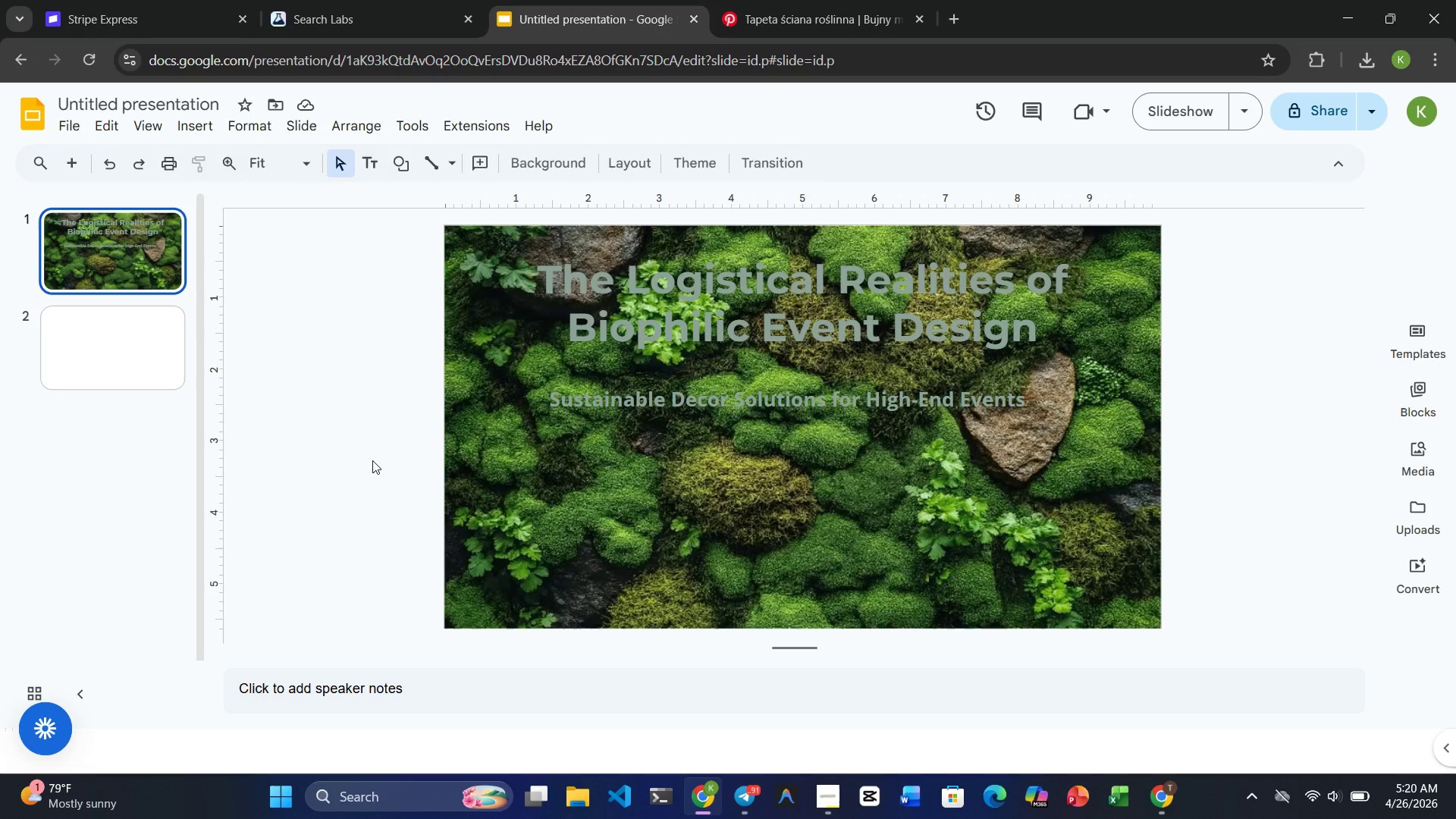 
key(Control+ControlLeft)
 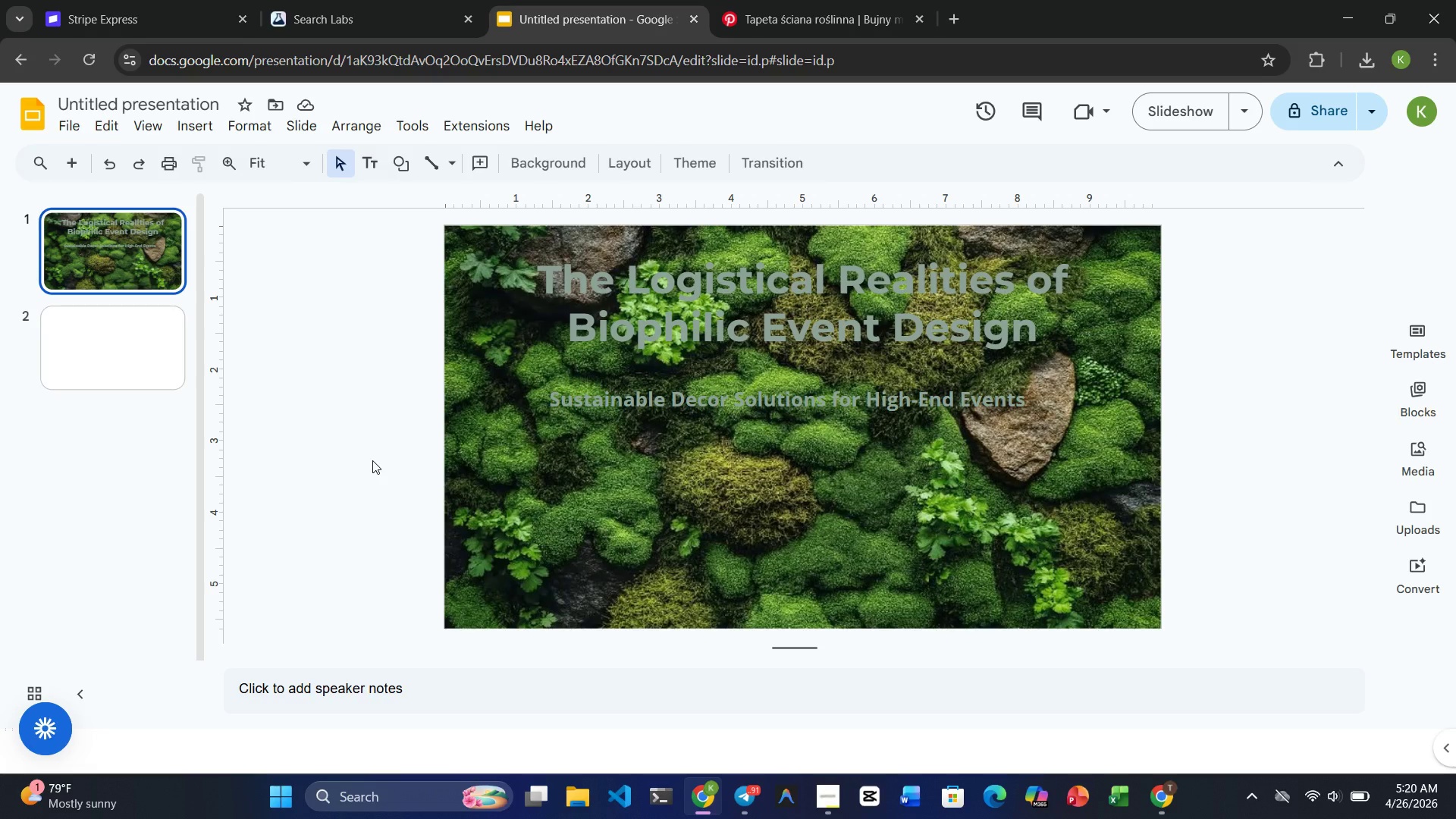 
wait(15.41)
 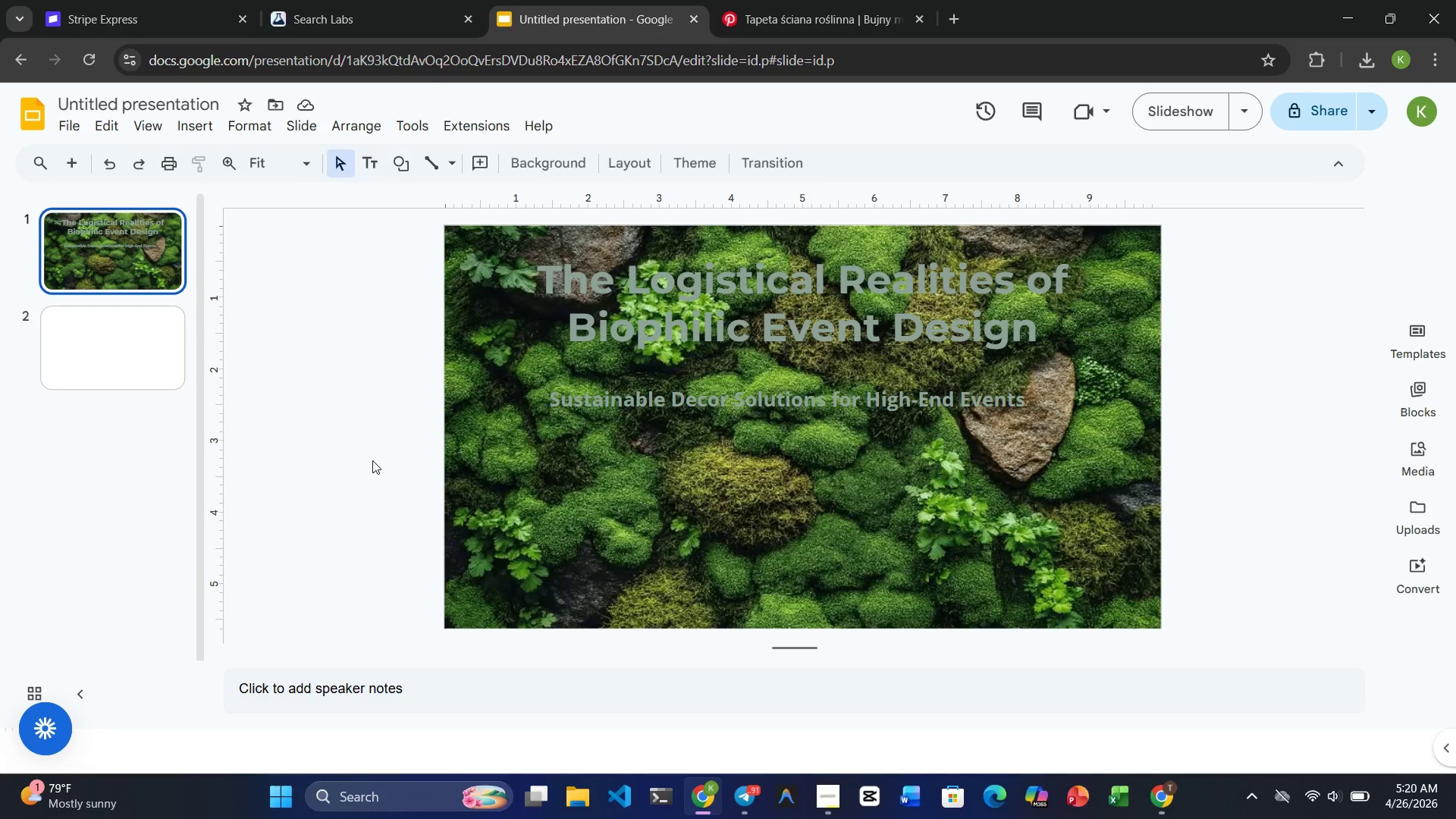 
key(Control+ControlLeft)
 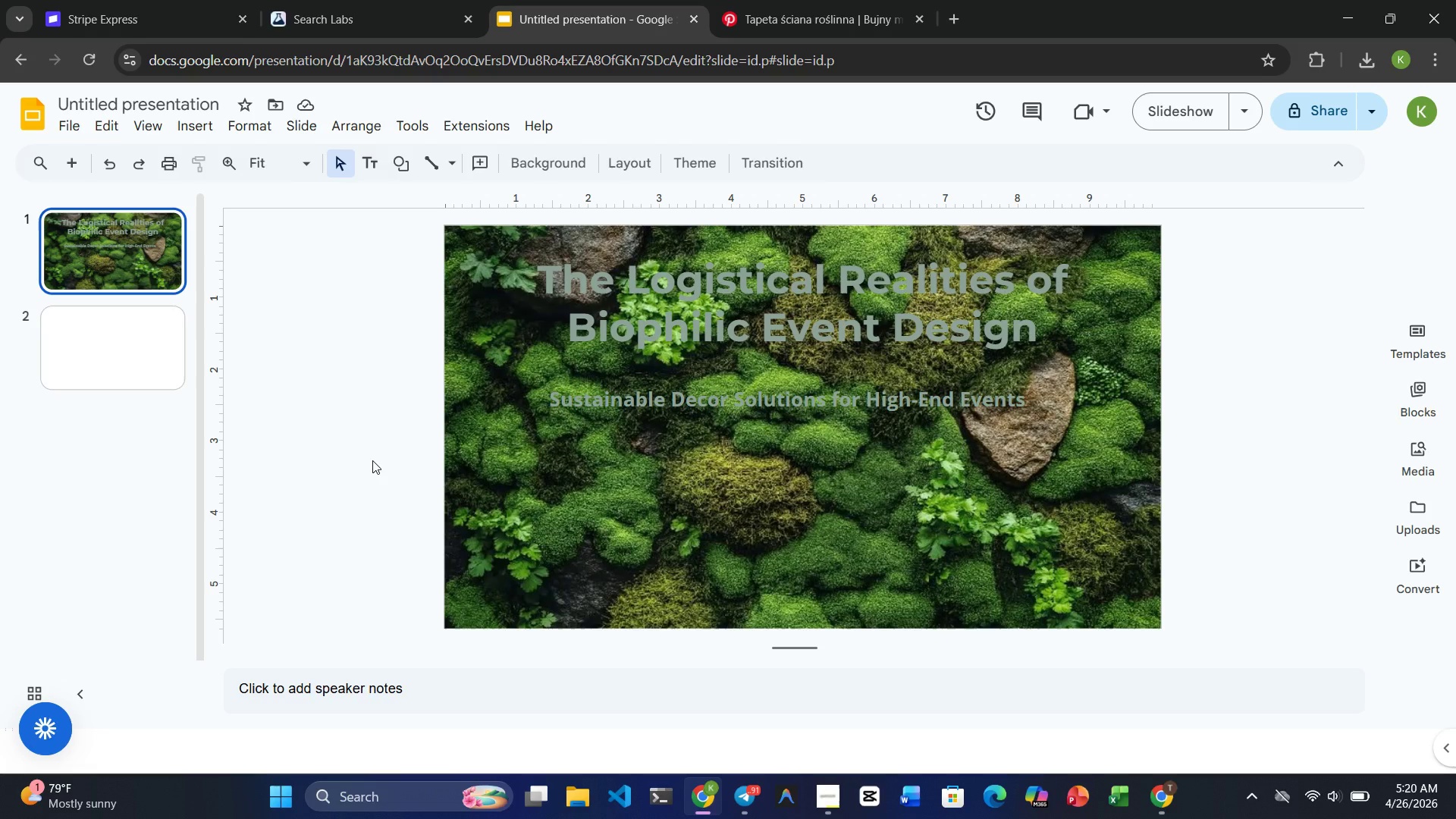 
key(Control+ControlLeft)
 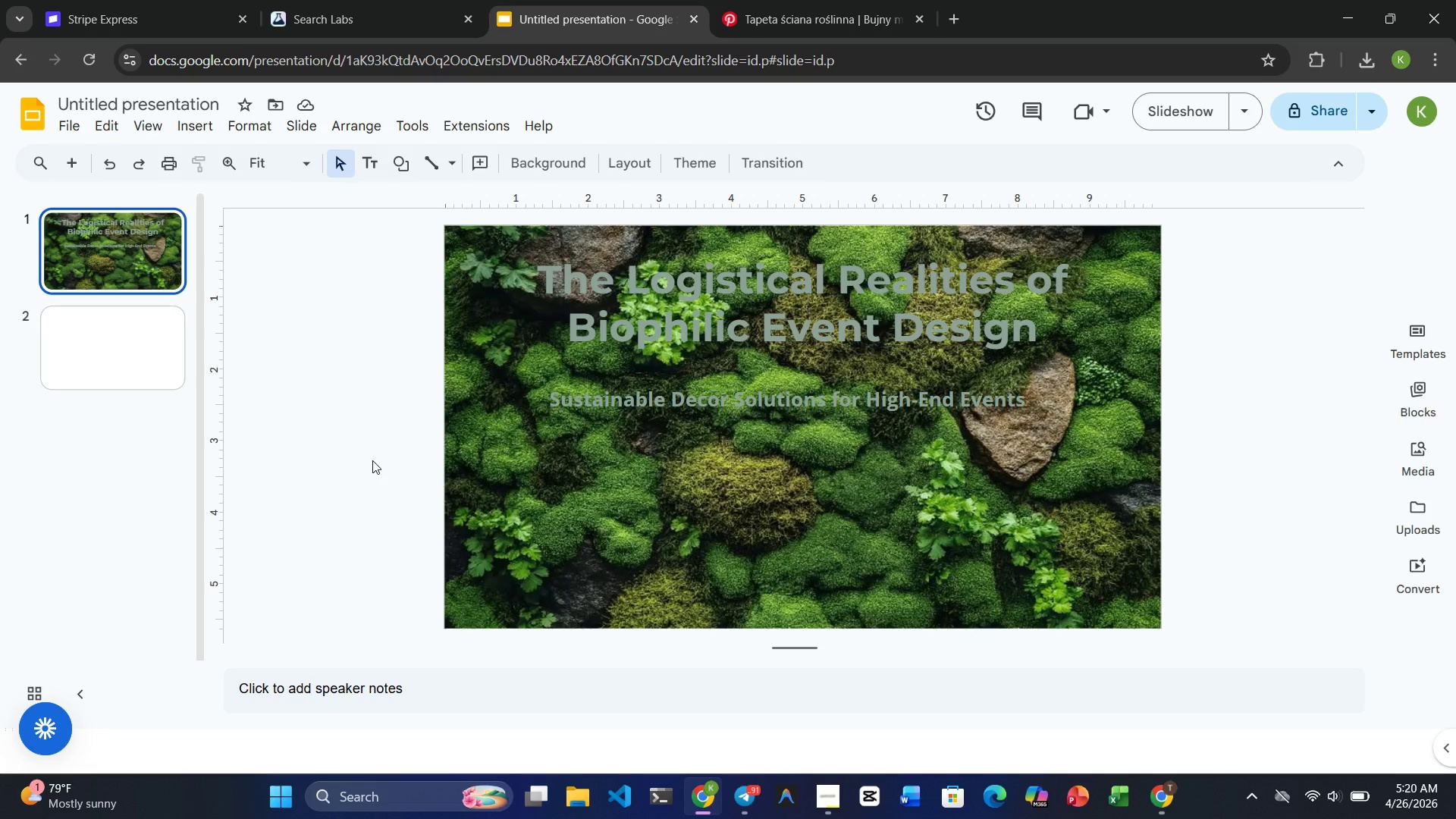 
hold_key(key=ControlLeft, duration=0.55)
 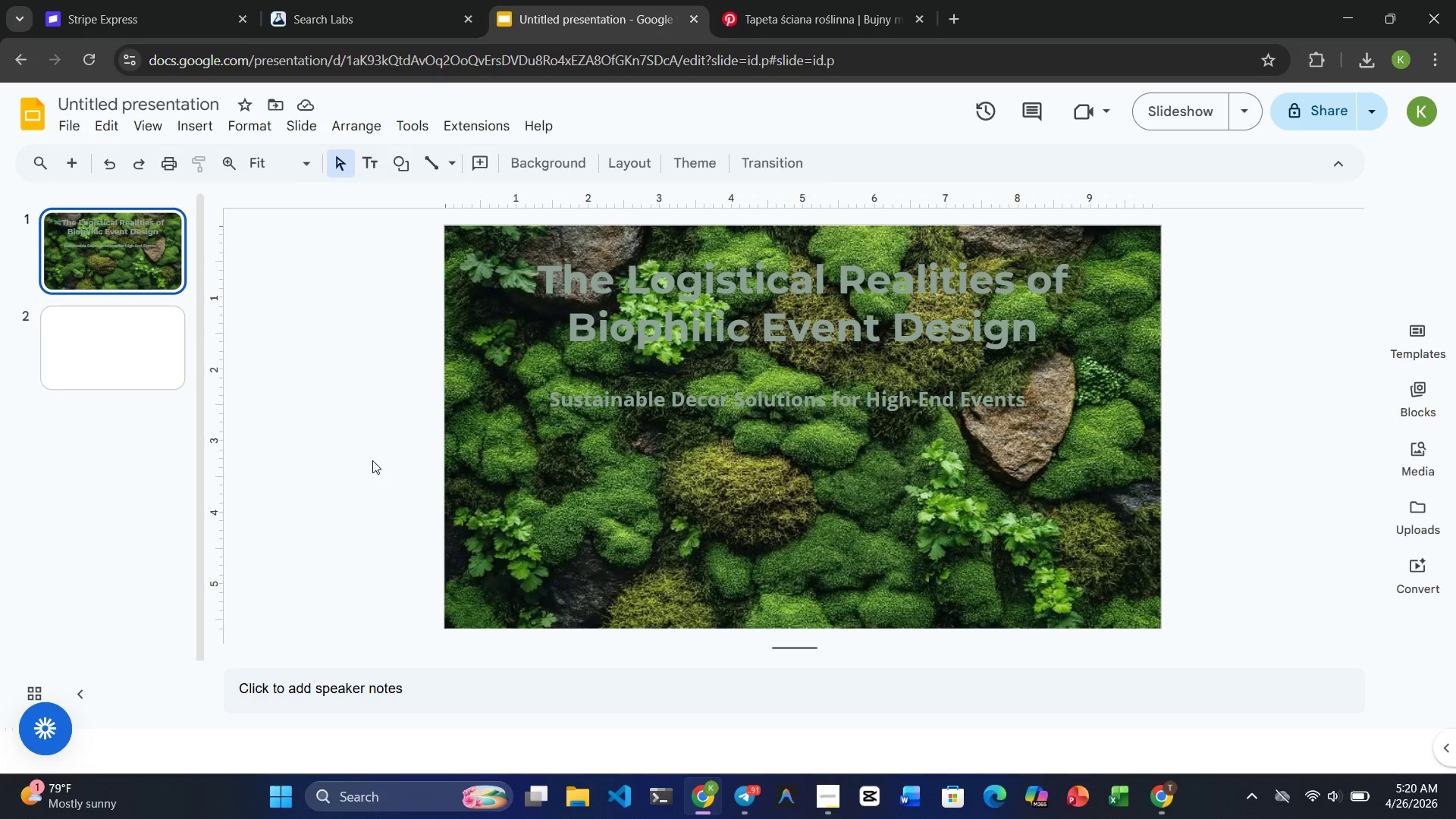 
key(Control+ControlLeft)
 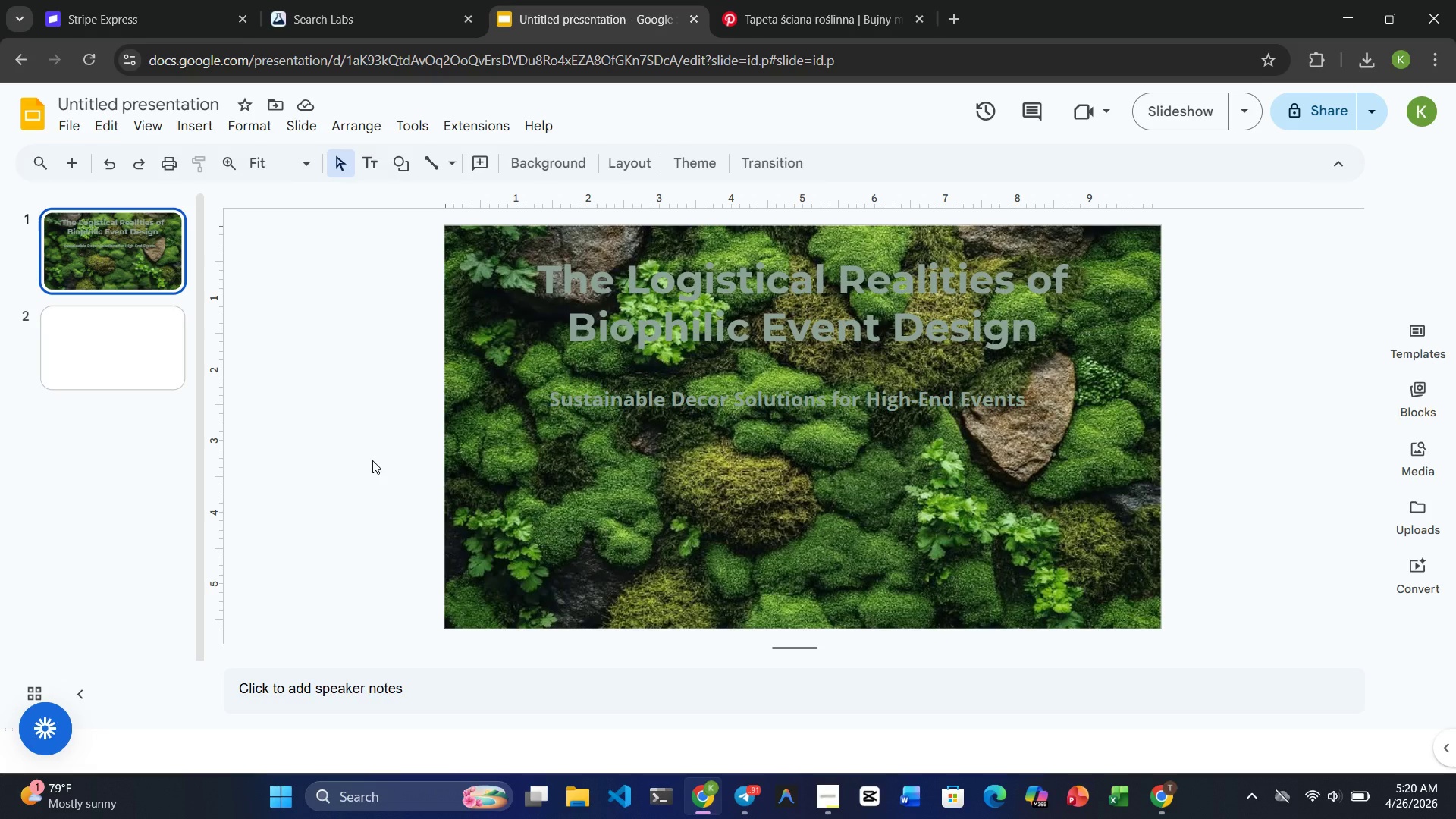 
key(Control+ControlLeft)
 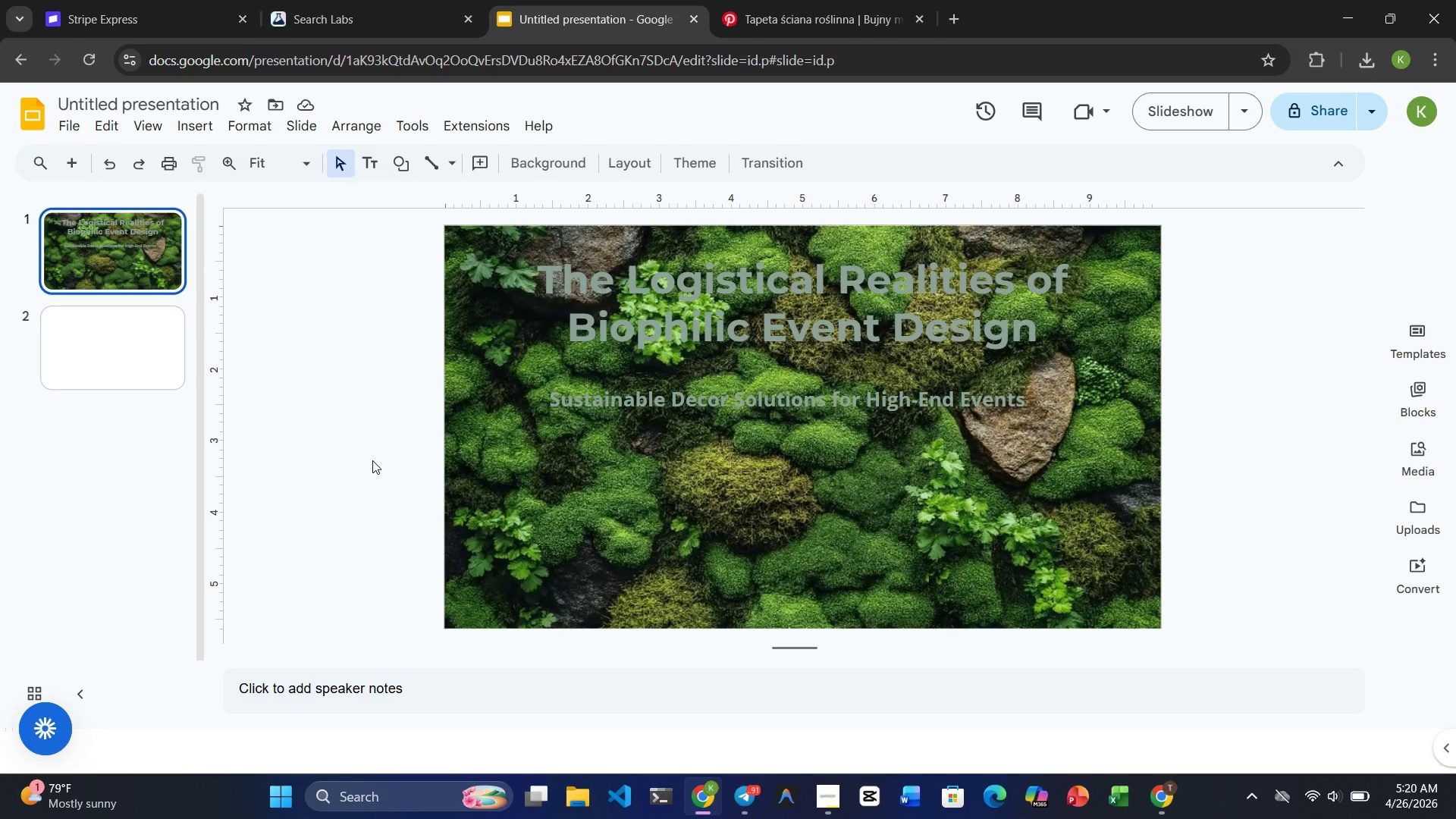 
key(Control+ControlLeft)
 